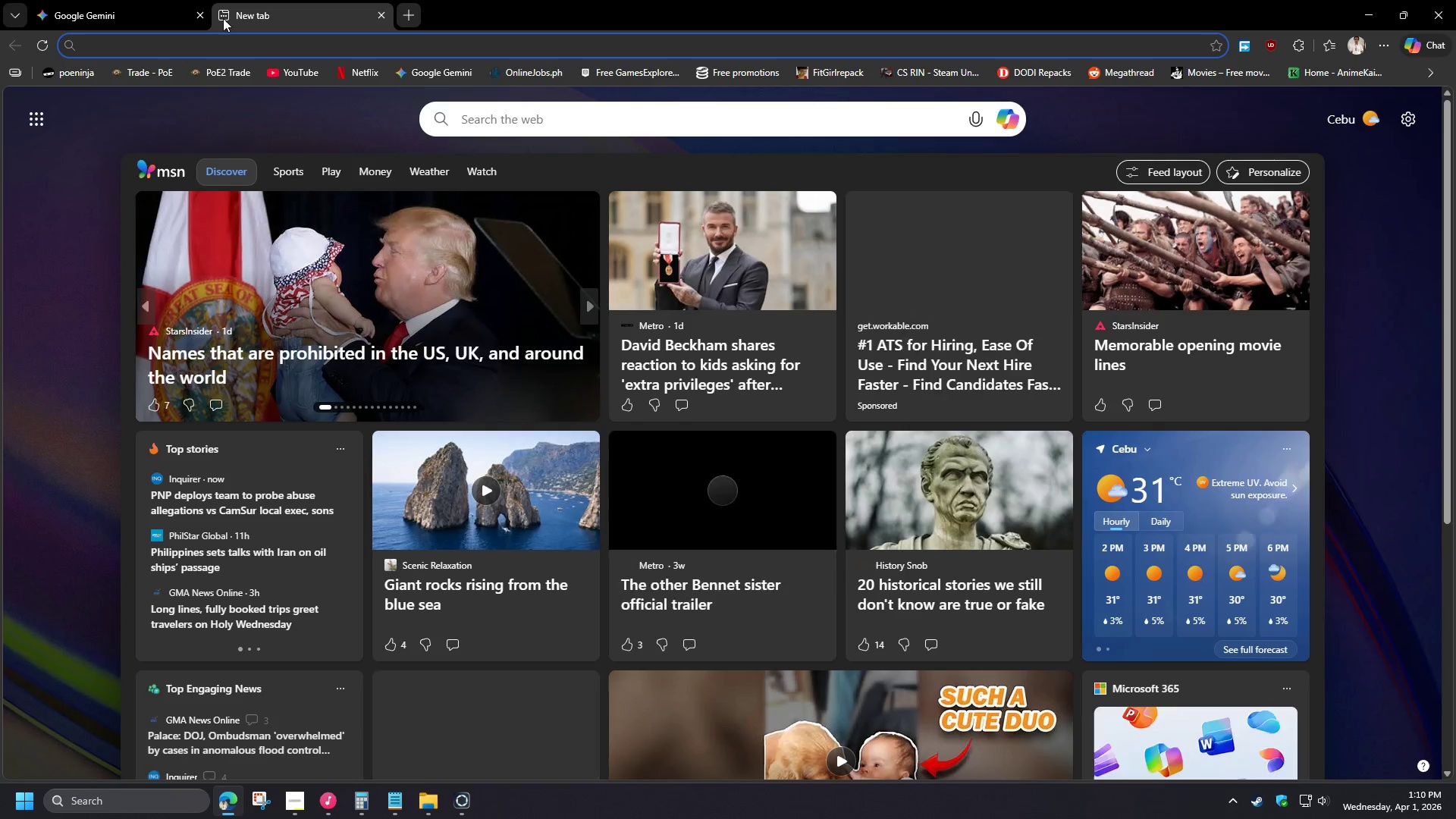 
type(keyshot how to )
 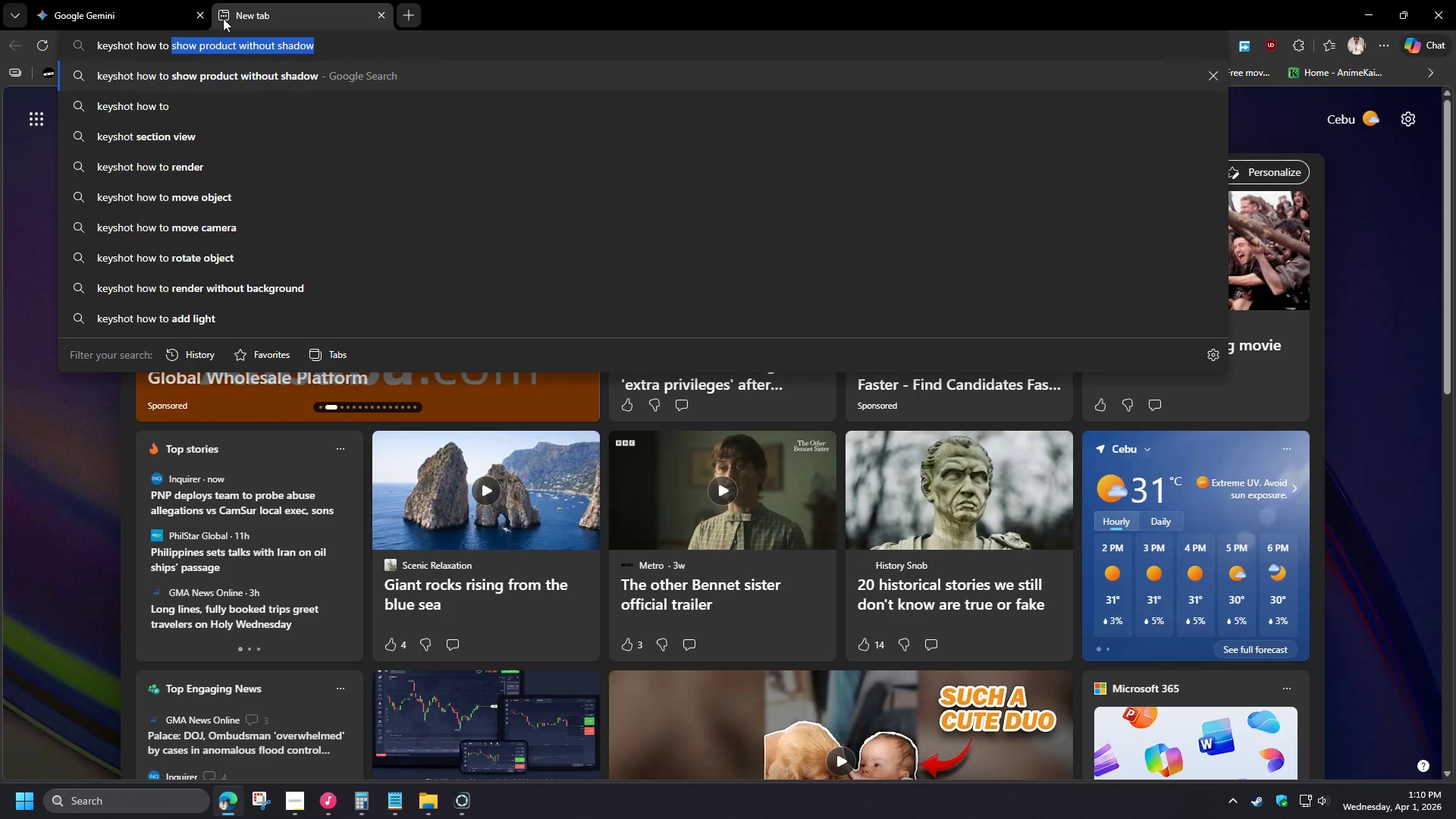 
type(bright )
 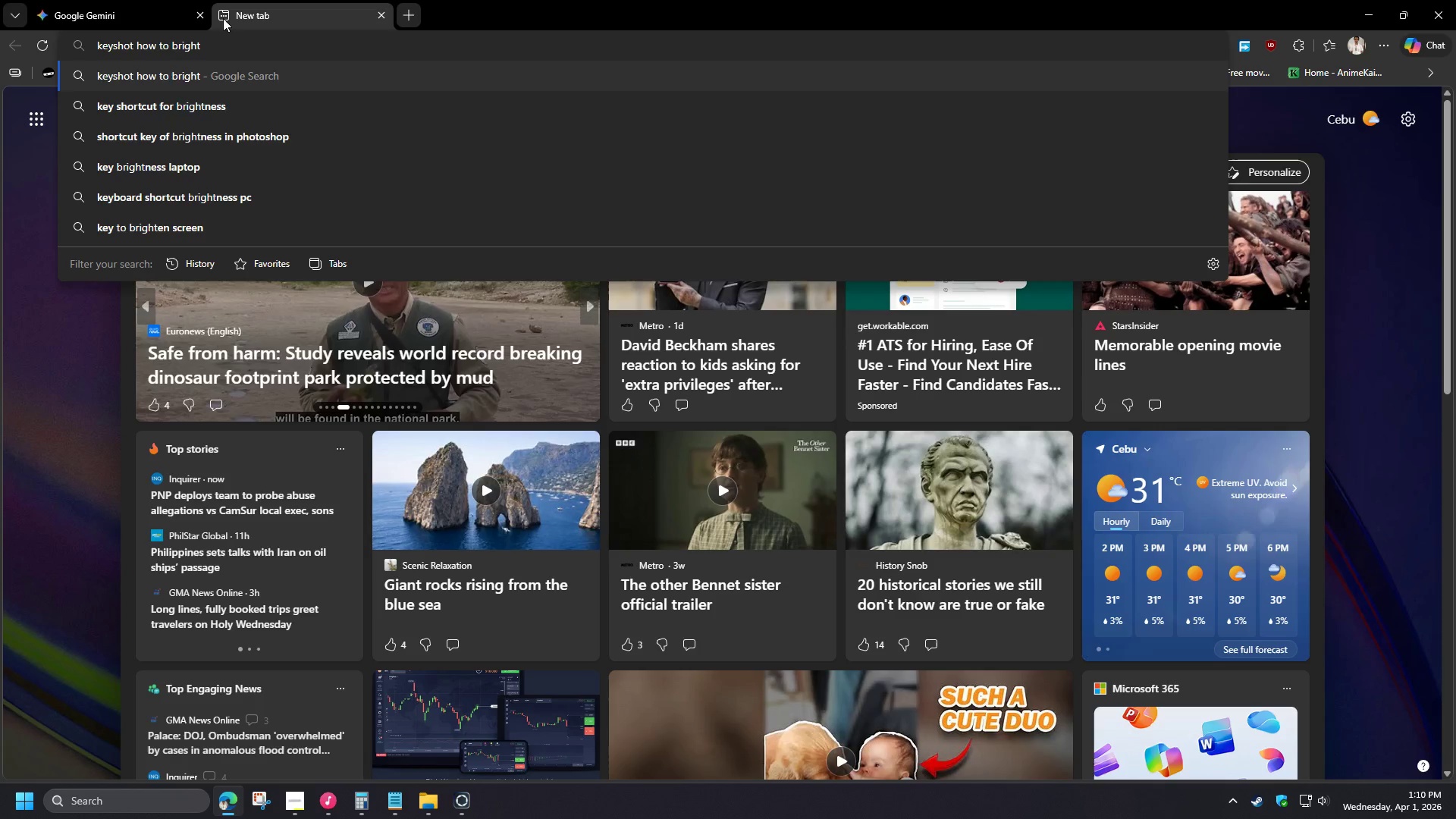 
wait(8.72)
 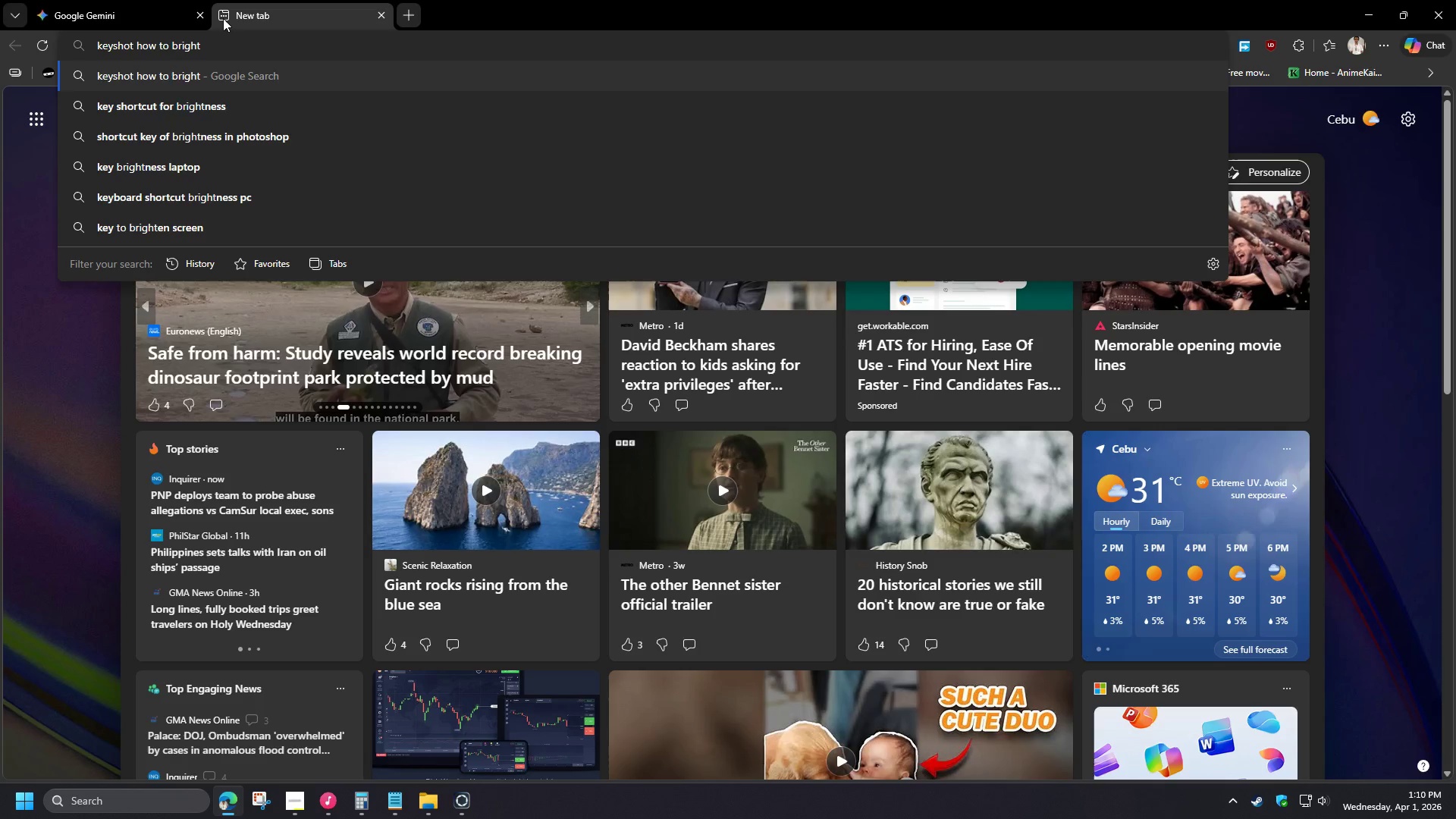 
type(im)
key(Backspace)
type(nside of a solid)
 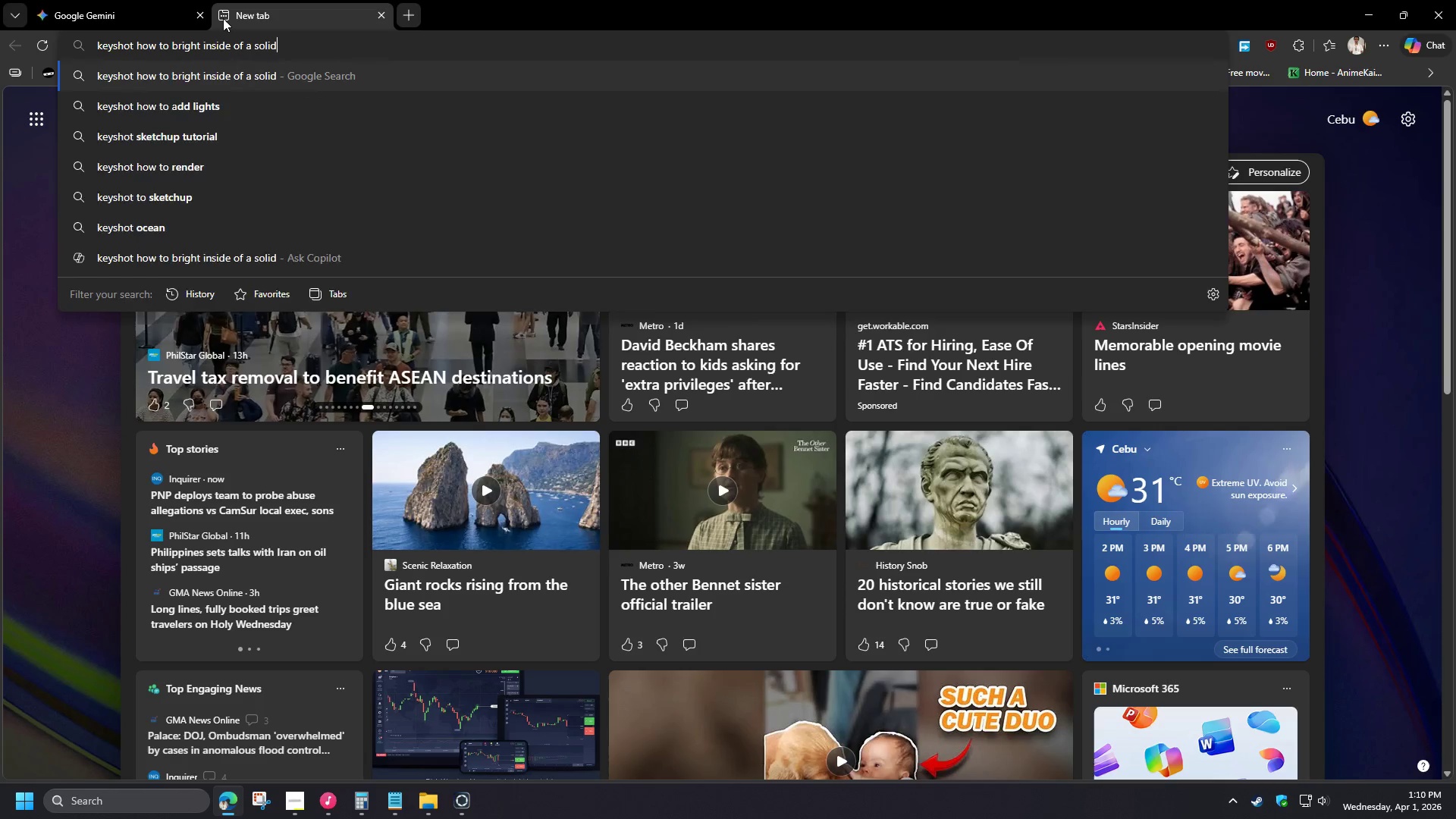 
key(Enter)
 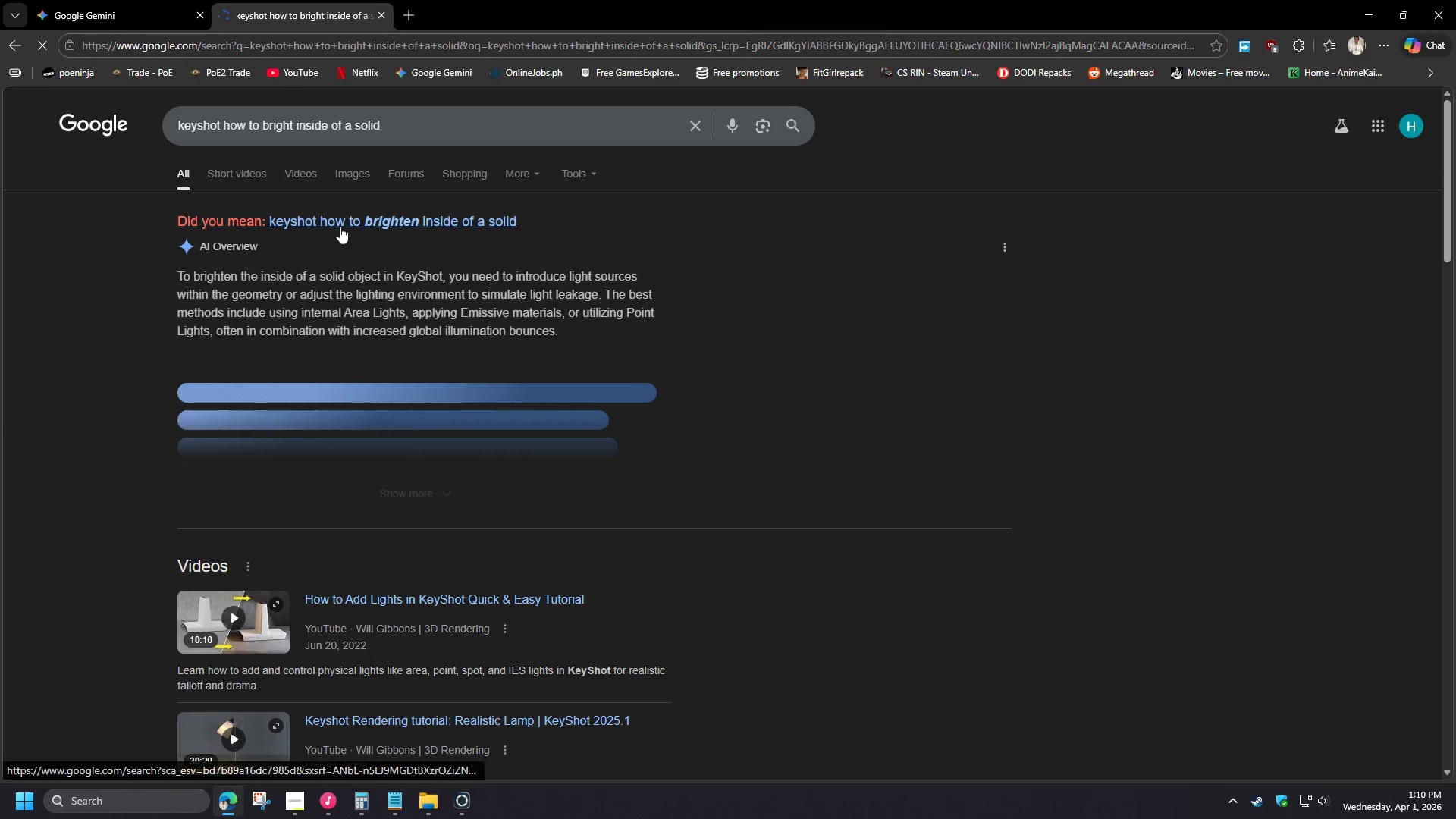 
left_click([343, 224])
 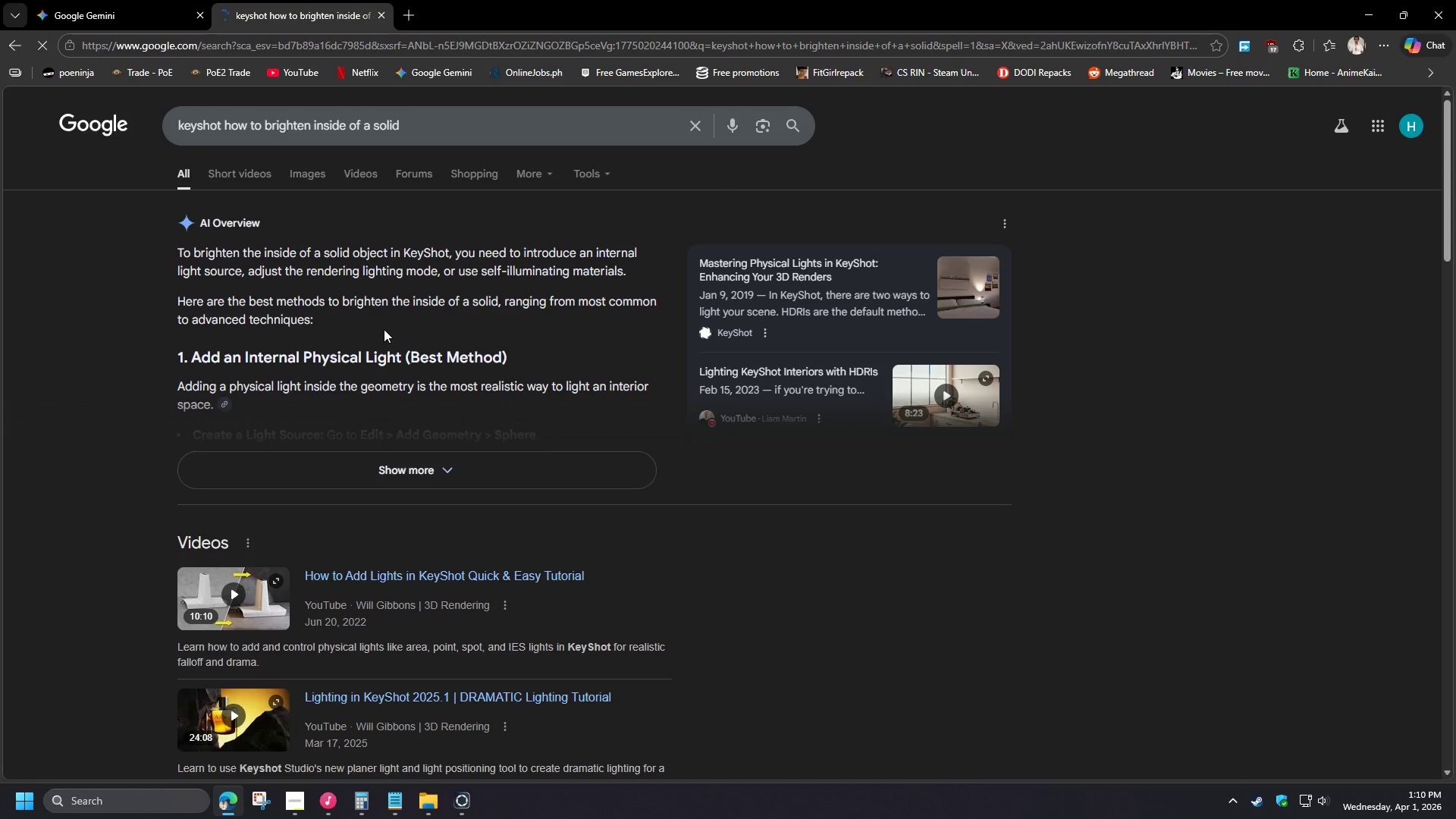 
wait(10.34)
 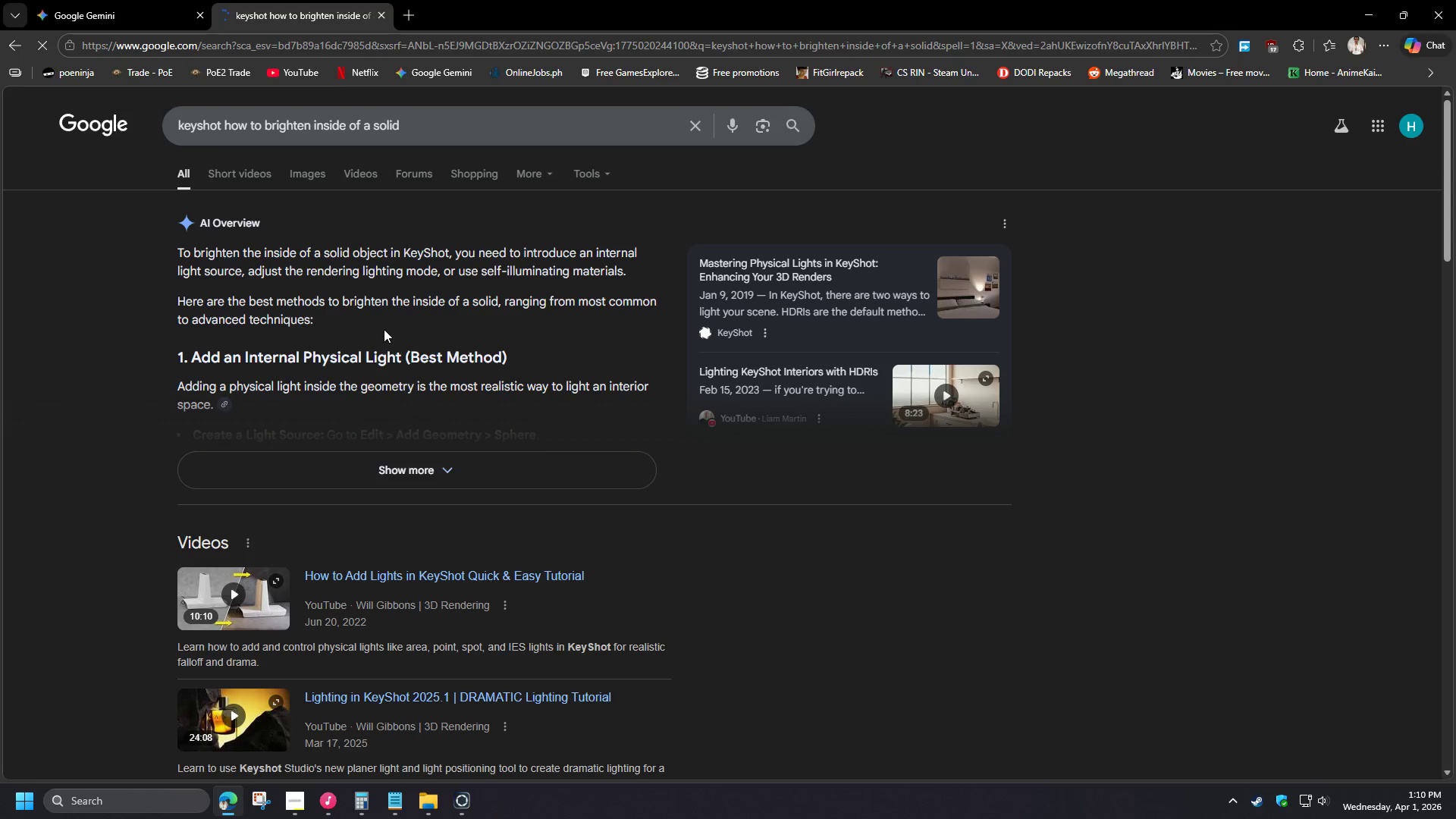 
left_click([415, 471])
 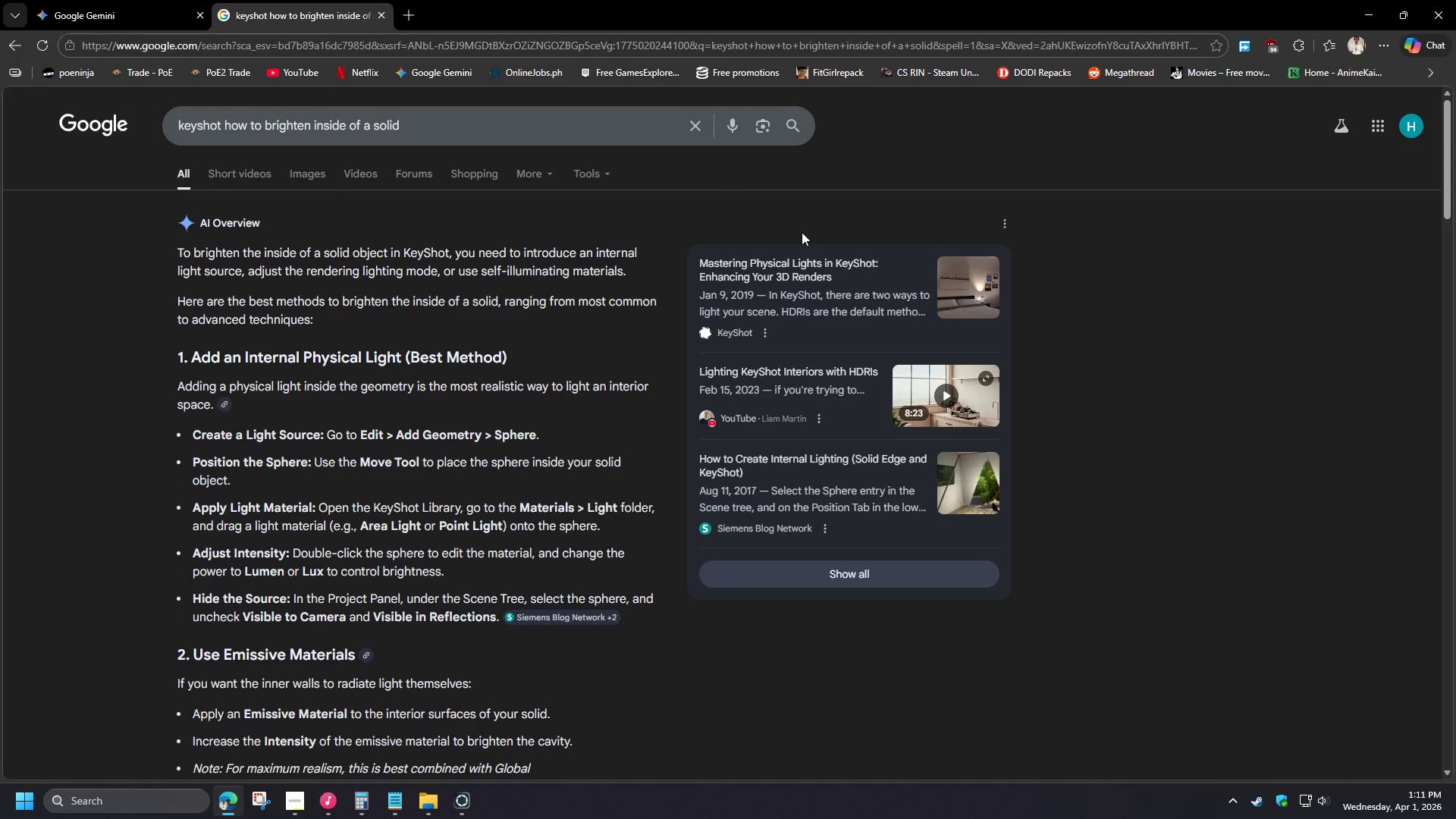 
wait(26.06)
 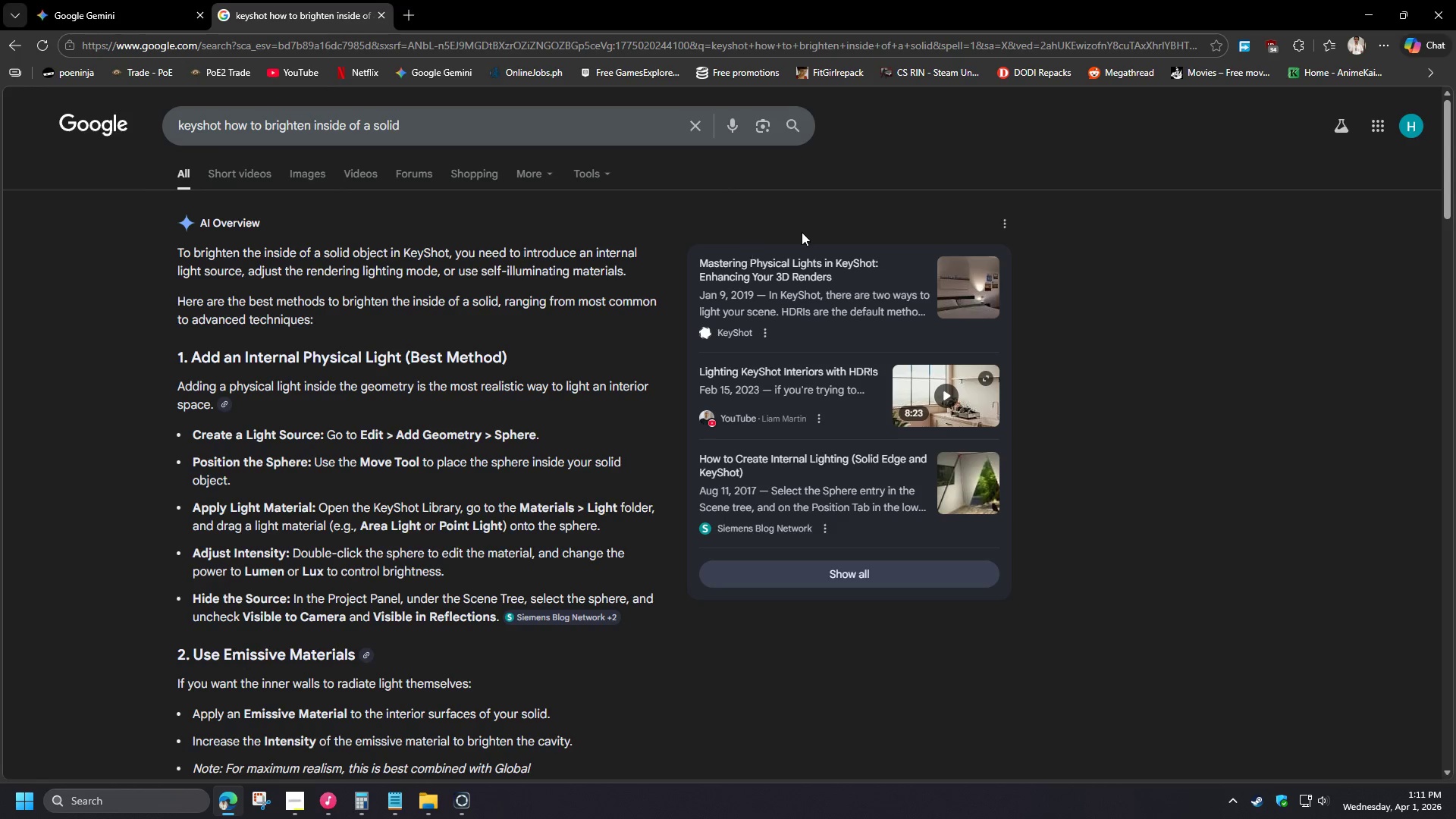 
left_click([1365, 14])
 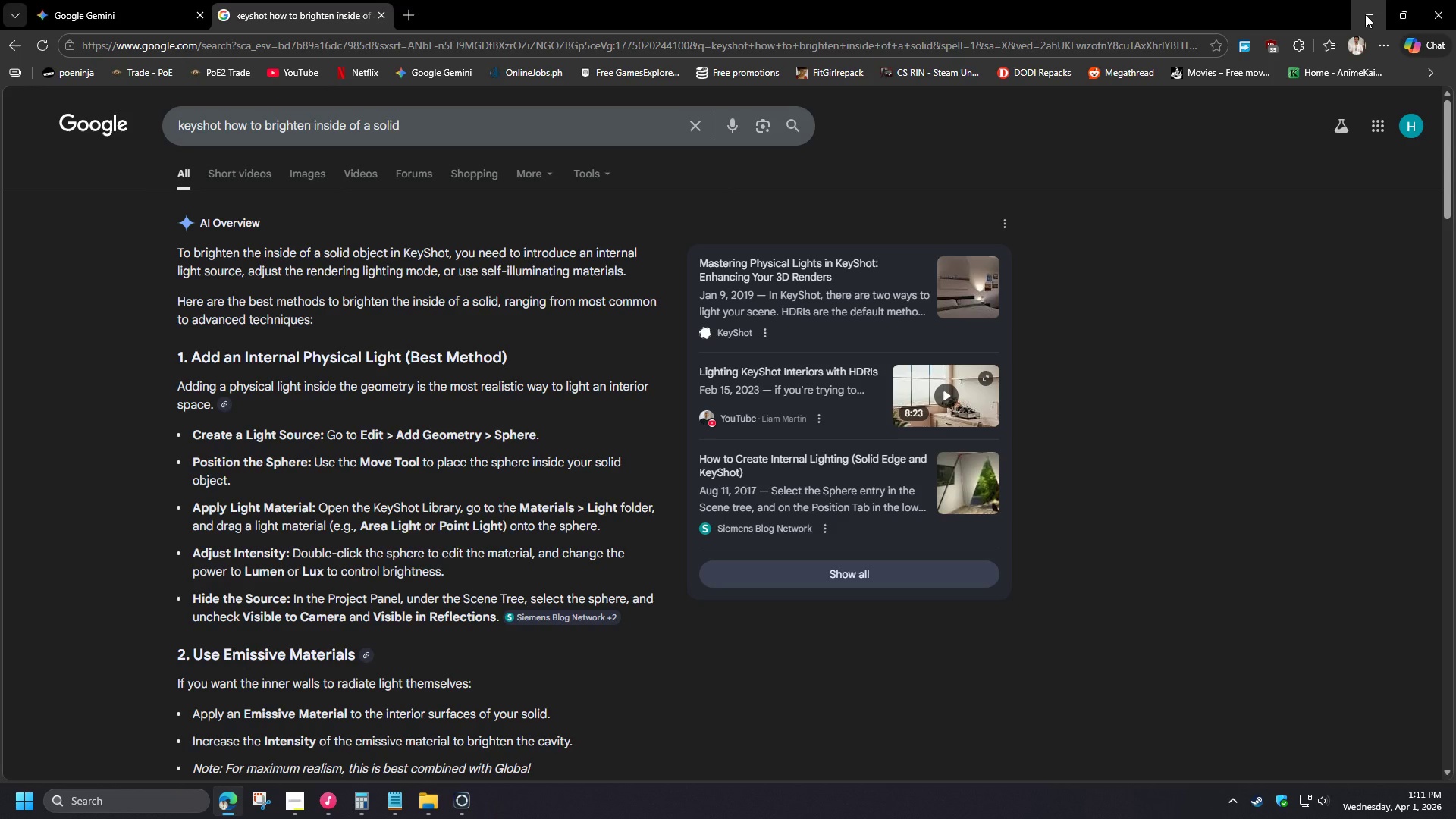 
left_click([49, 29])
 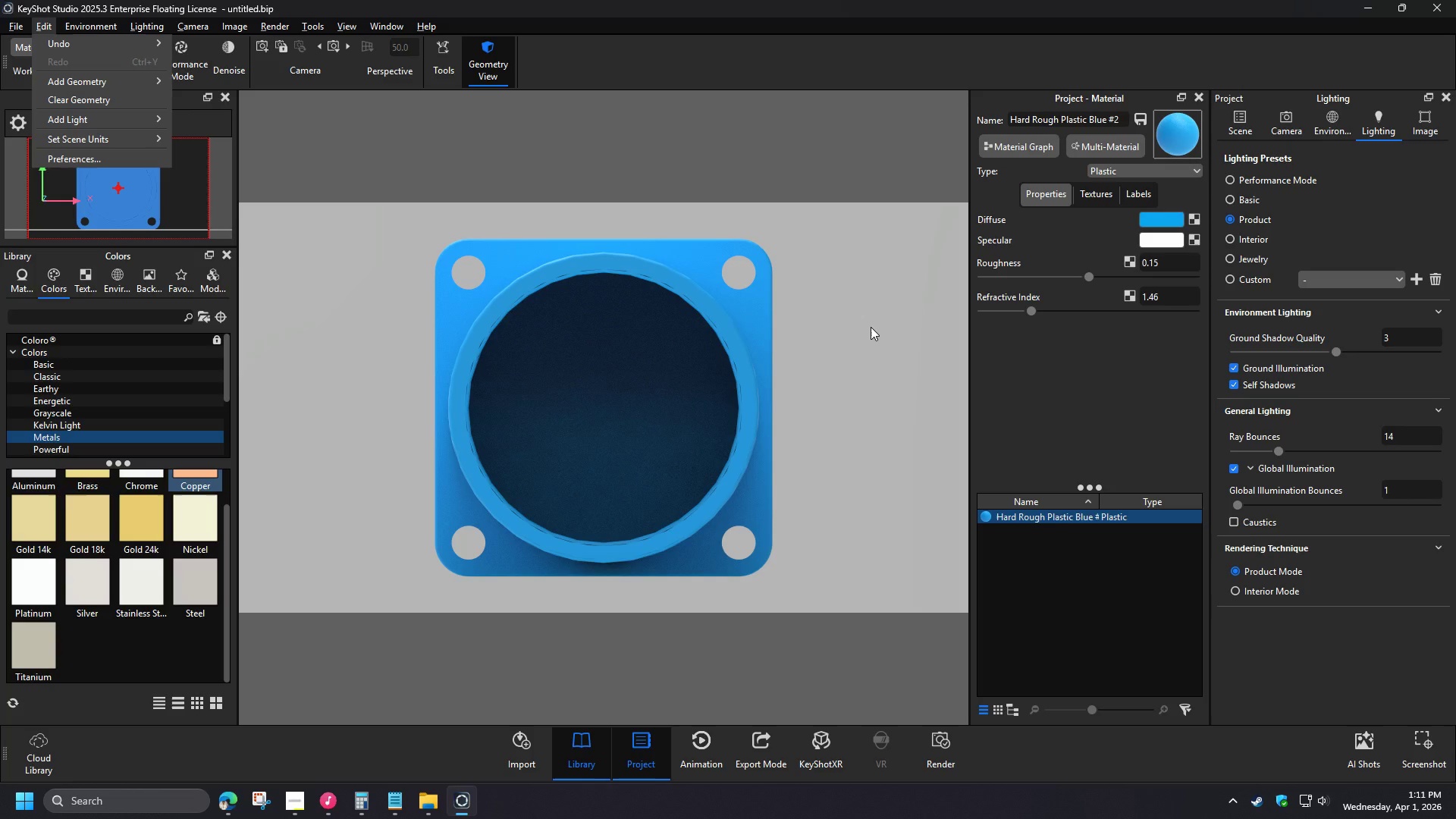 
left_click([75, 77])
 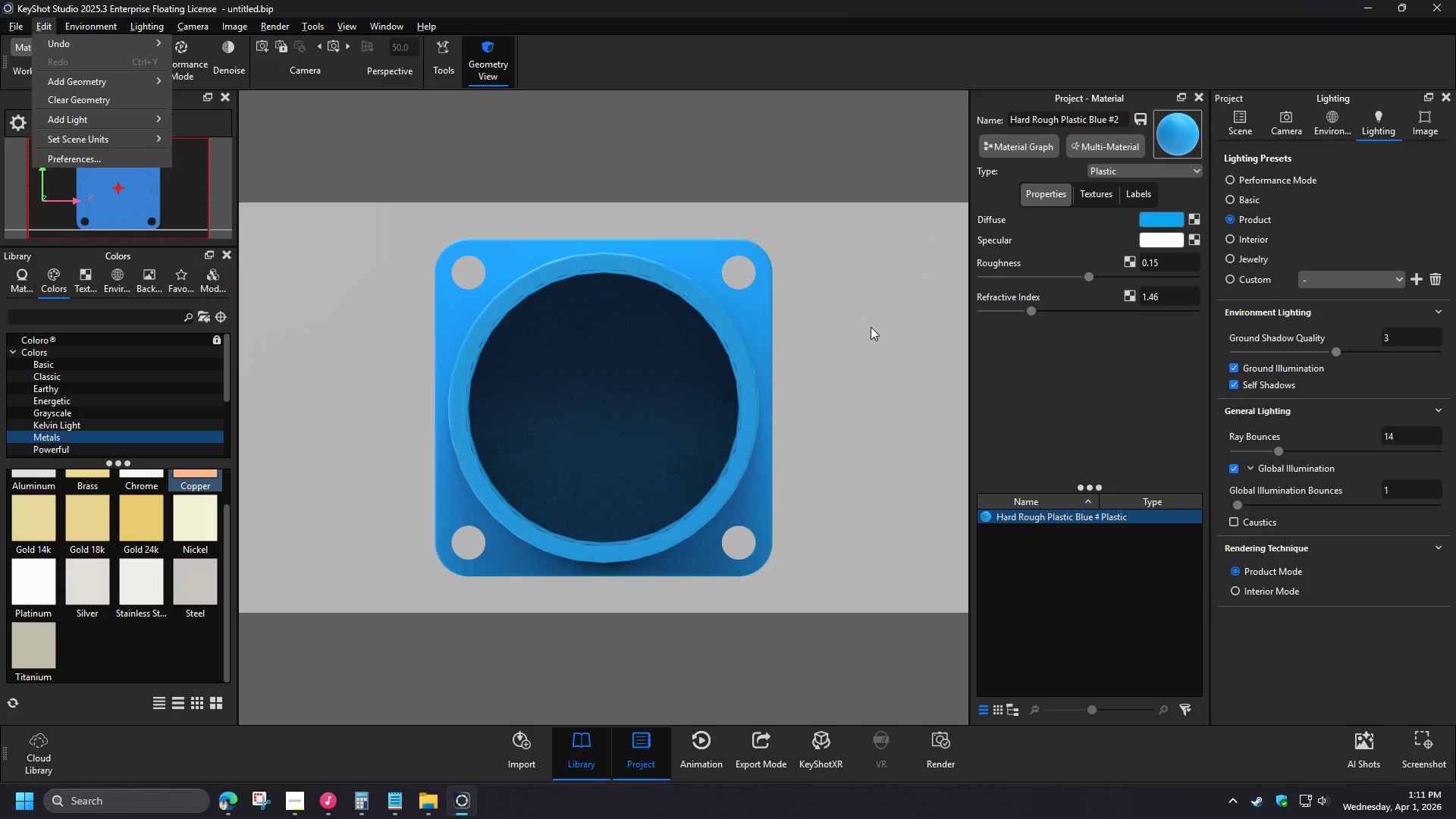 
wait(11.77)
 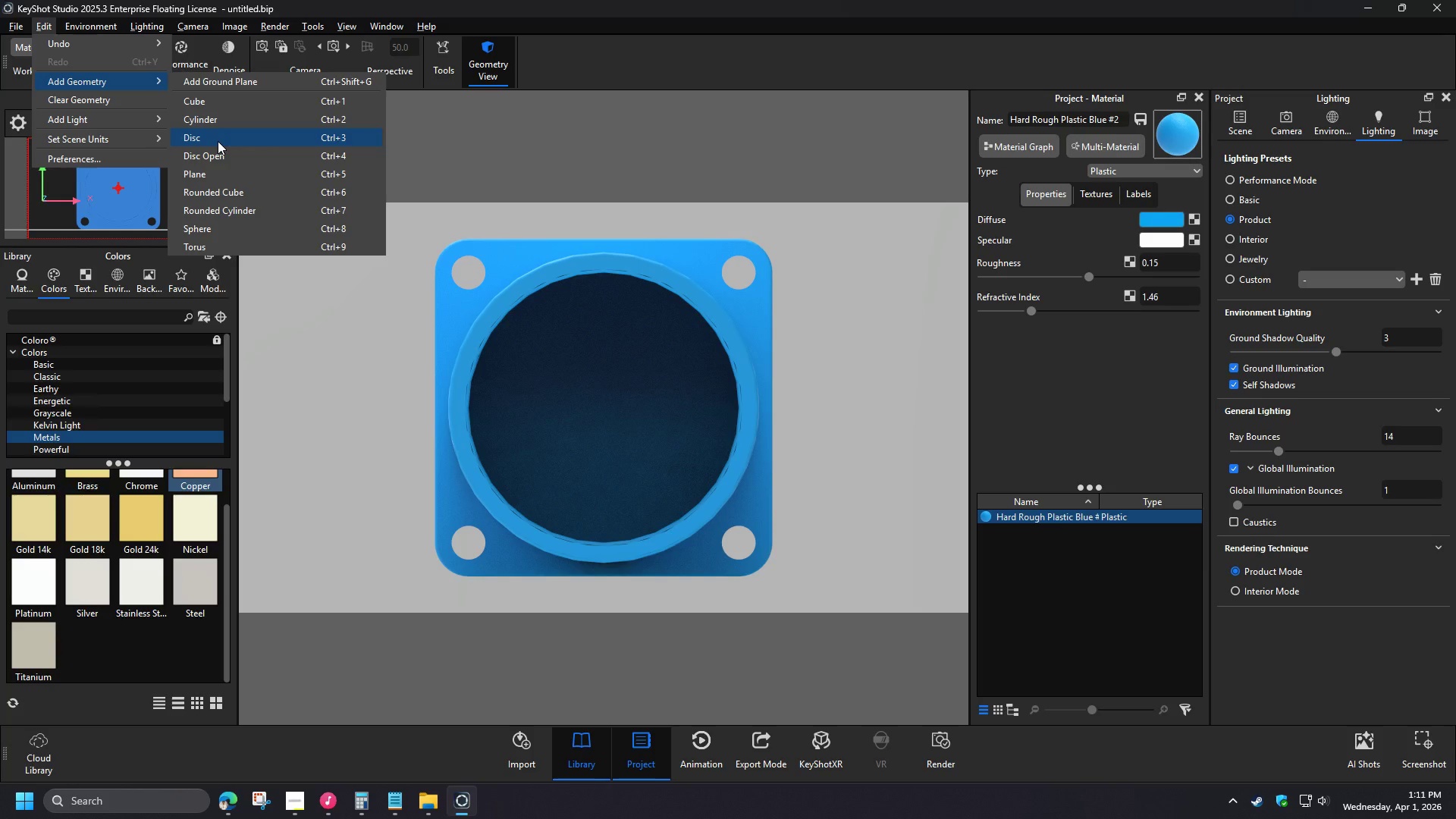 
left_click([248, 234])
 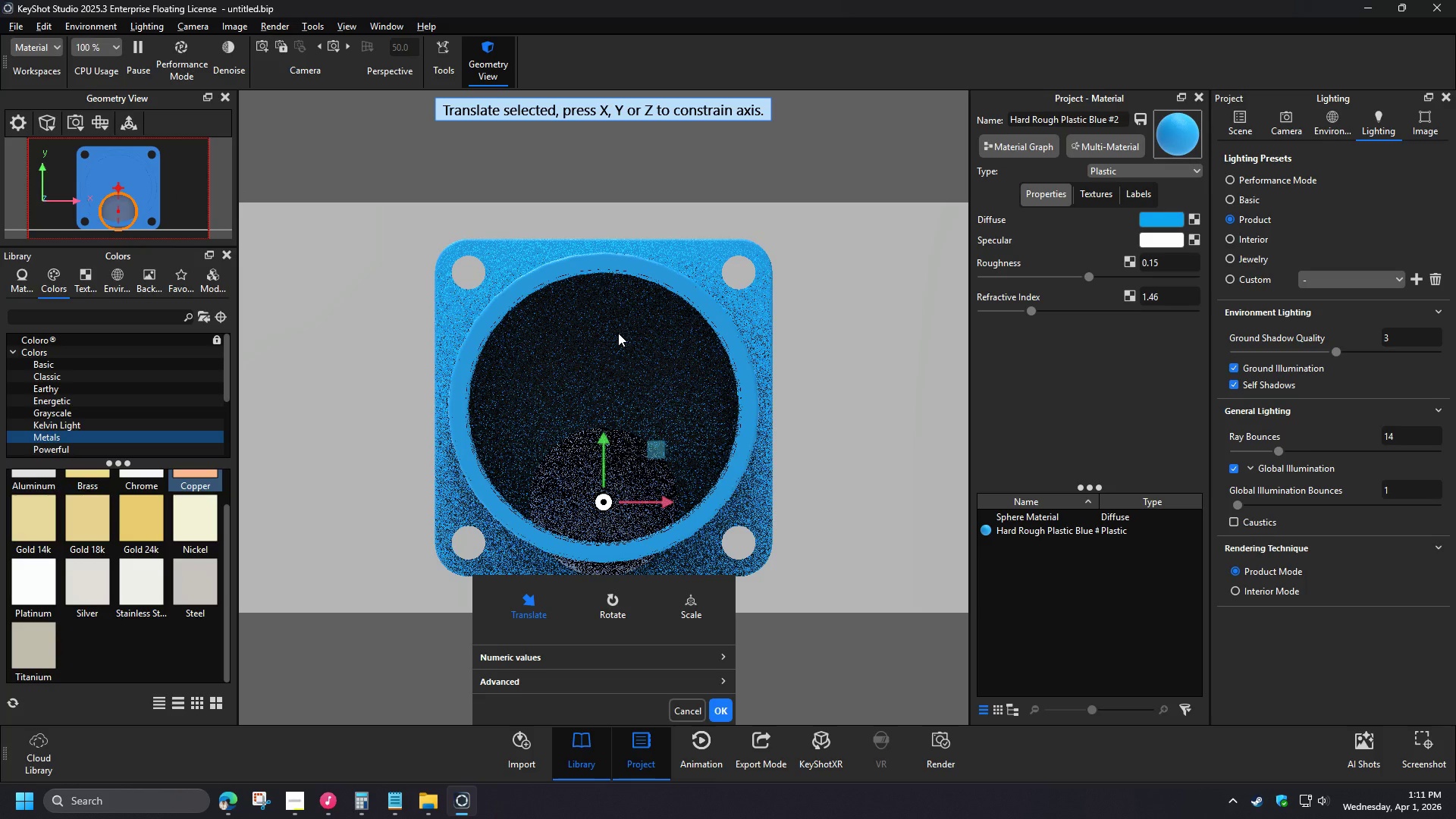 
mouse_move([224, 123])
 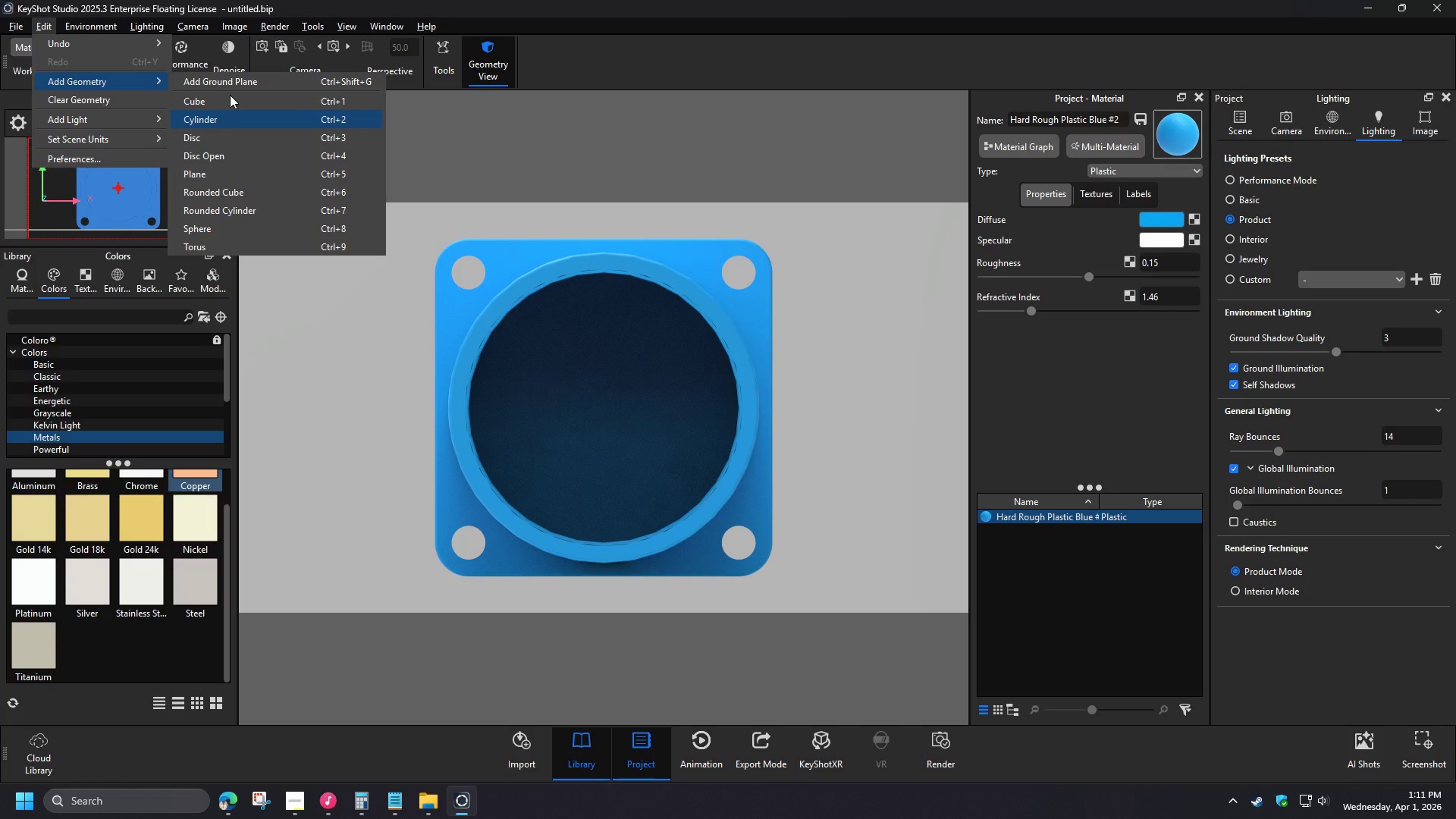 
left_click_drag(start_coordinate=[603, 442], to_coordinate=[602, 353])
 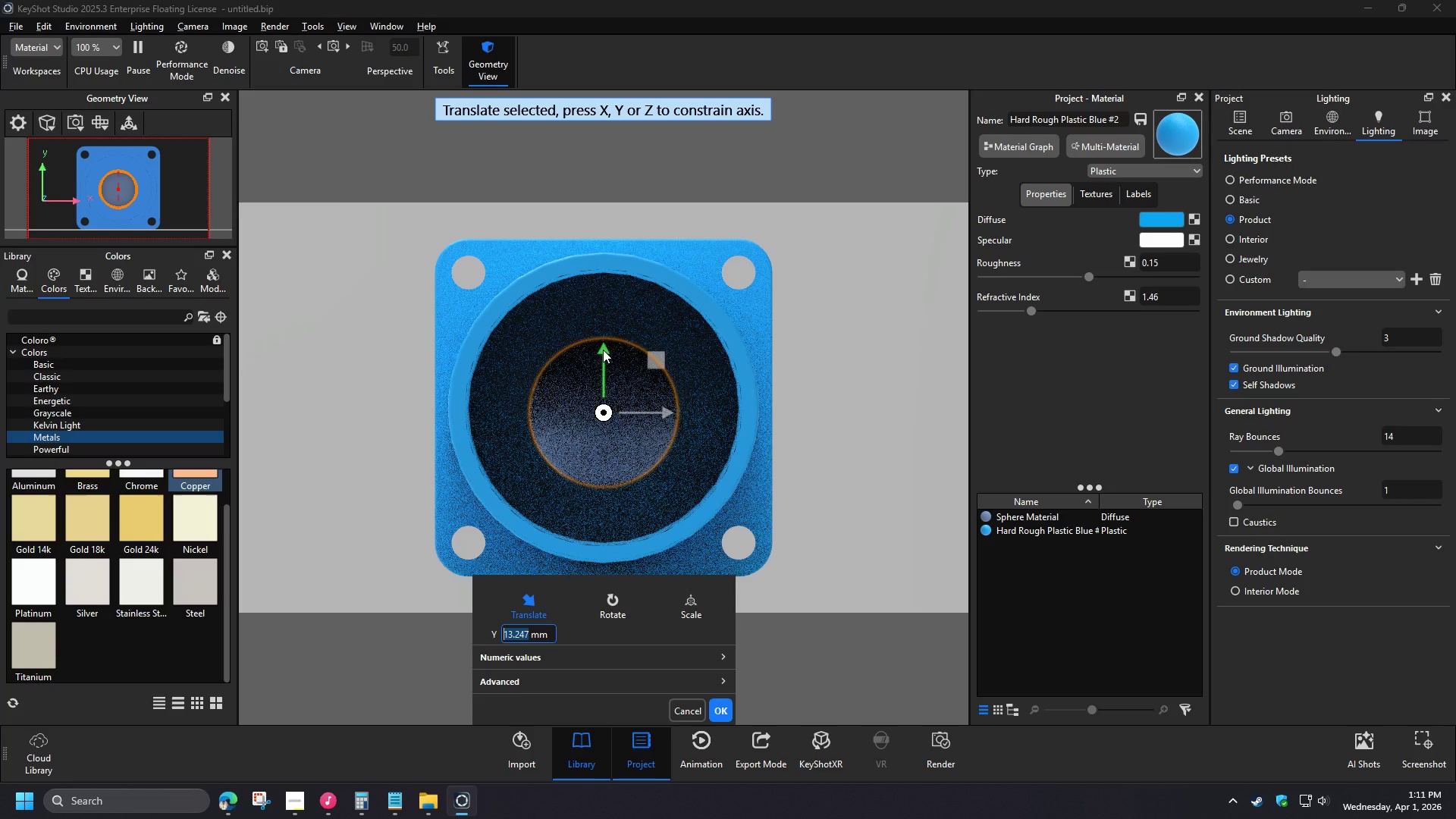 
left_click_drag(start_coordinate=[514, 397], to_coordinate=[588, 391])
 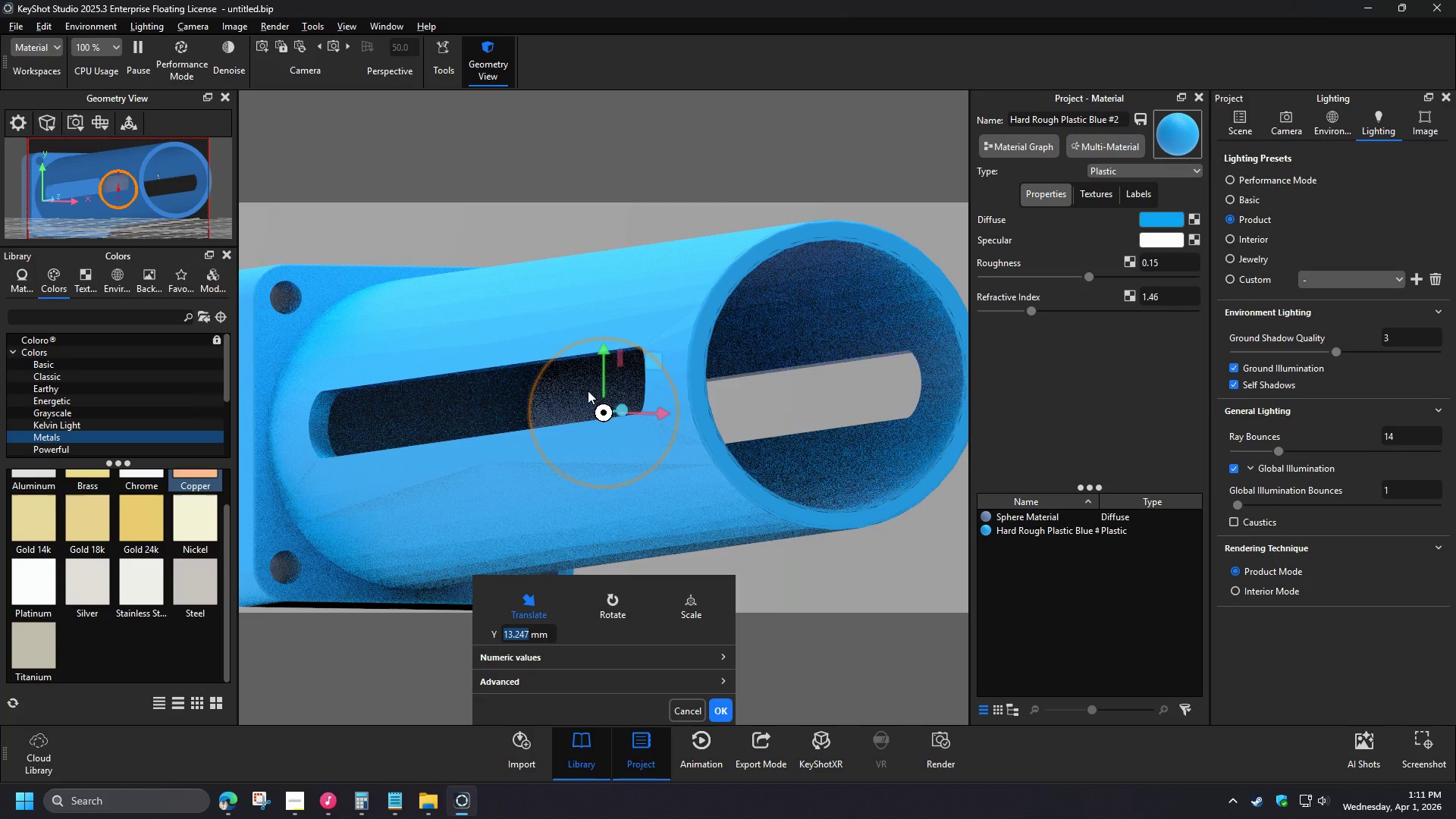 
wait(7.53)
 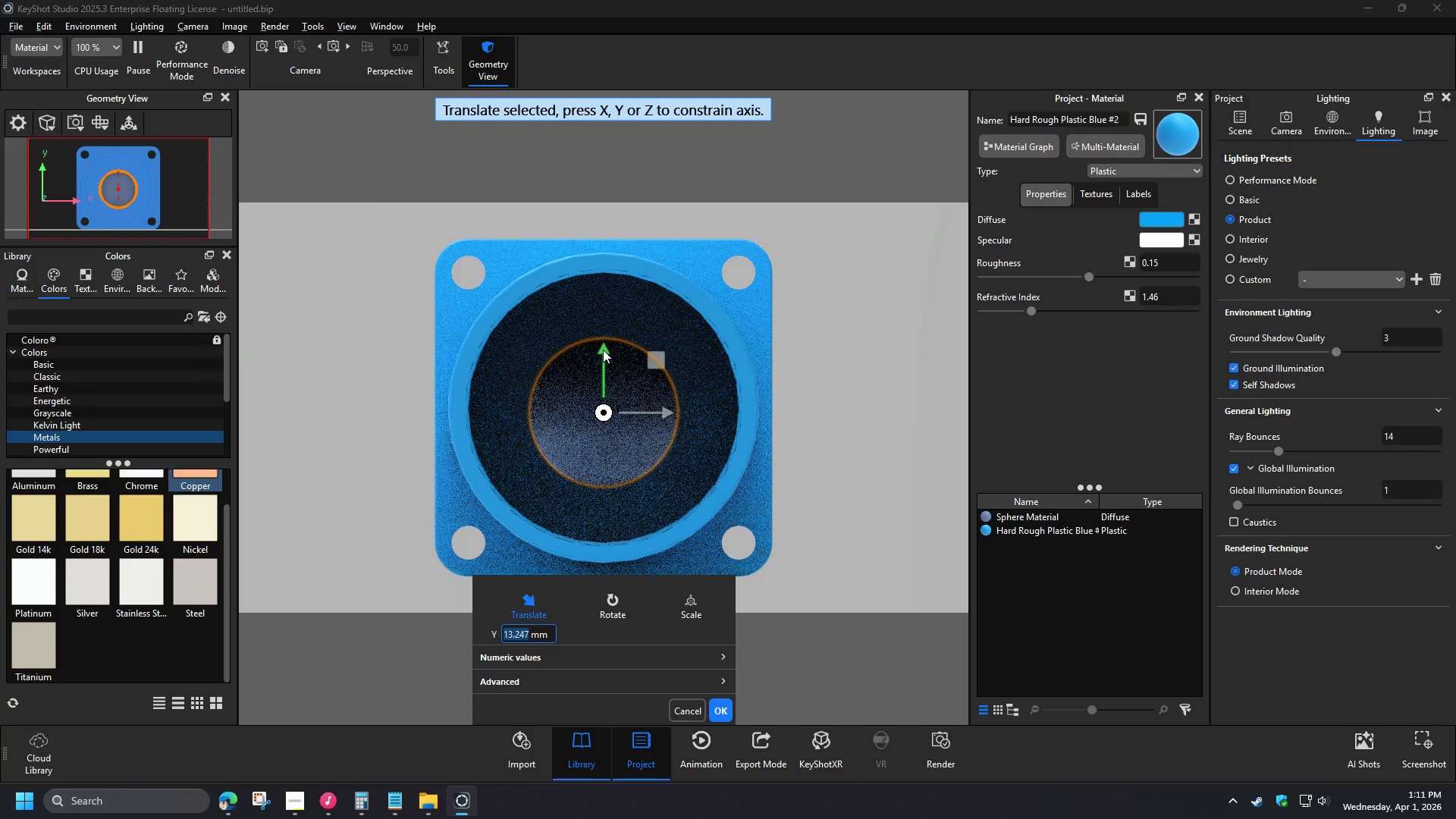 
left_click([23, 285])
 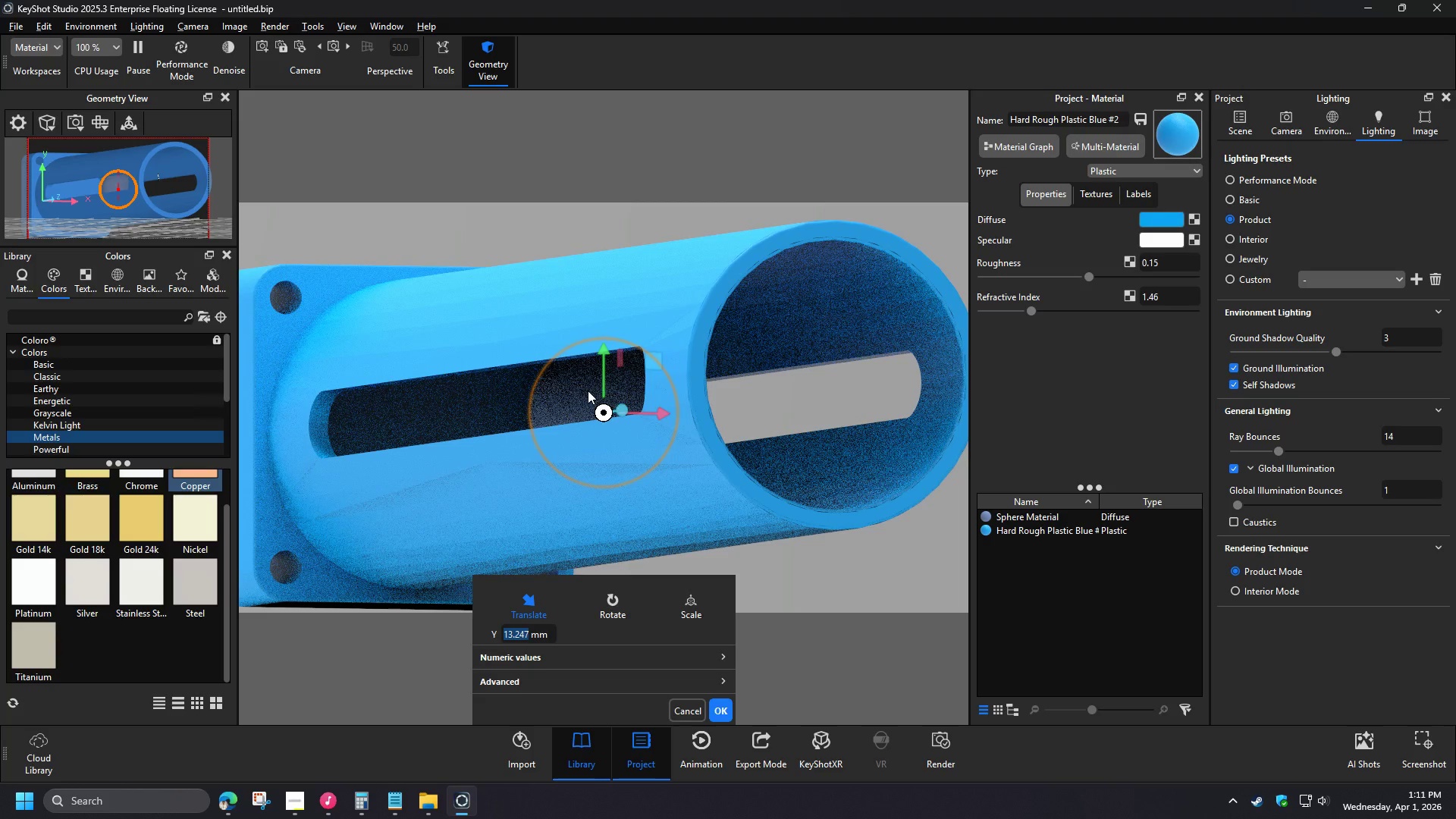 
wait(5.72)
 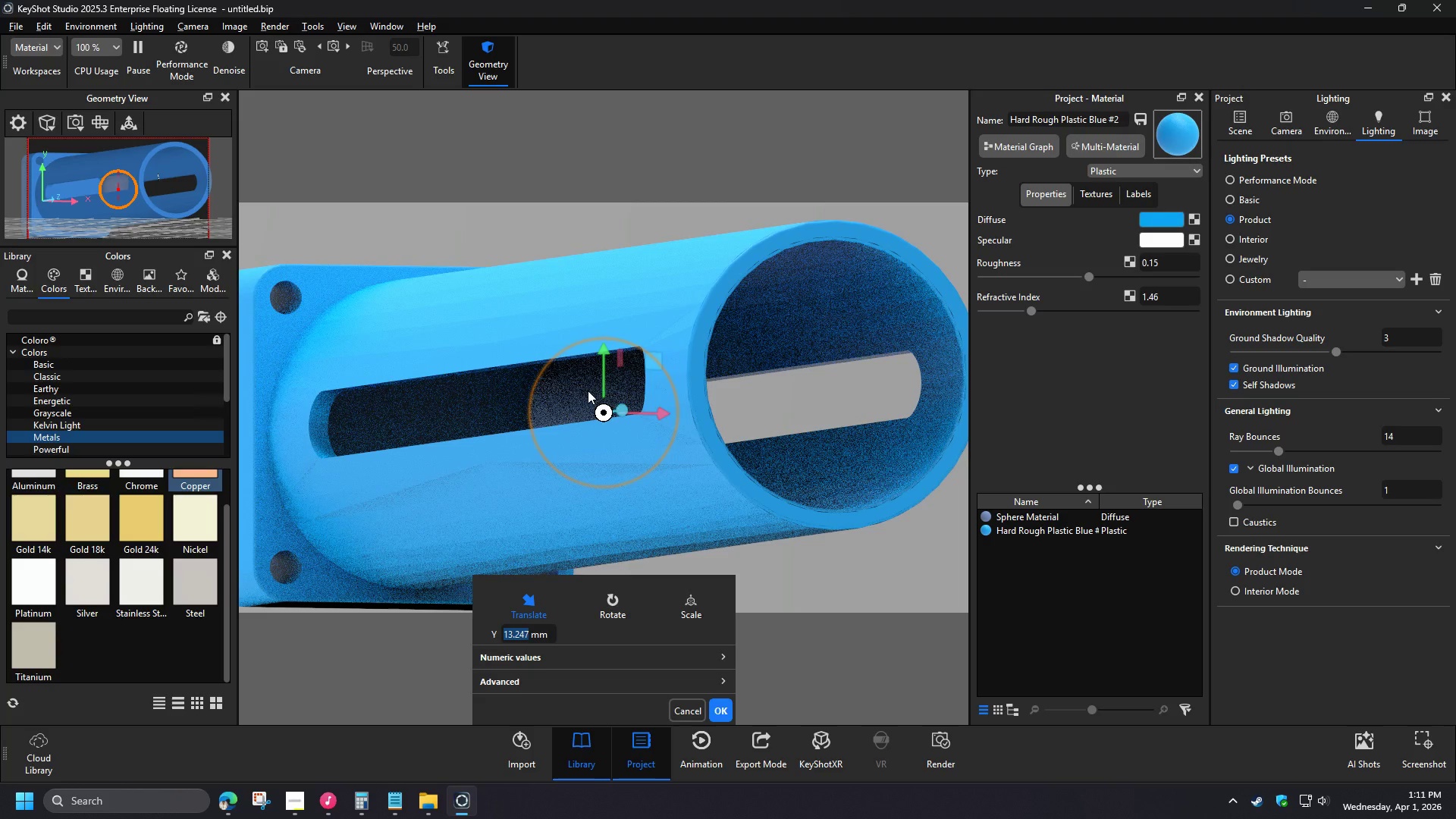 
left_click([27, 367])
 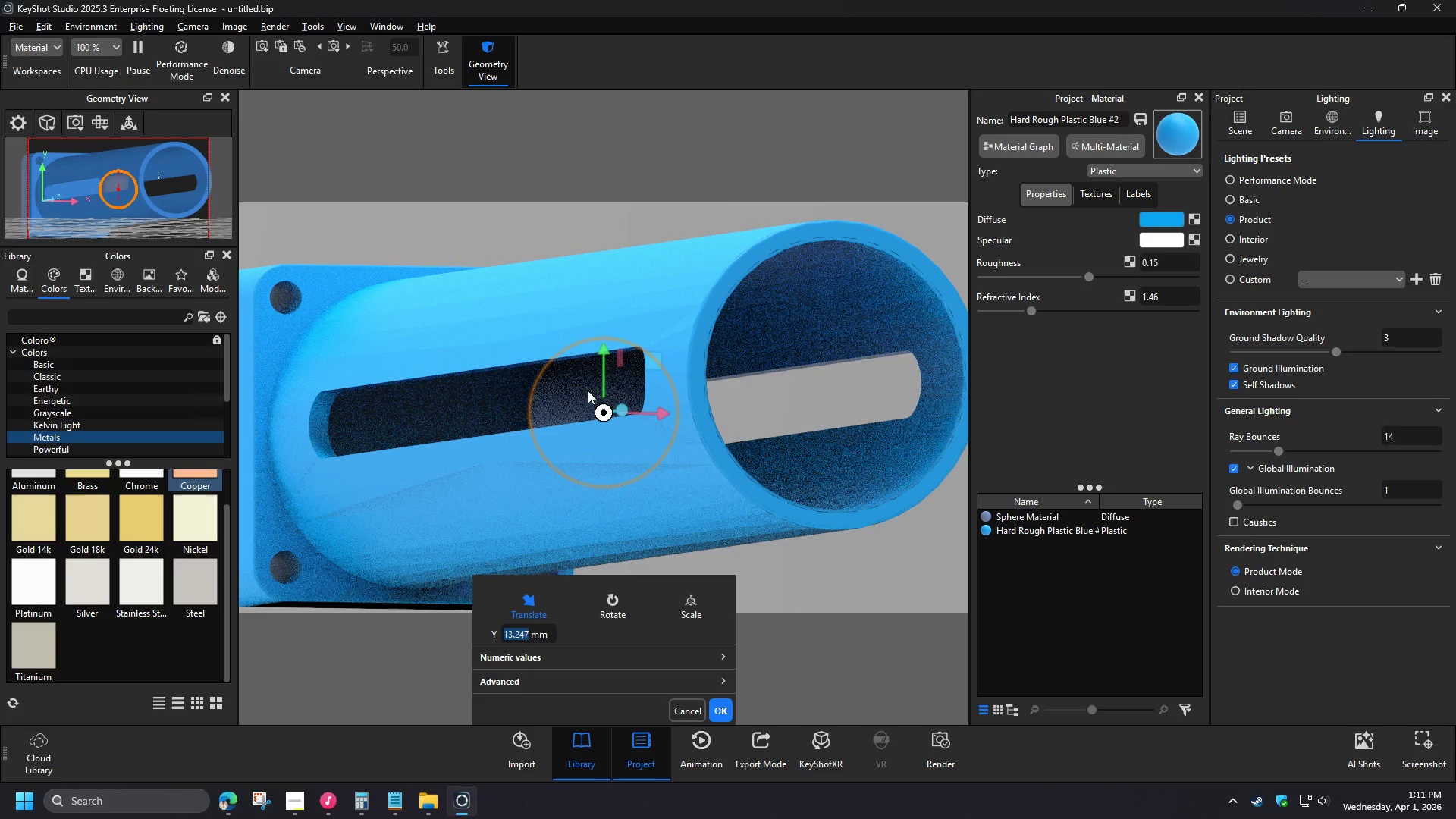 
wait(5.5)
 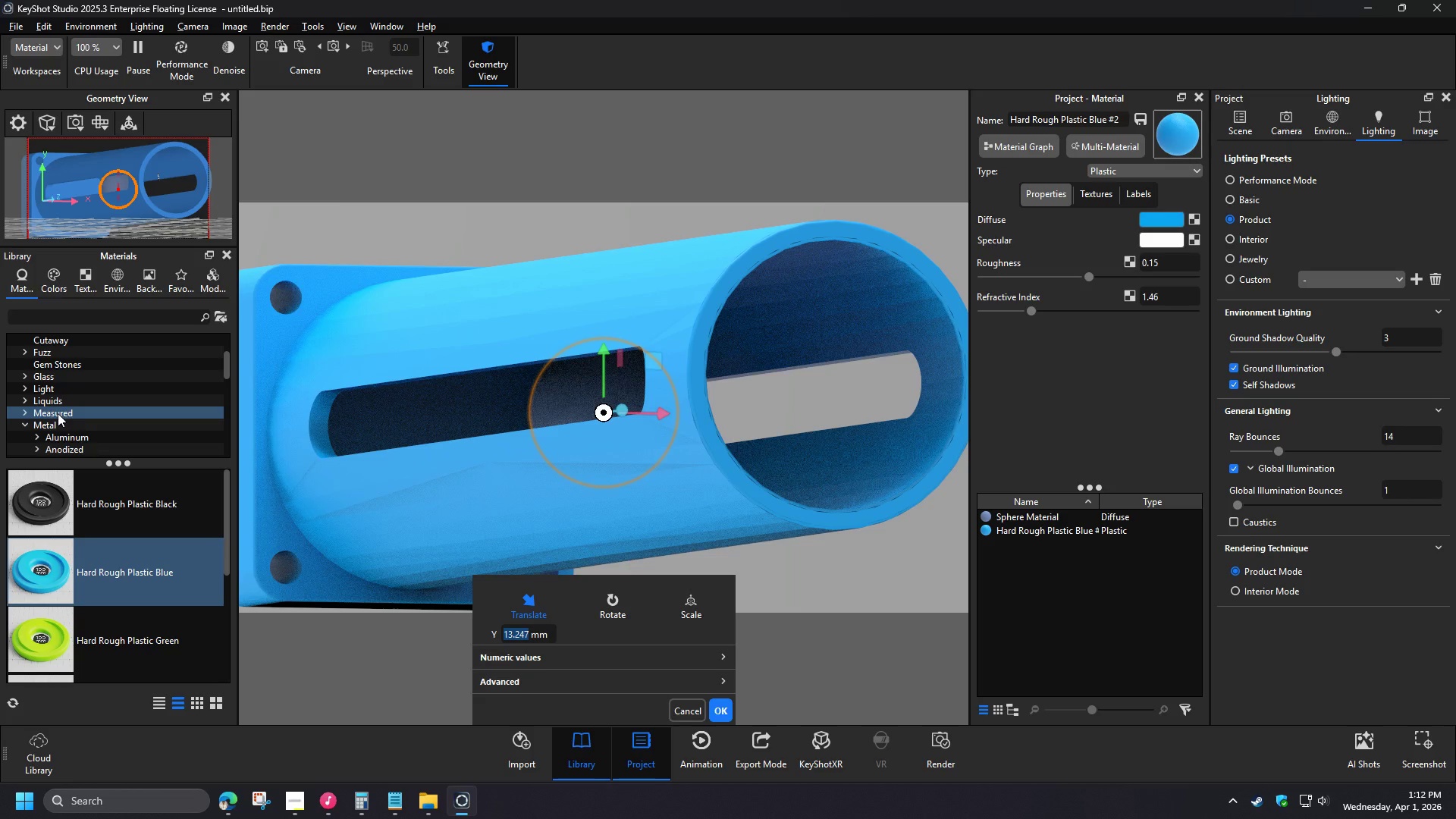 
left_click([25, 425])
 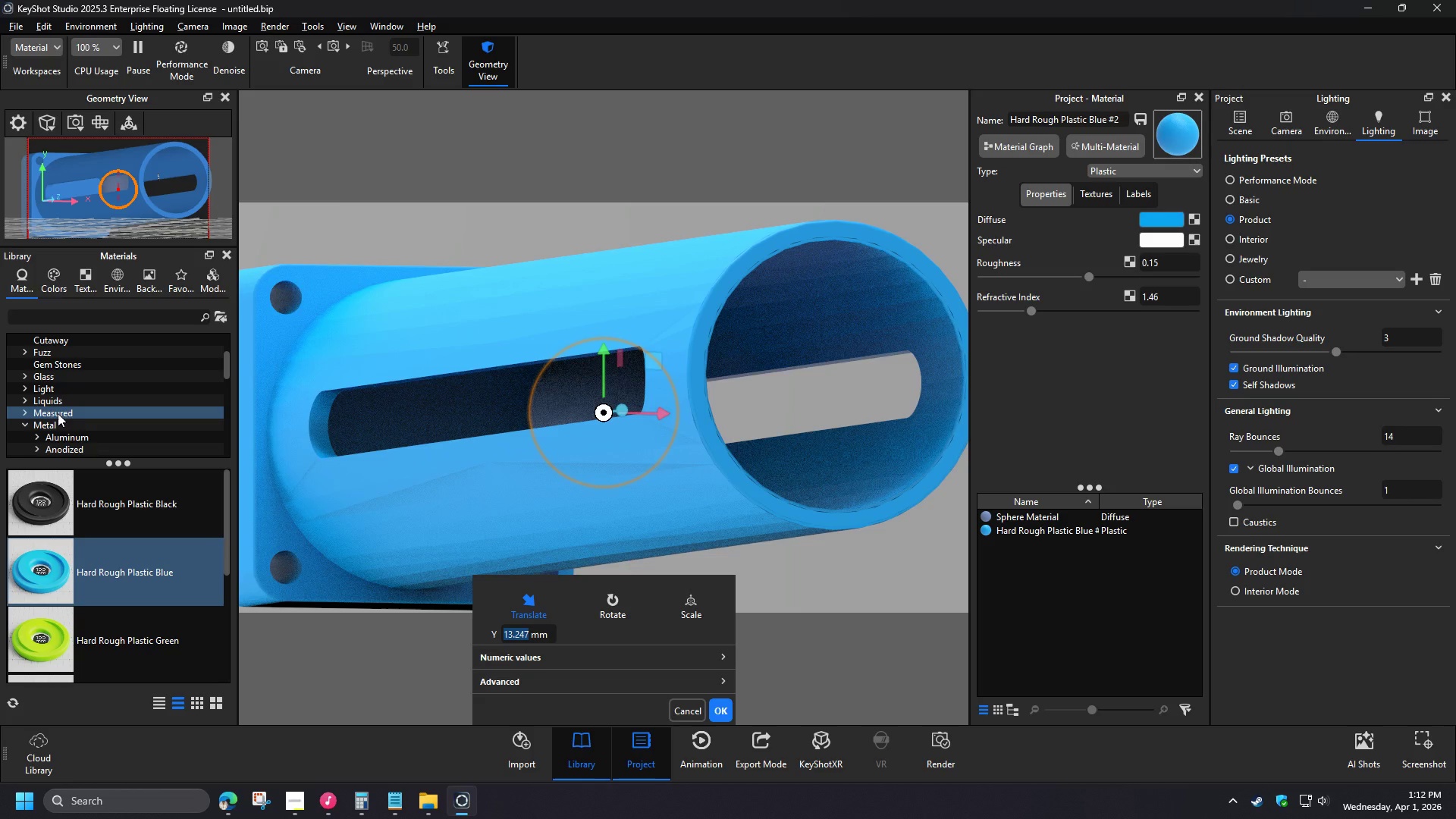 
scroll: coordinate [58, 415], scroll_direction: up, amount: 9.0
 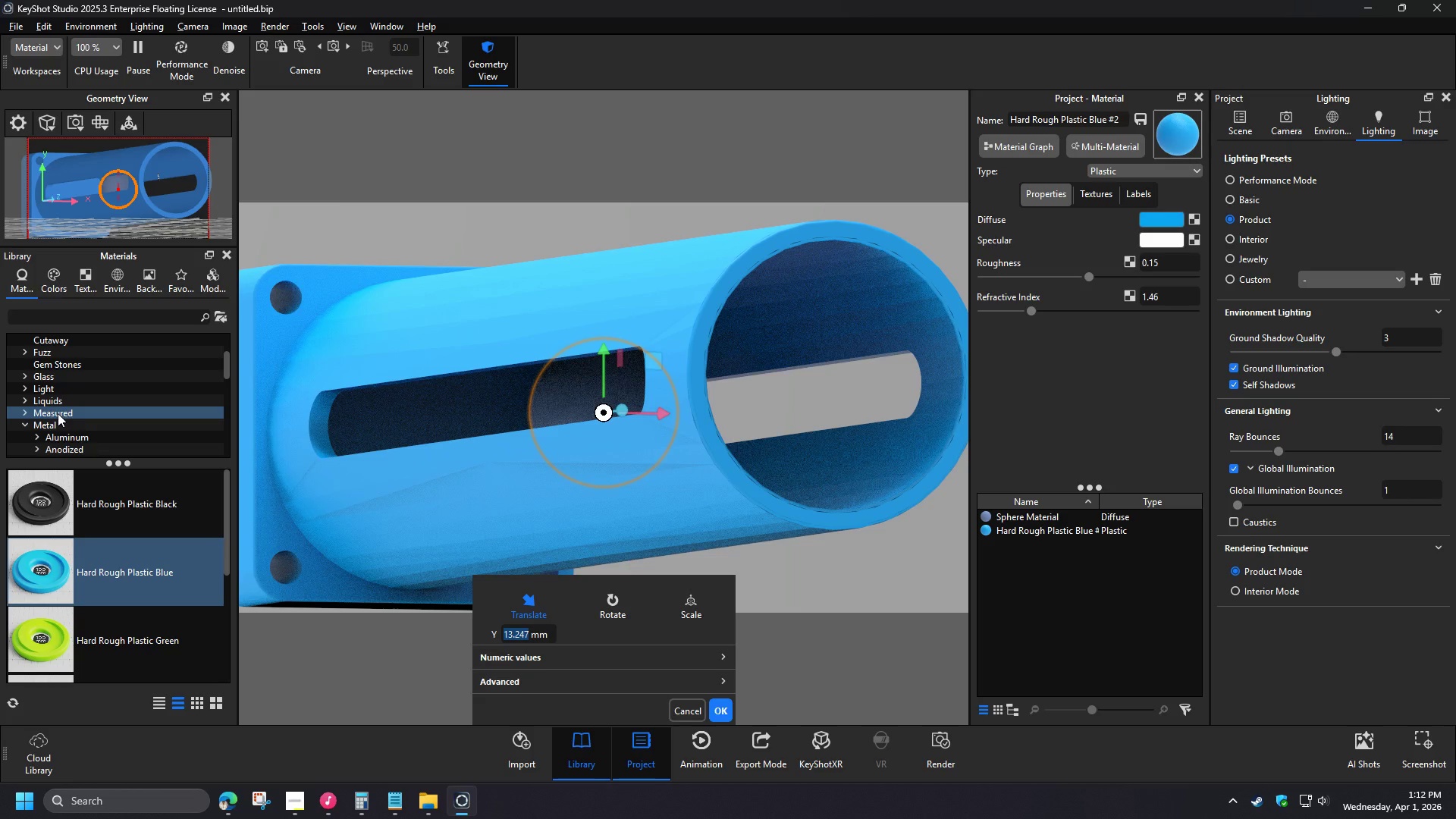 
left_click([48, 392])
 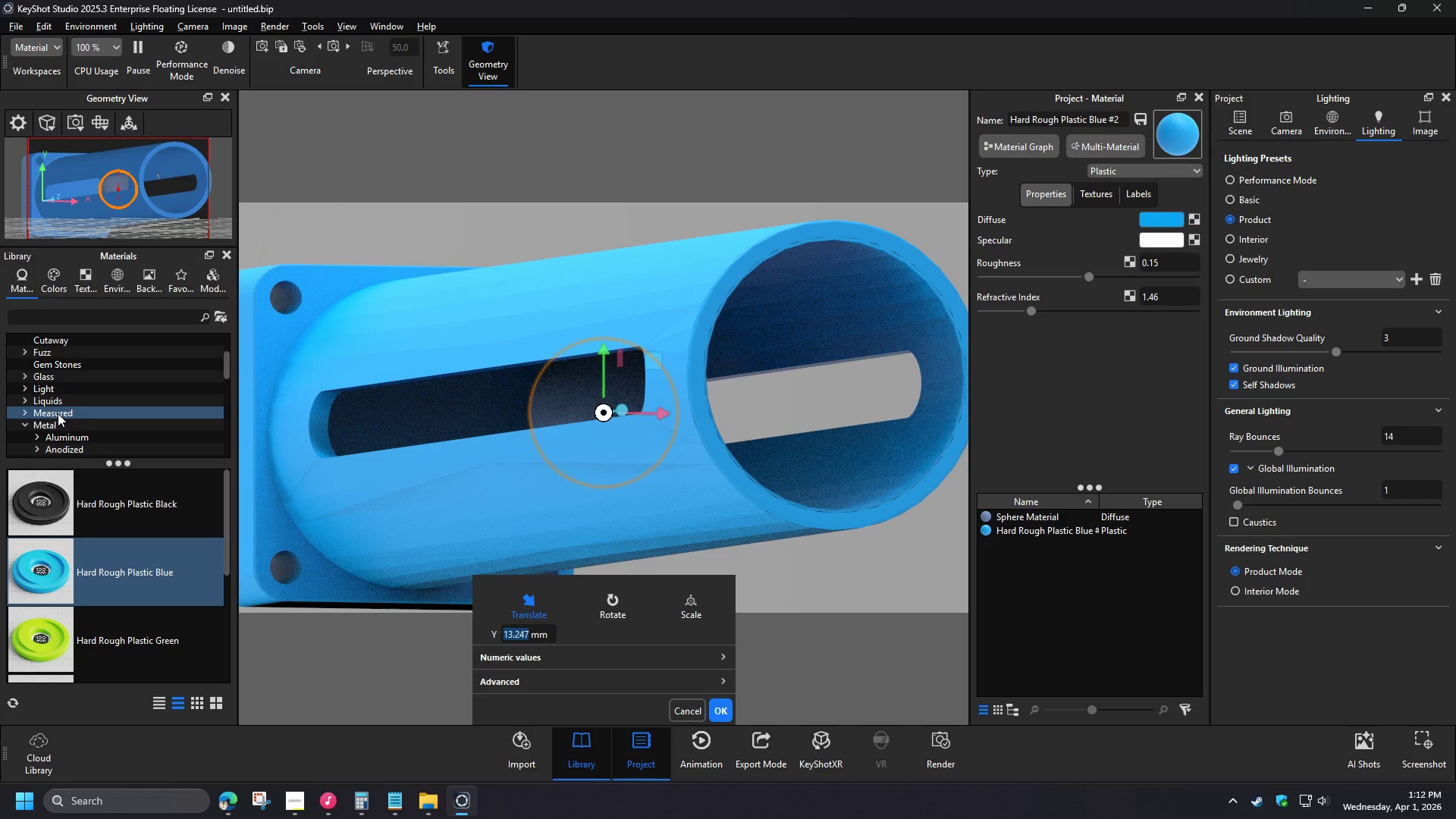 
left_click([28, 390])
 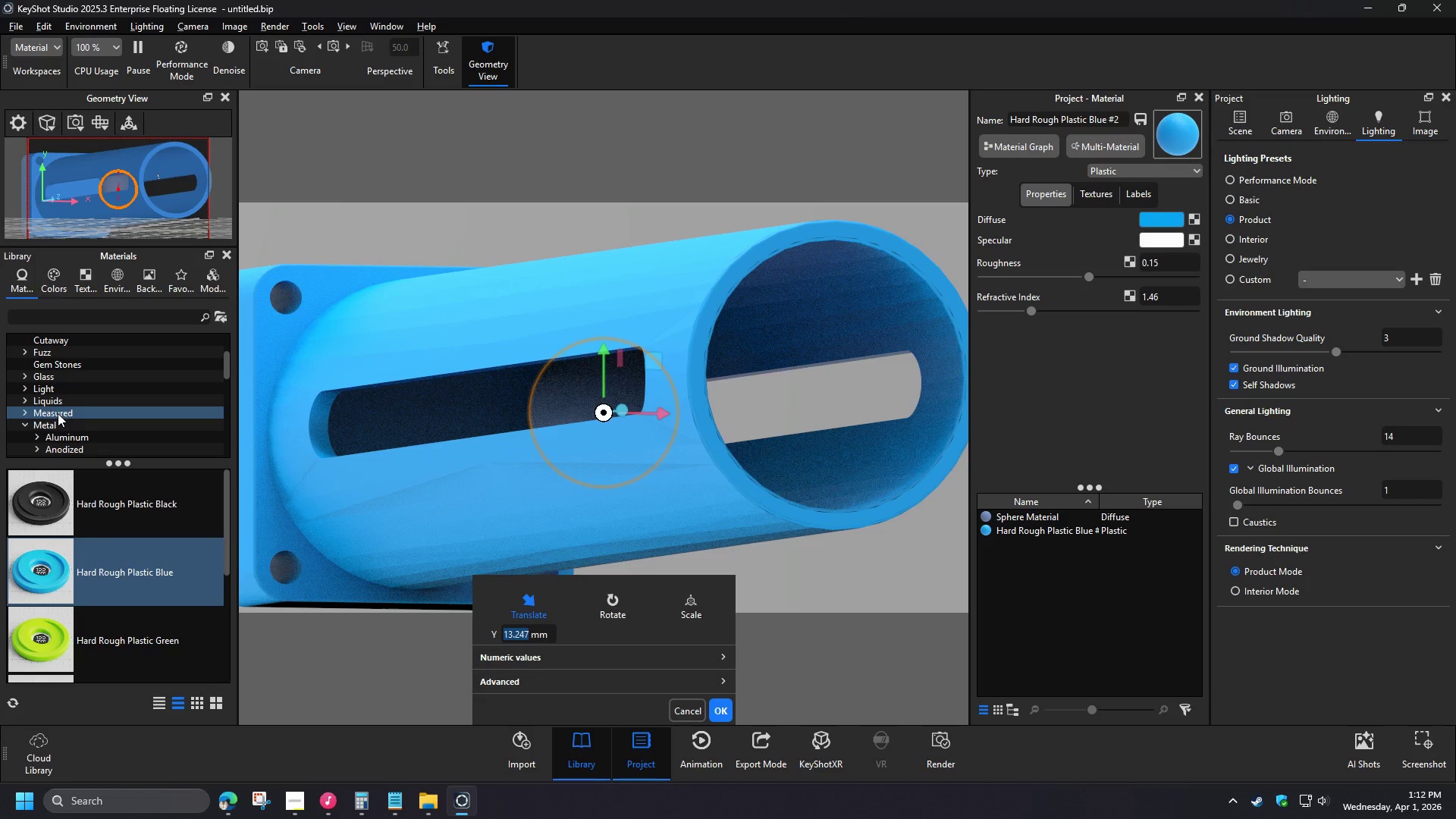 
left_click([58, 377])
 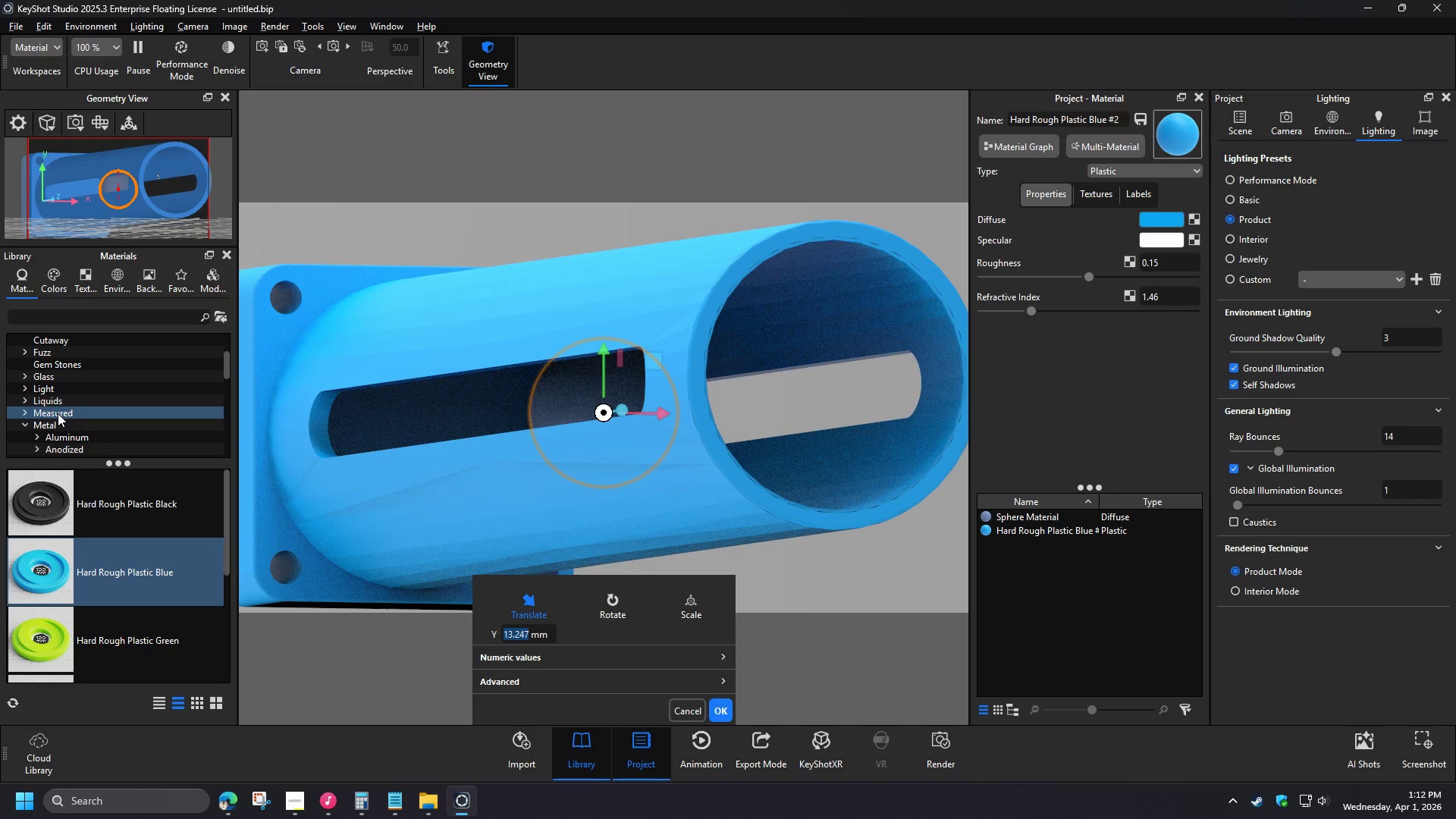 
left_click([36, 378])
 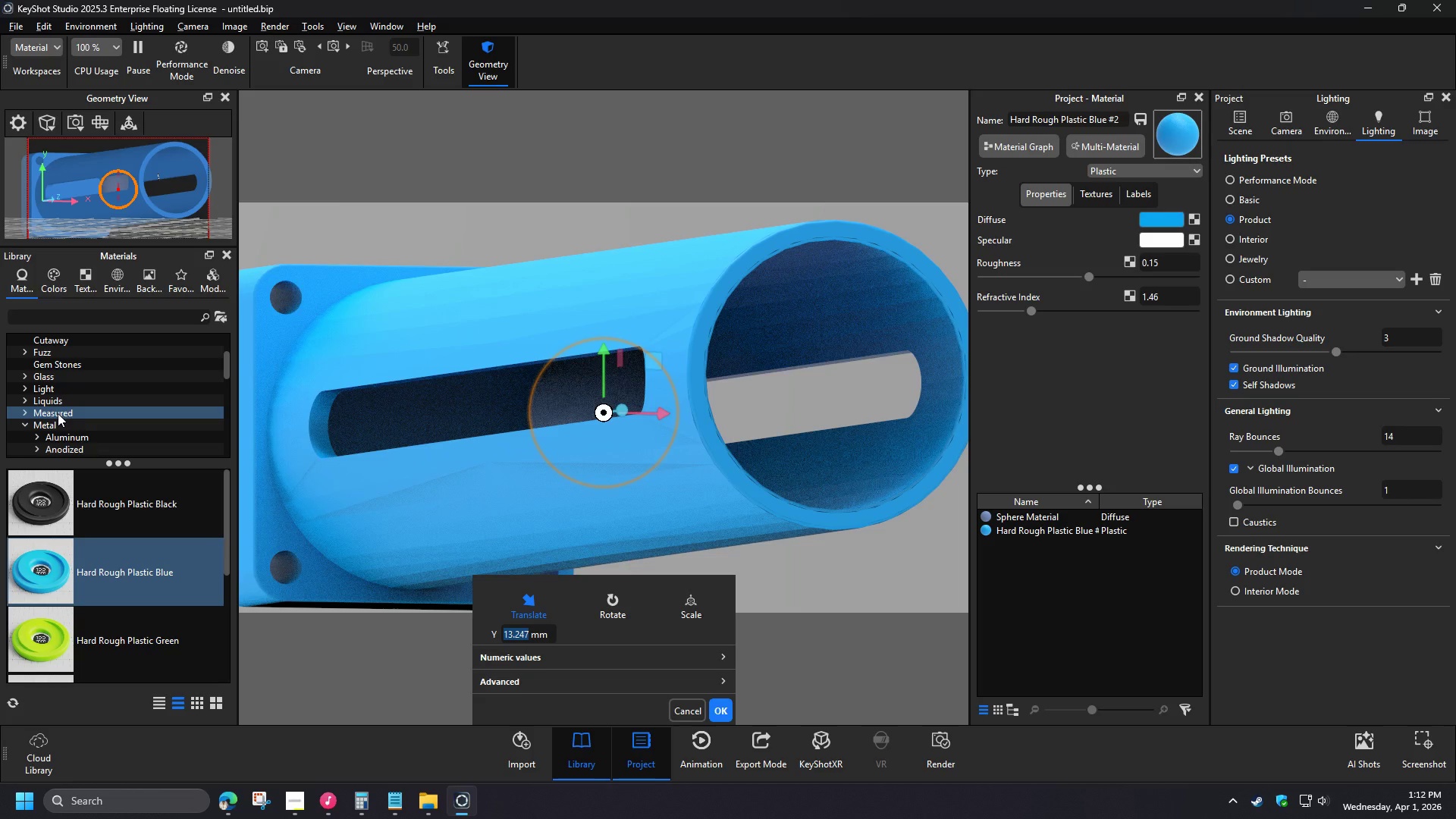 
left_click([36, 378])
 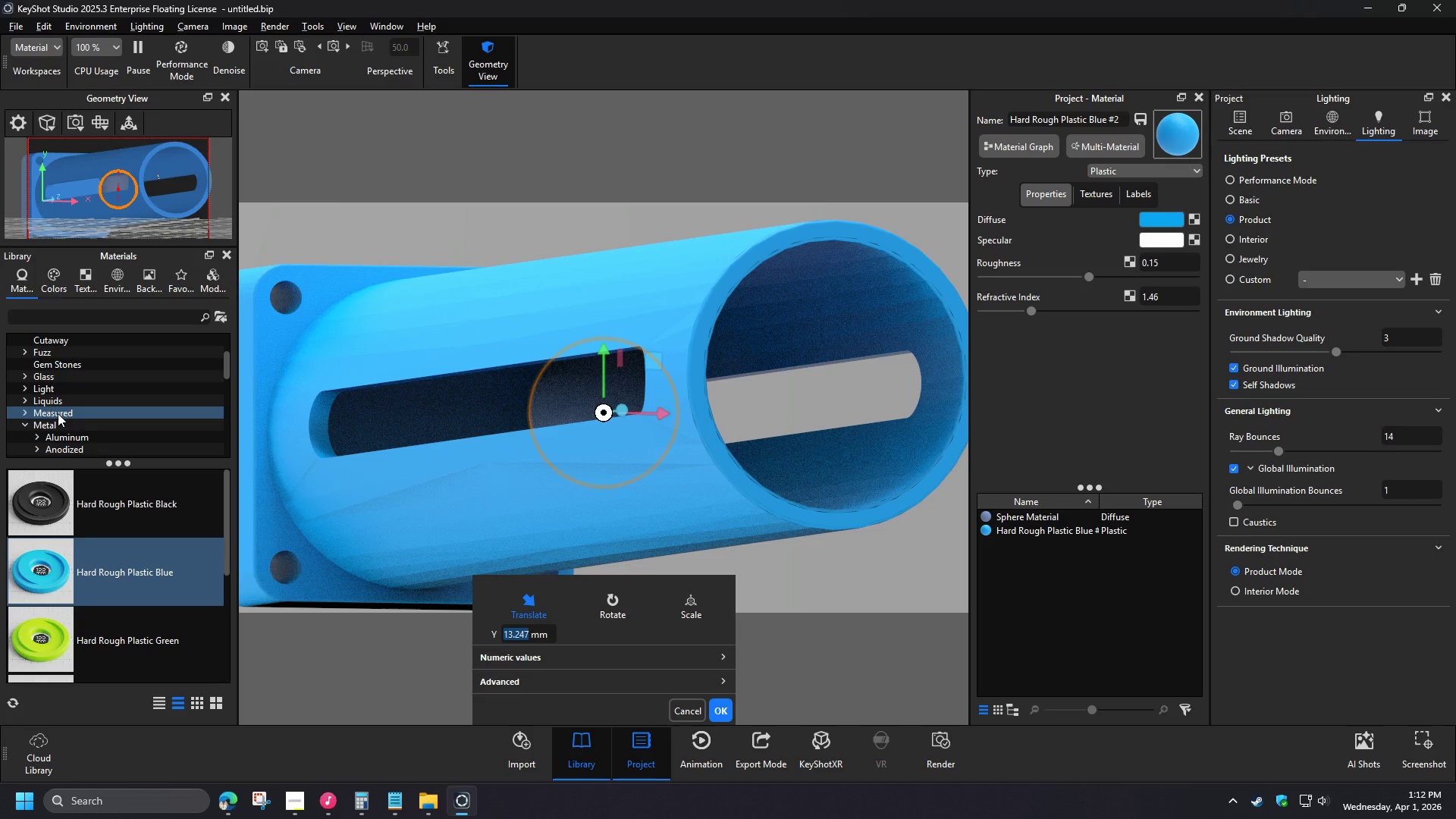 
scroll: coordinate [28, 396], scroll_direction: down, amount: 1.0
 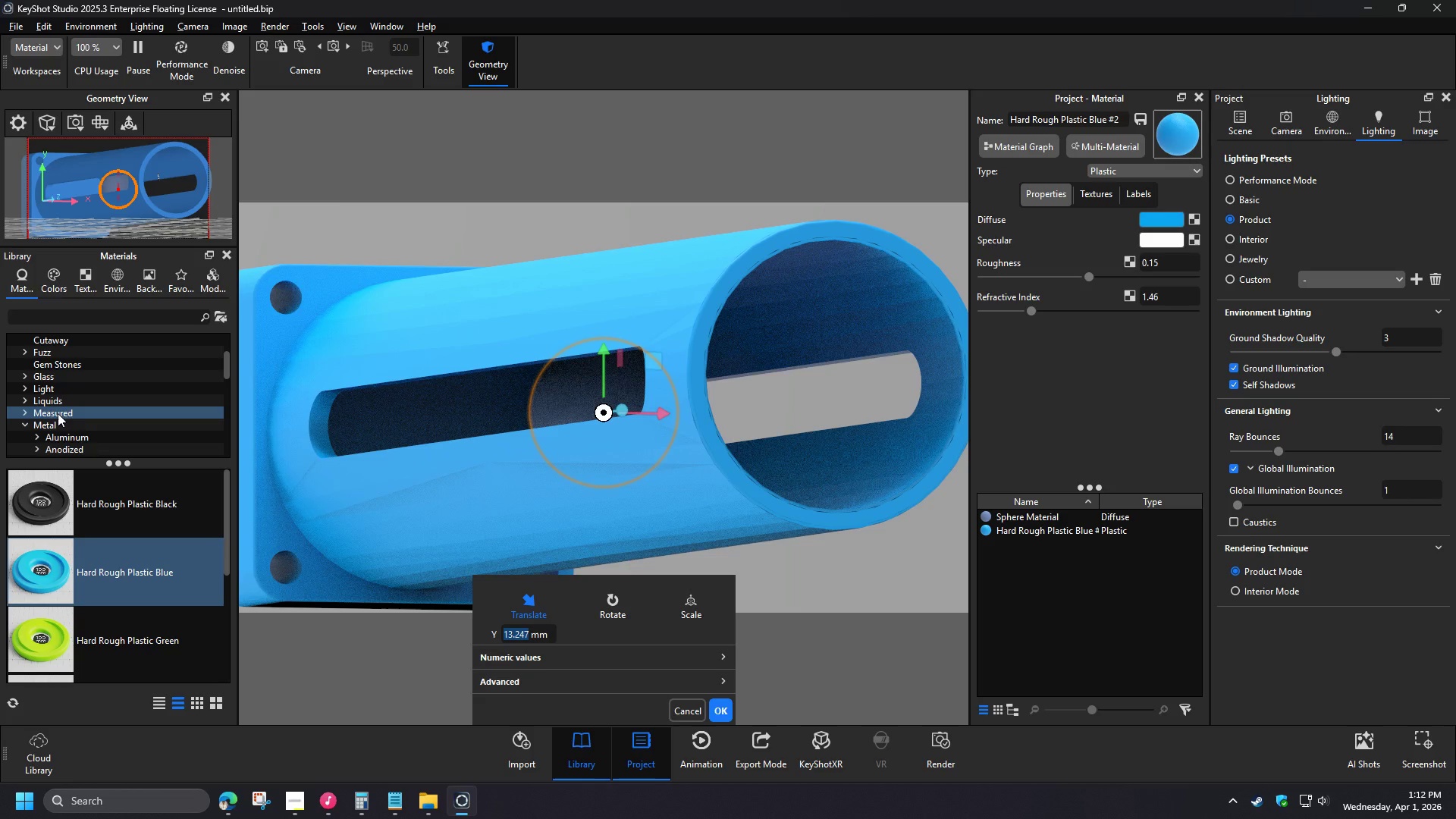 
left_click([35, 400])
 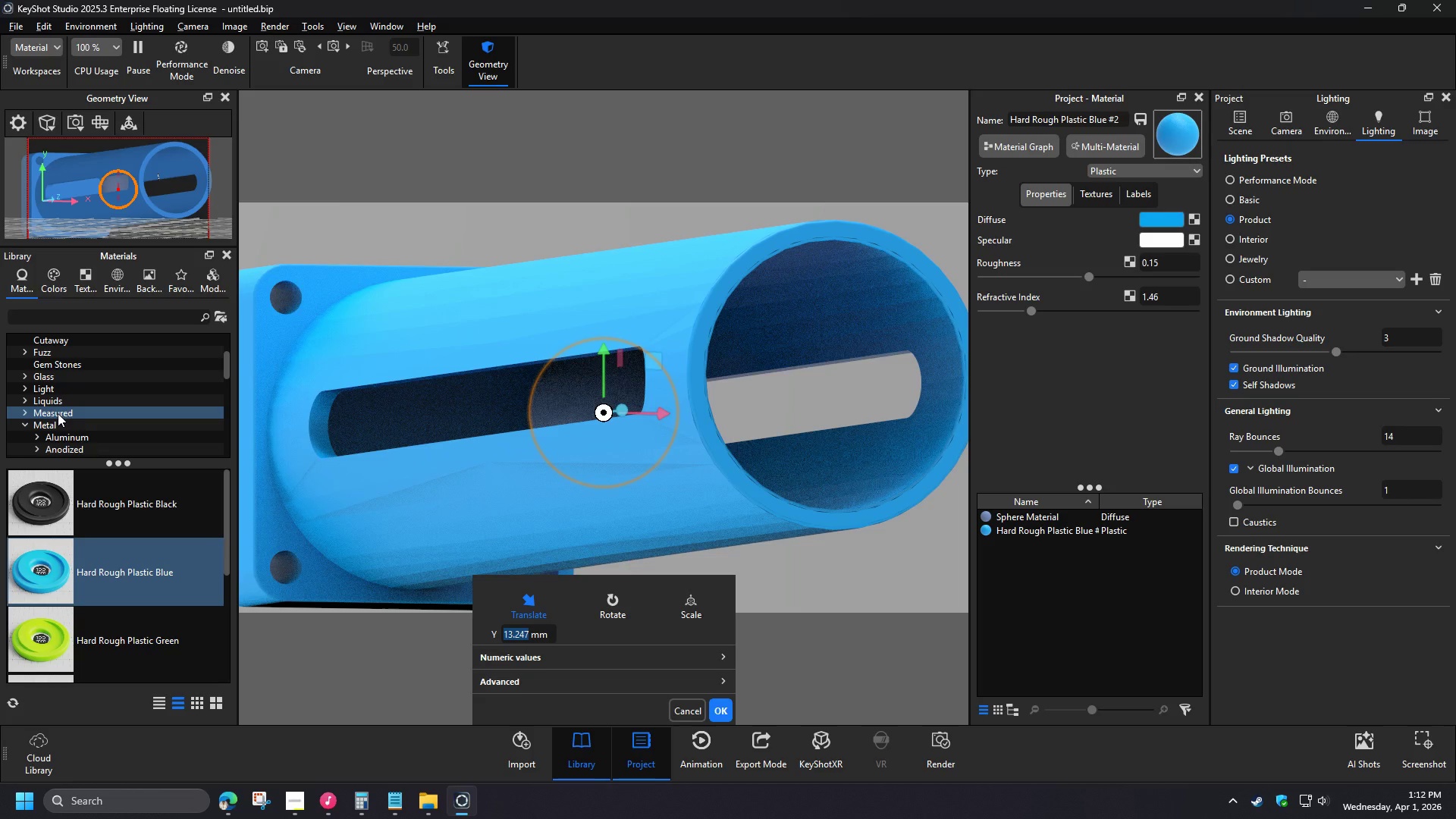 
left_click([35, 400])
 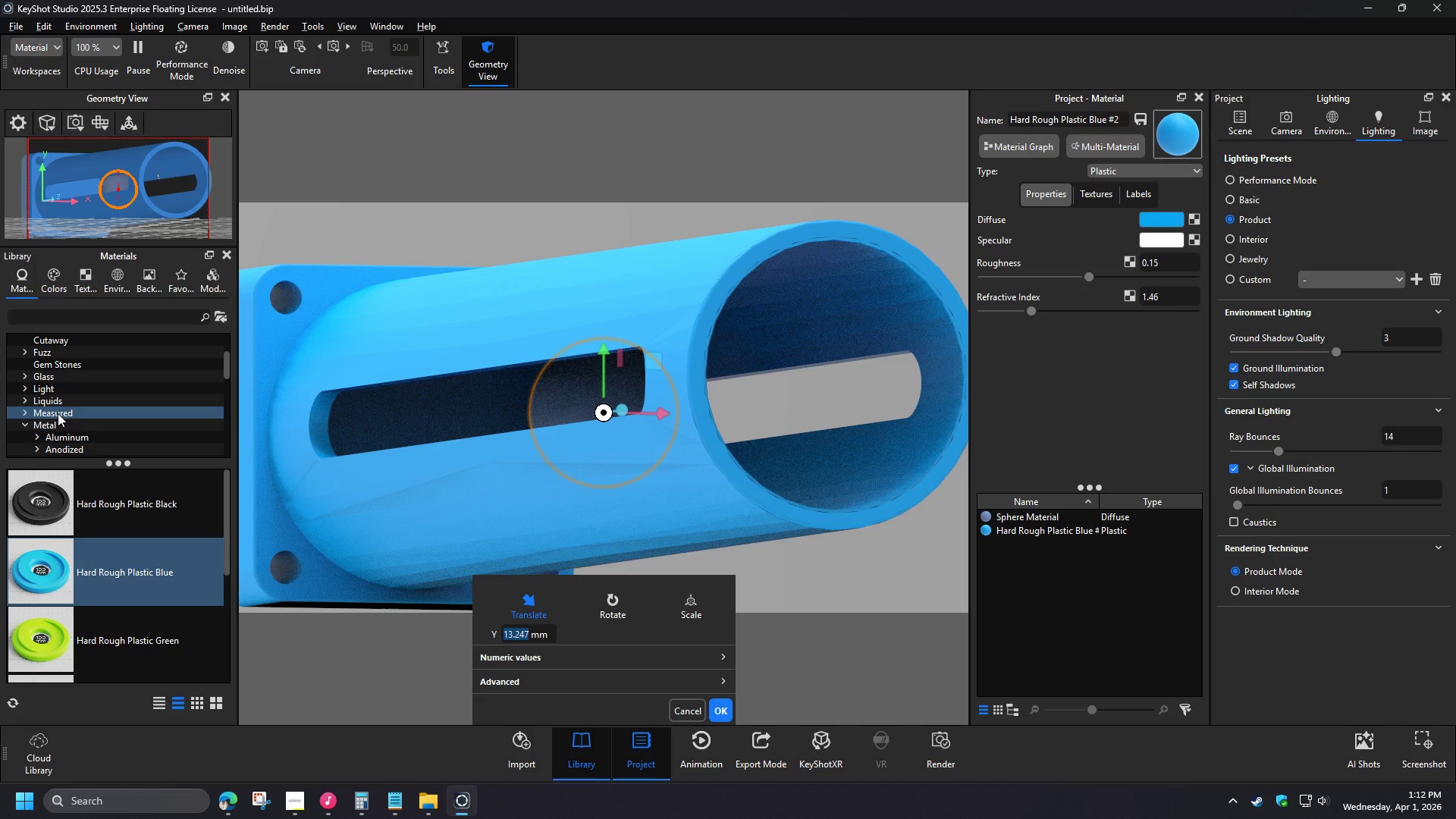 
left_click([64, 353])
 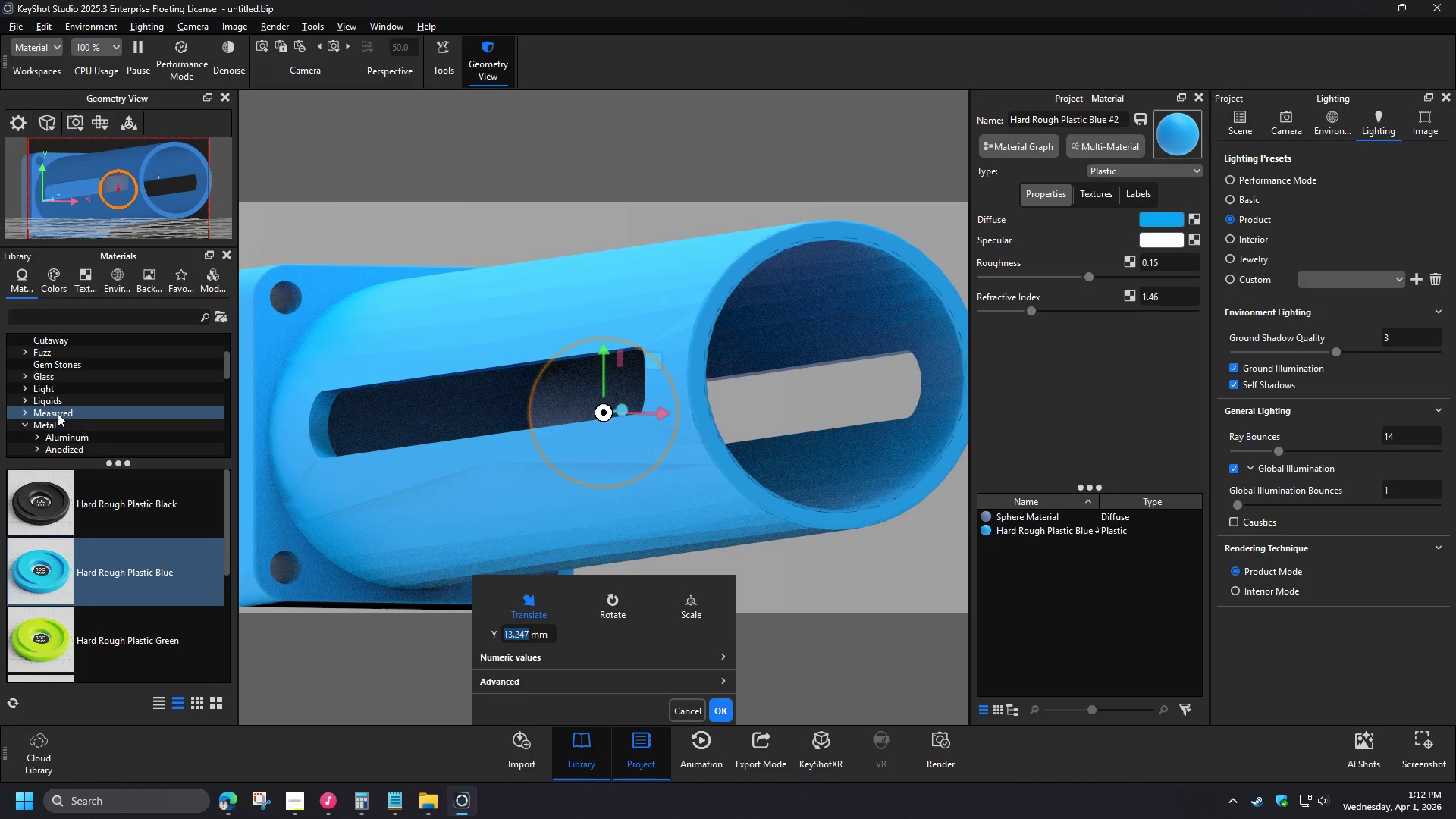 
wait(10.62)
 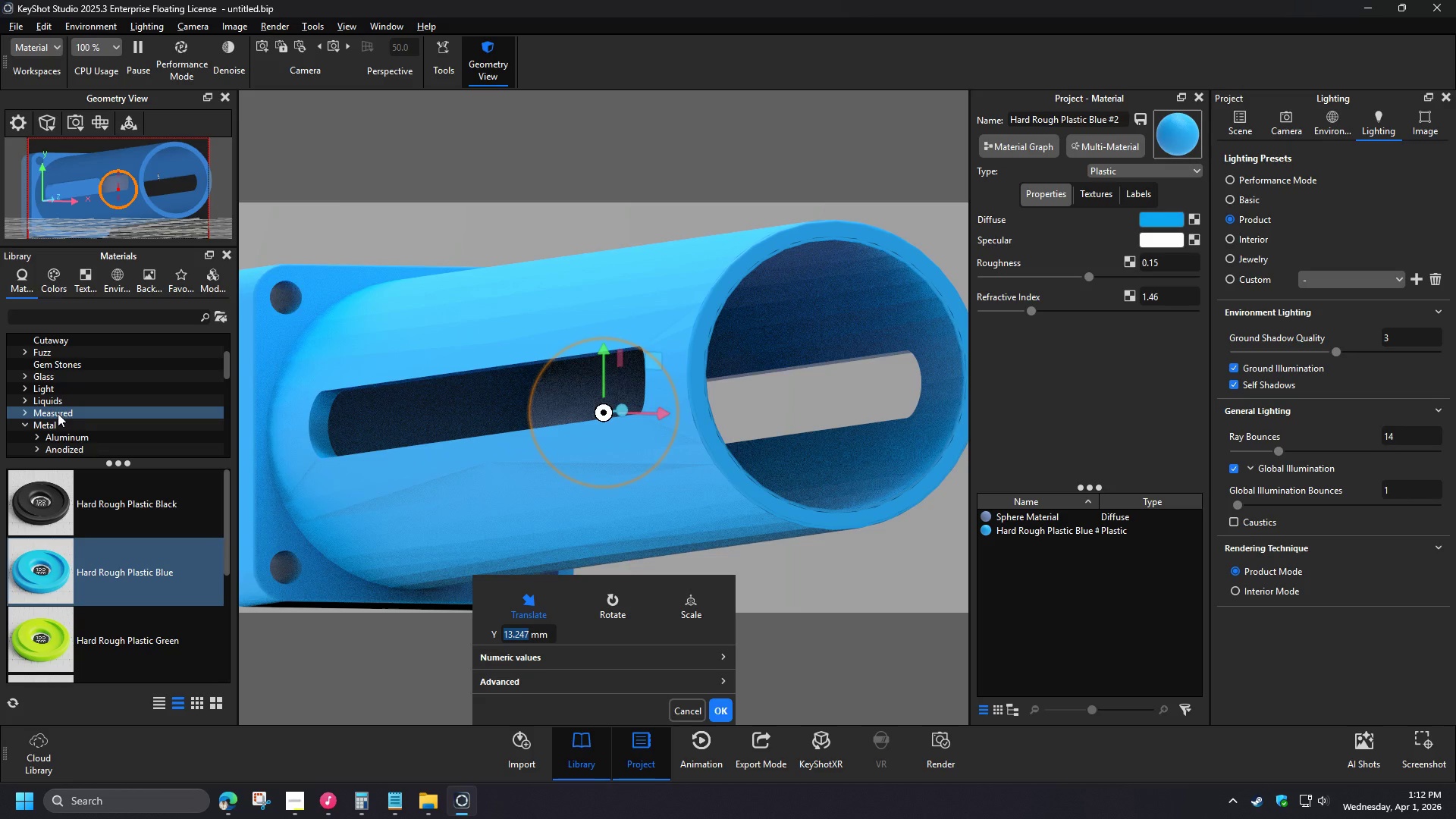 
left_click([88, 423])
 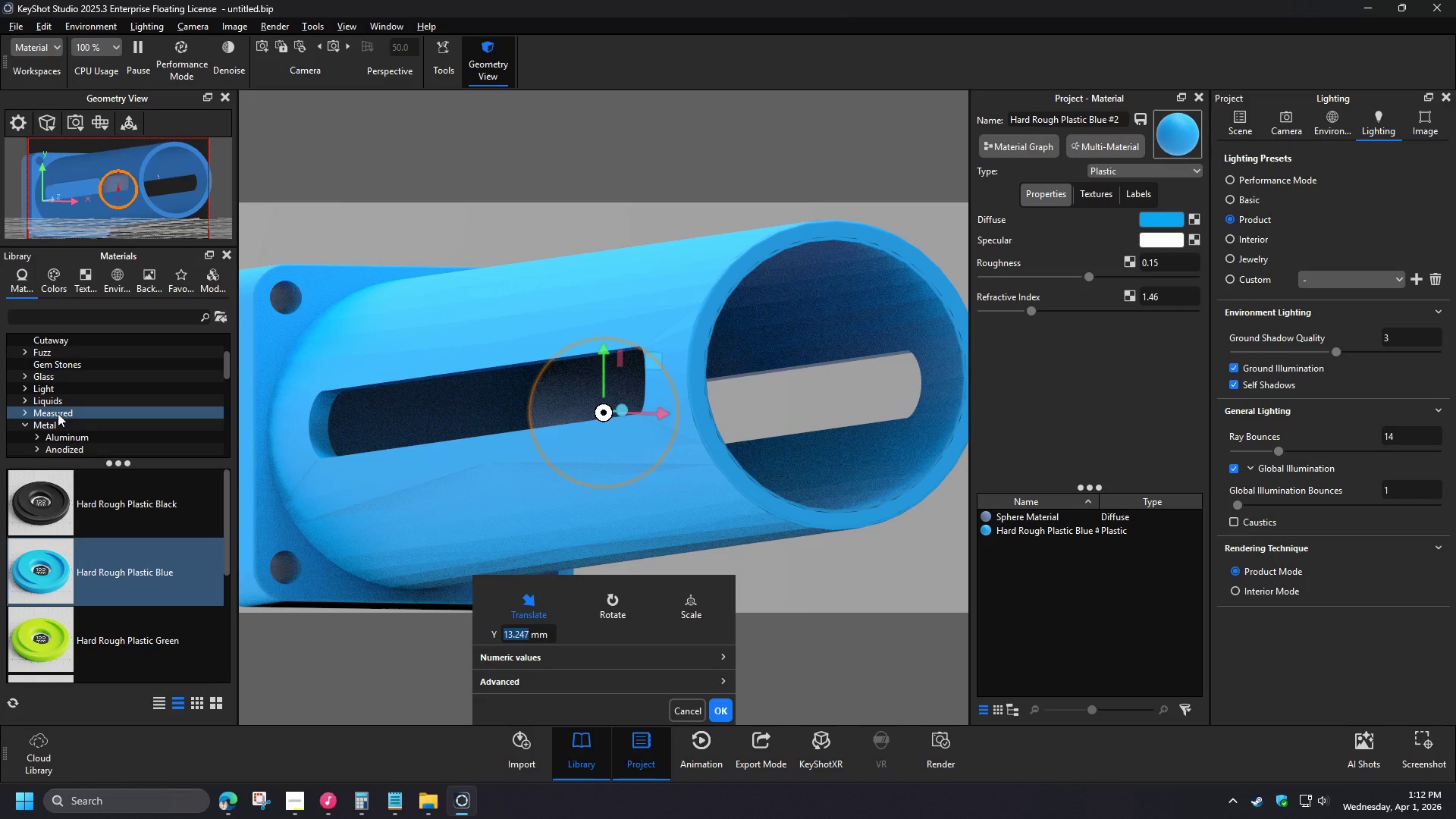 
wait(6.38)
 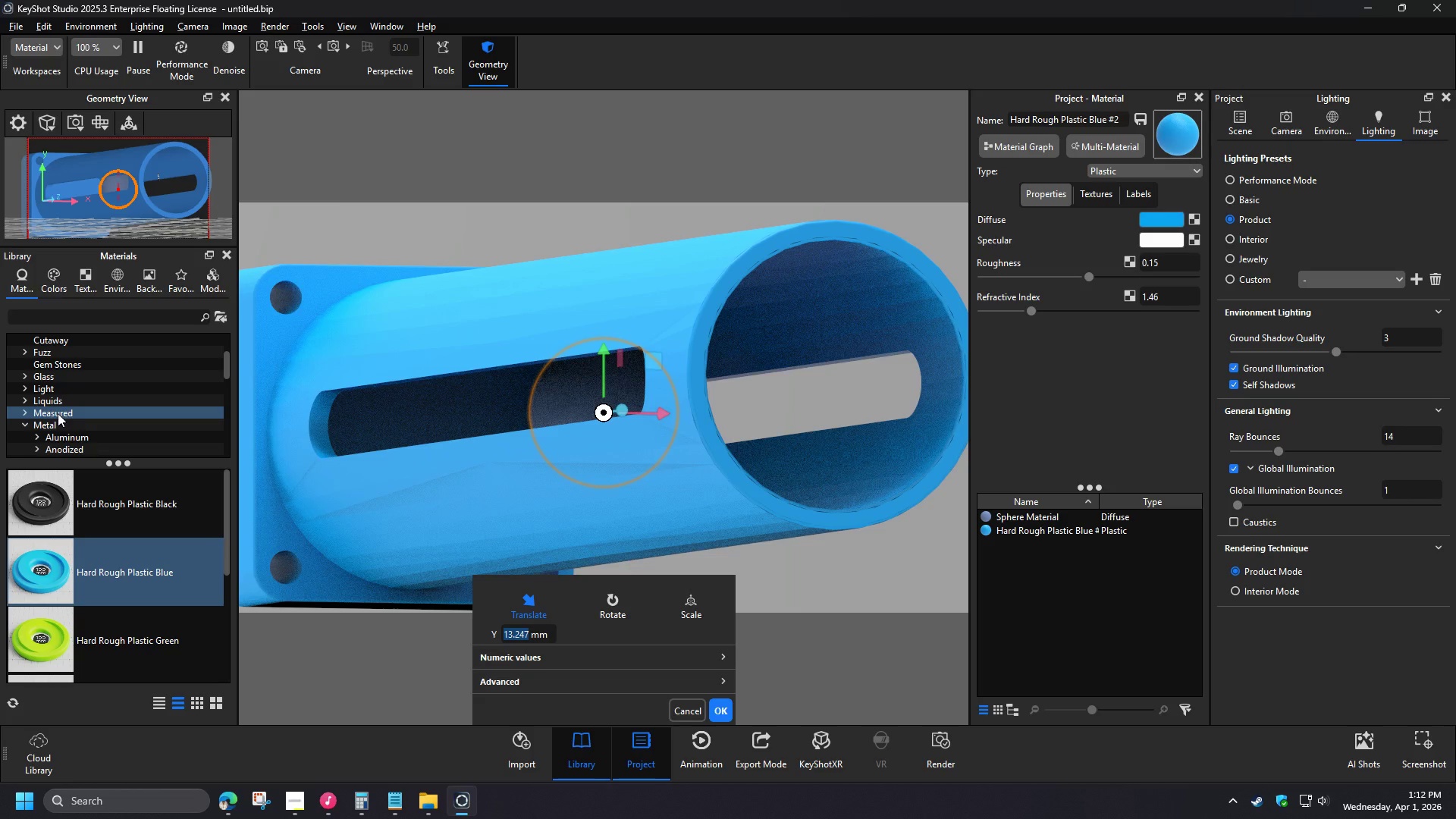 
left_click([38, 426])
 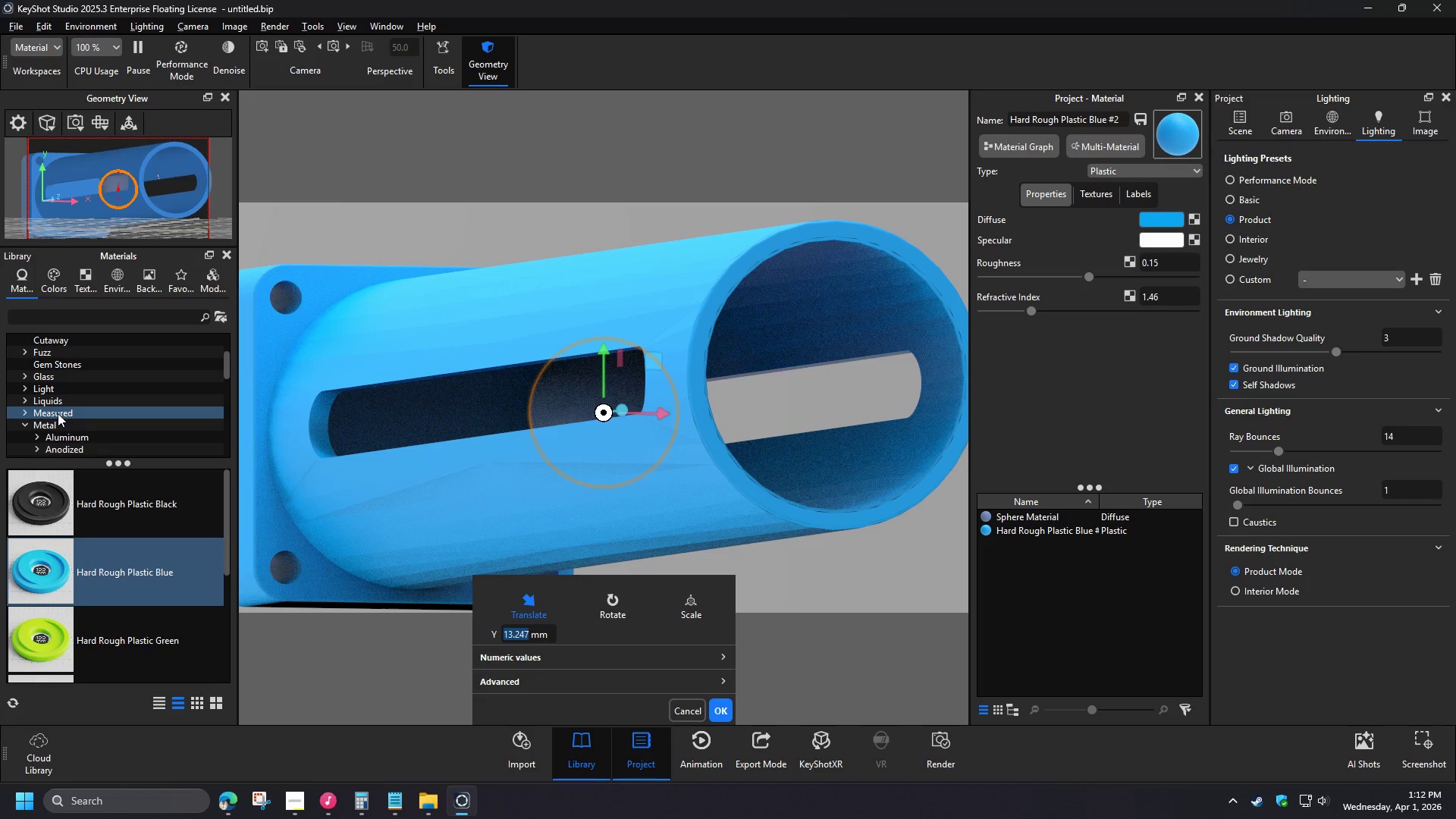 
left_click([38, 426])
 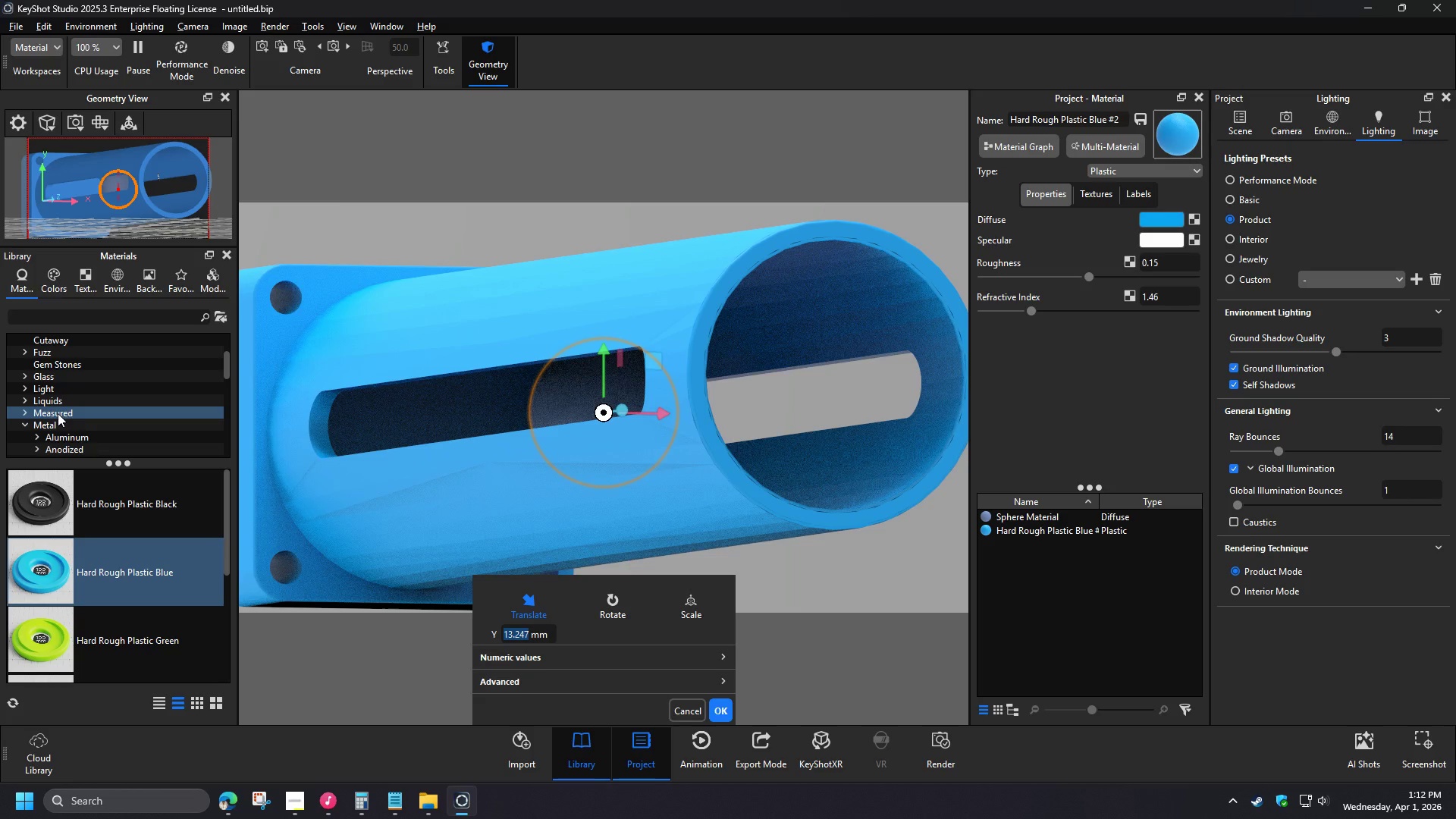 
left_click([61, 402])
 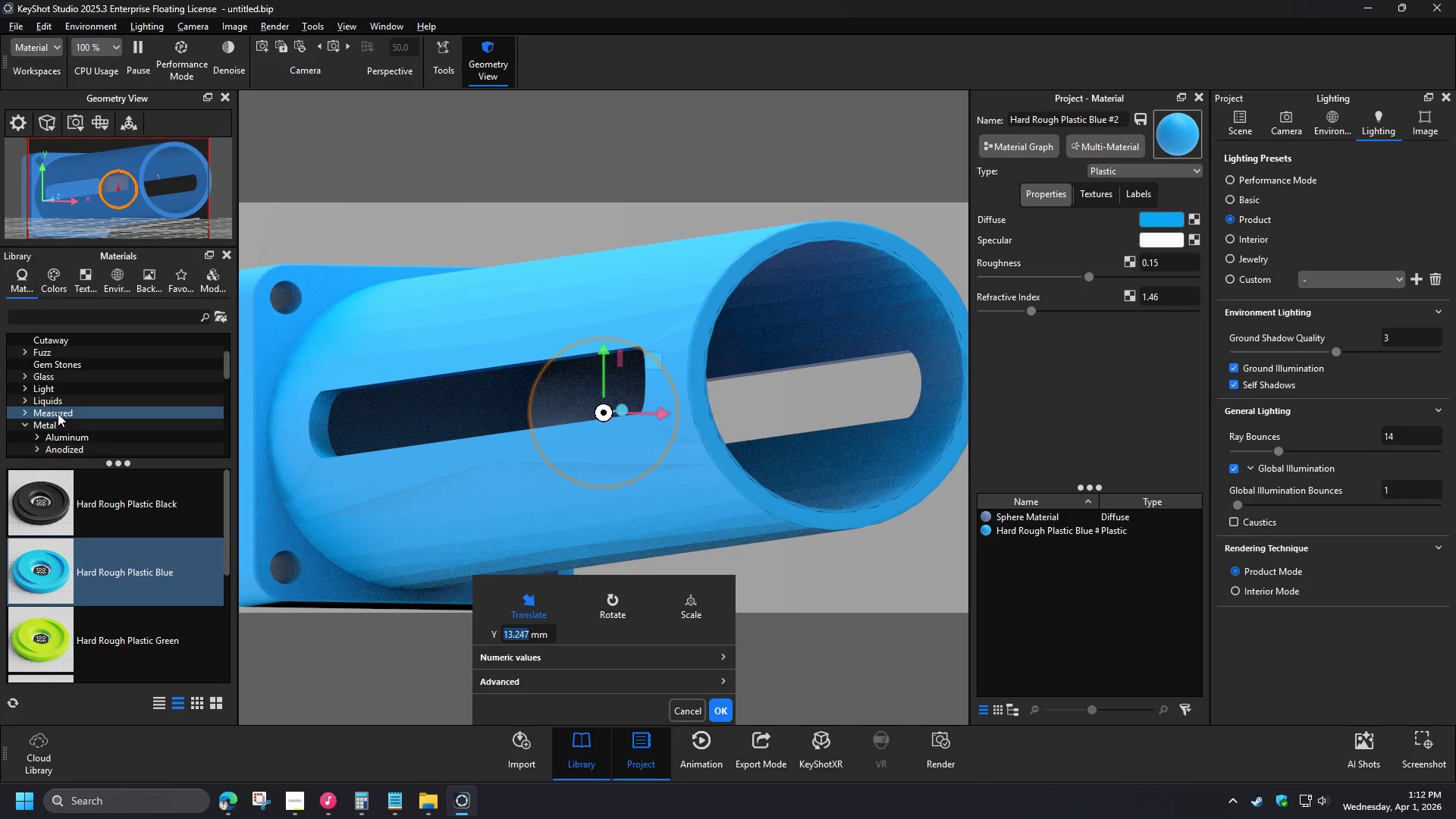 
scroll: coordinate [146, 523], scroll_direction: down, amount: 11.0
 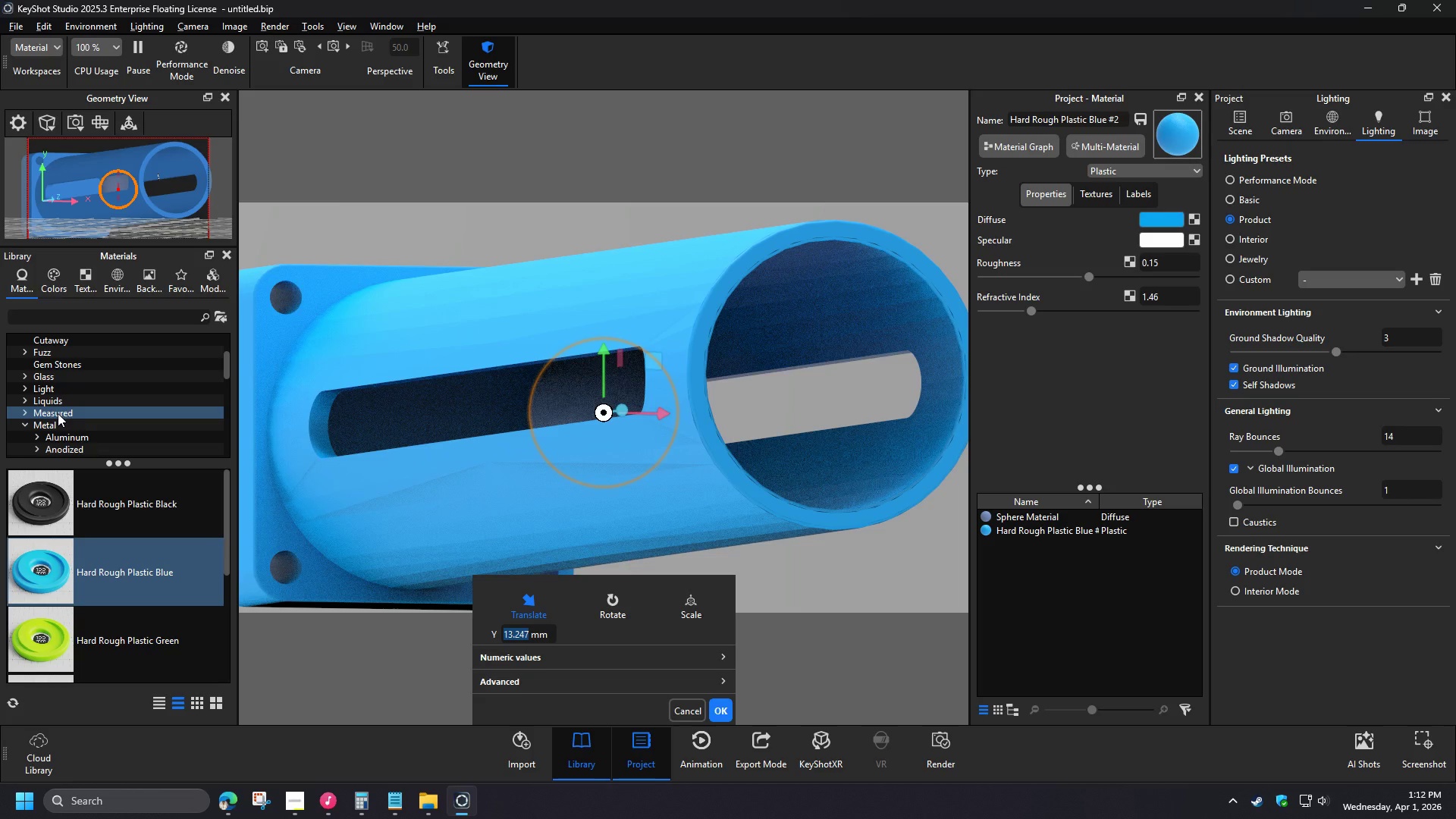 
left_click([71, 379])
 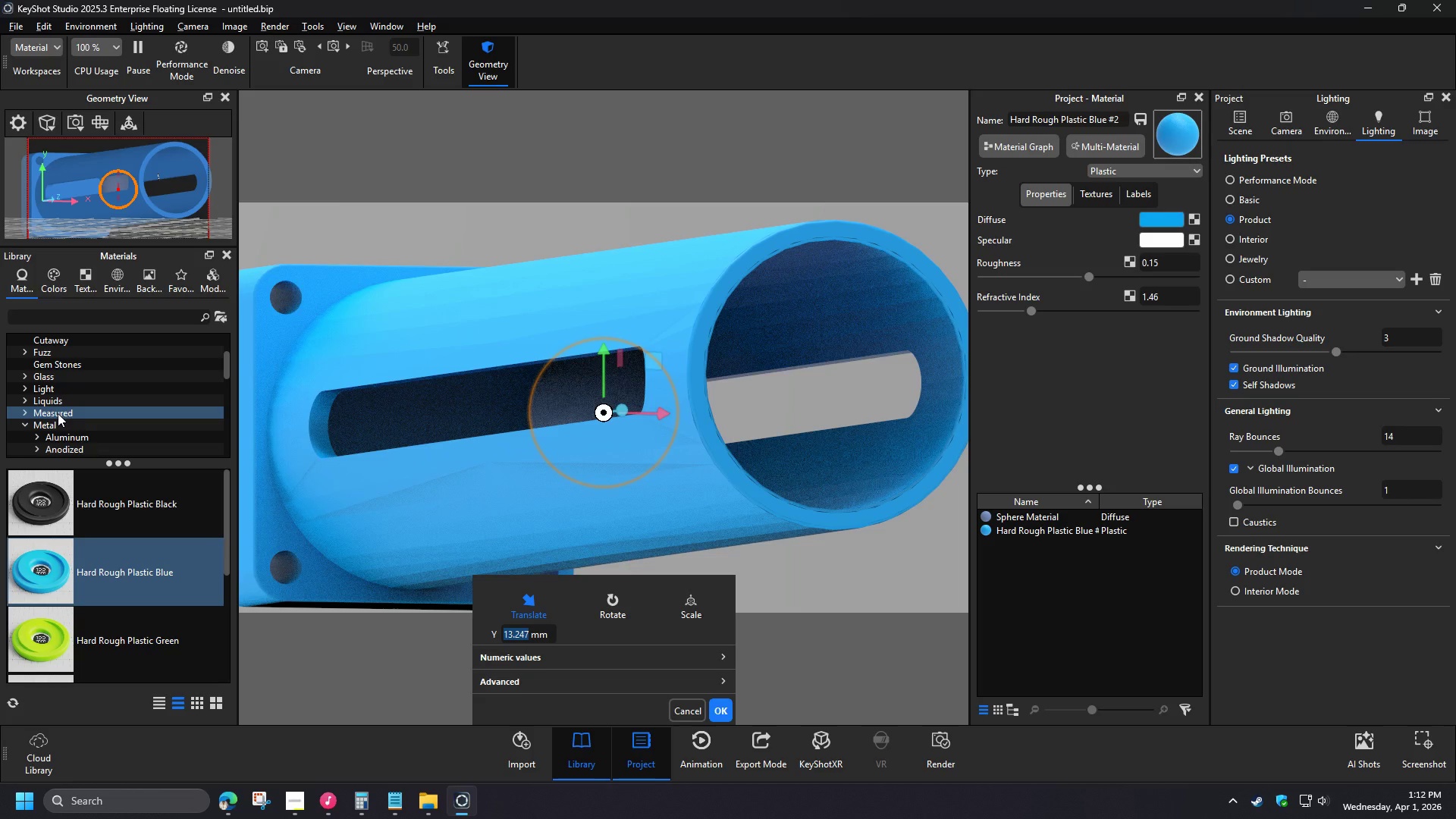 
left_click([40, 376])
 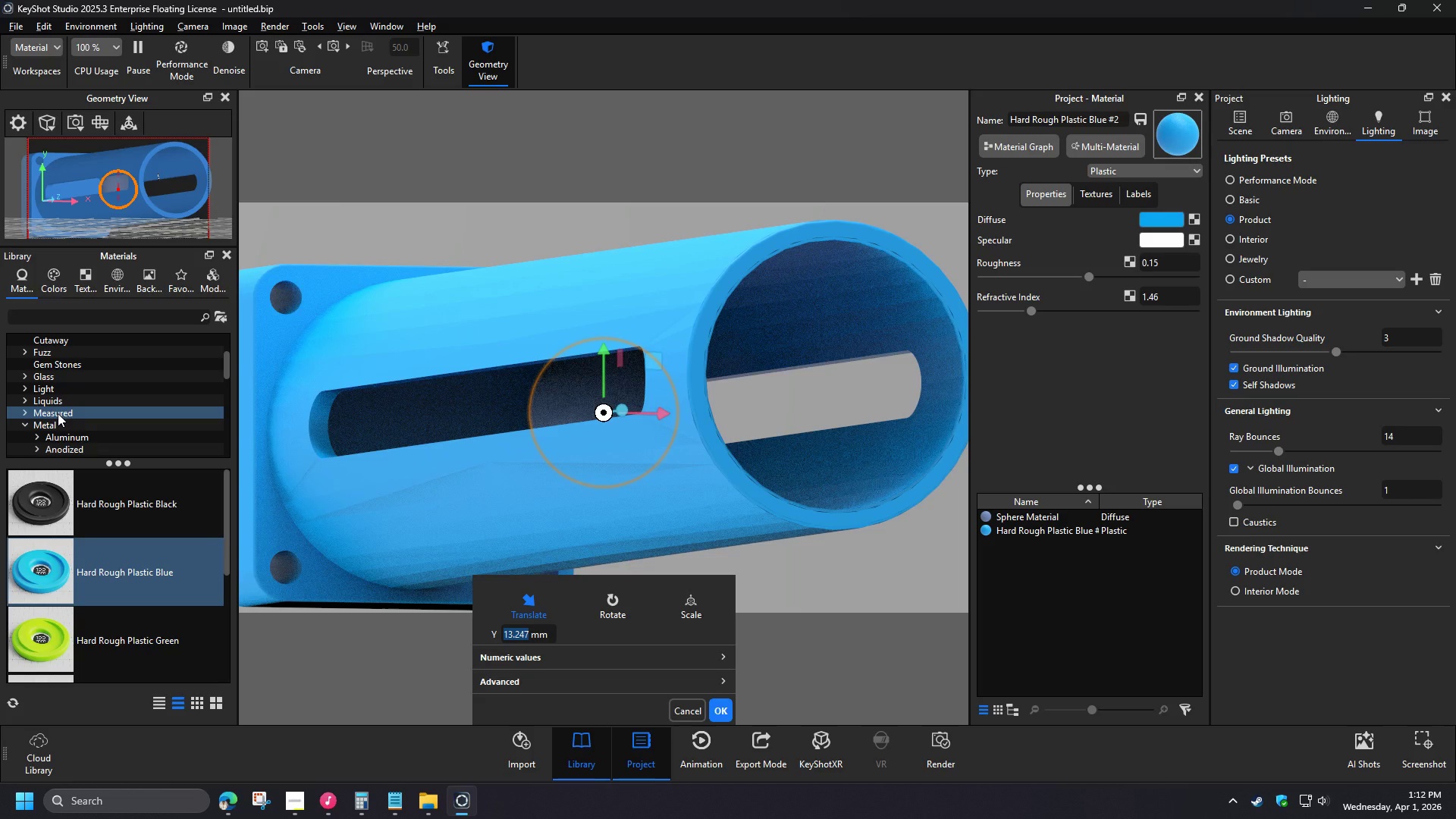 
left_click([77, 389])
 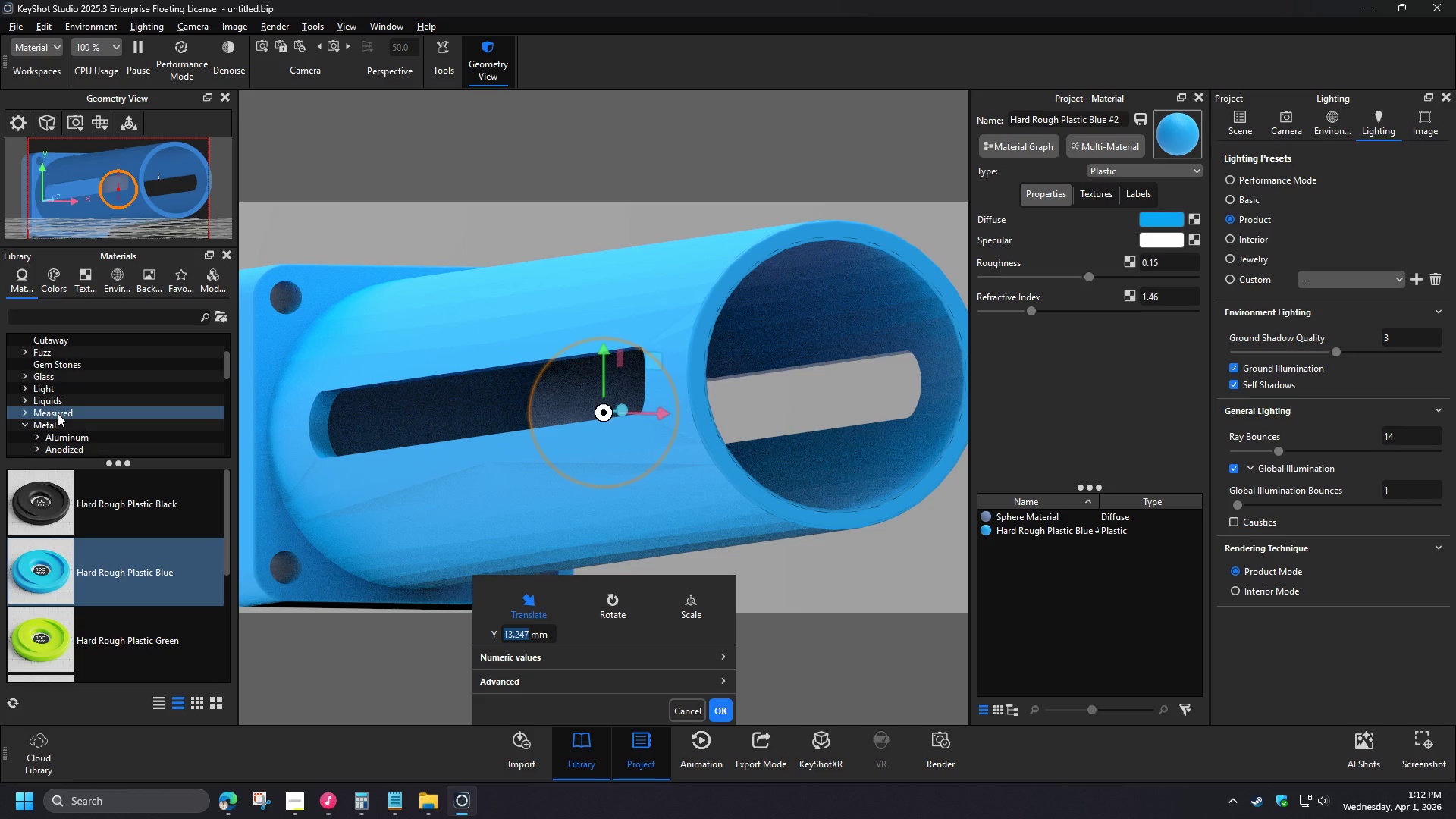 
scroll: coordinate [146, 518], scroll_direction: none, amount: 0.0
 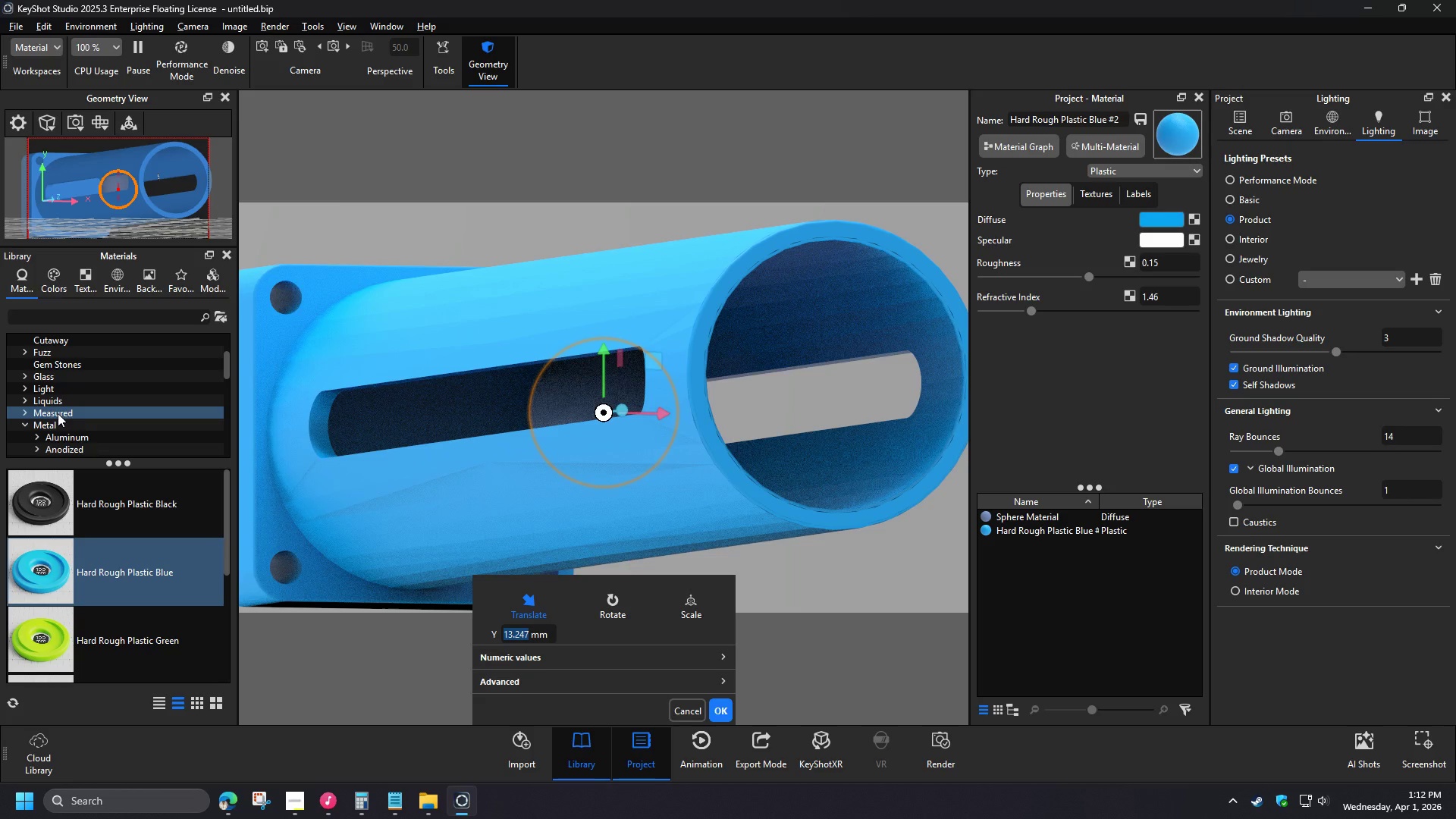 
scroll: coordinate [152, 558], scroll_direction: down, amount: 7.0
 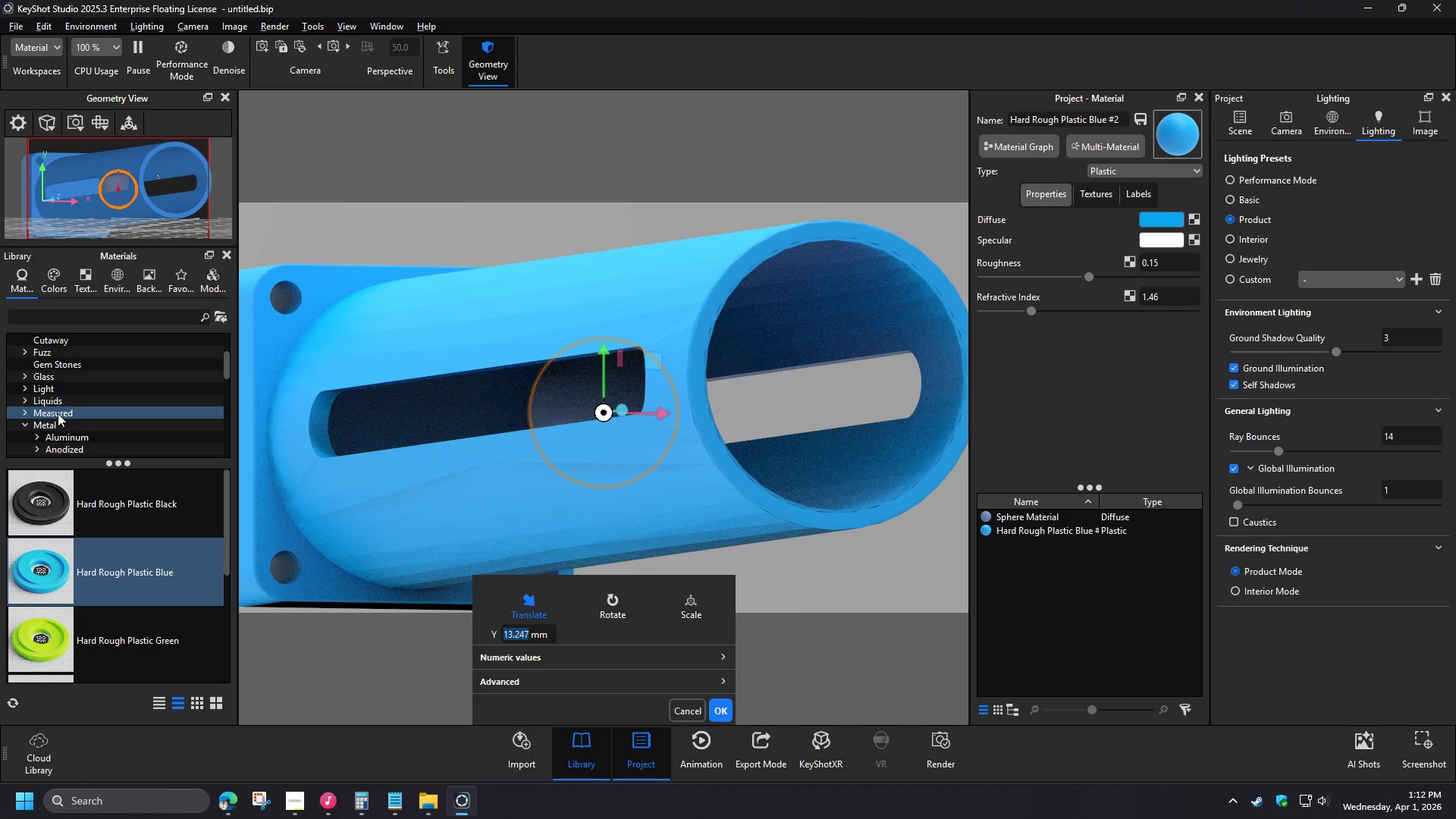 
scroll: coordinate [152, 551], scroll_direction: up, amount: 4.0
 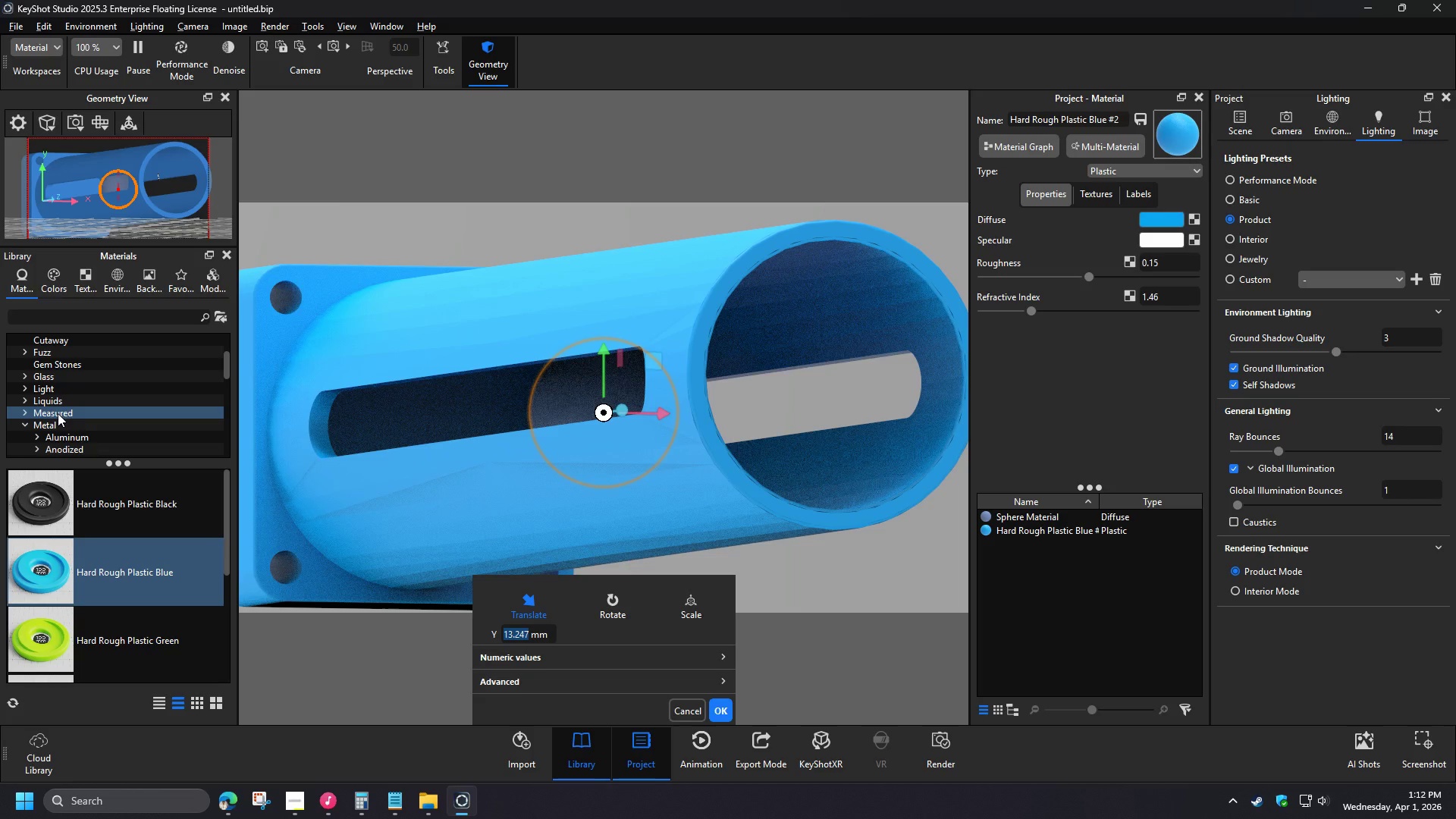 
scroll: coordinate [122, 521], scroll_direction: down, amount: 4.0
 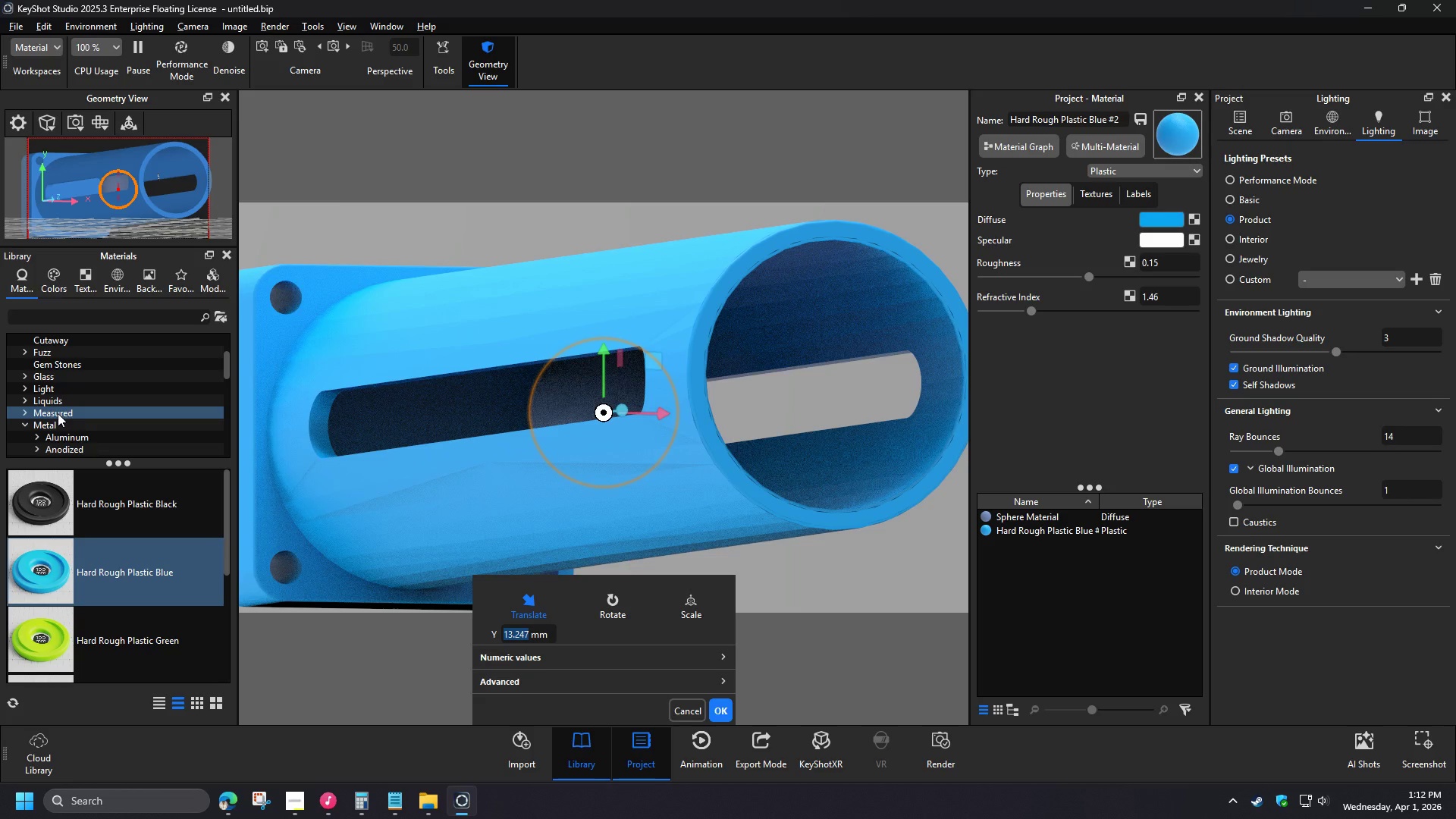 
scroll: coordinate [152, 550], scroll_direction: up, amount: 1.0
 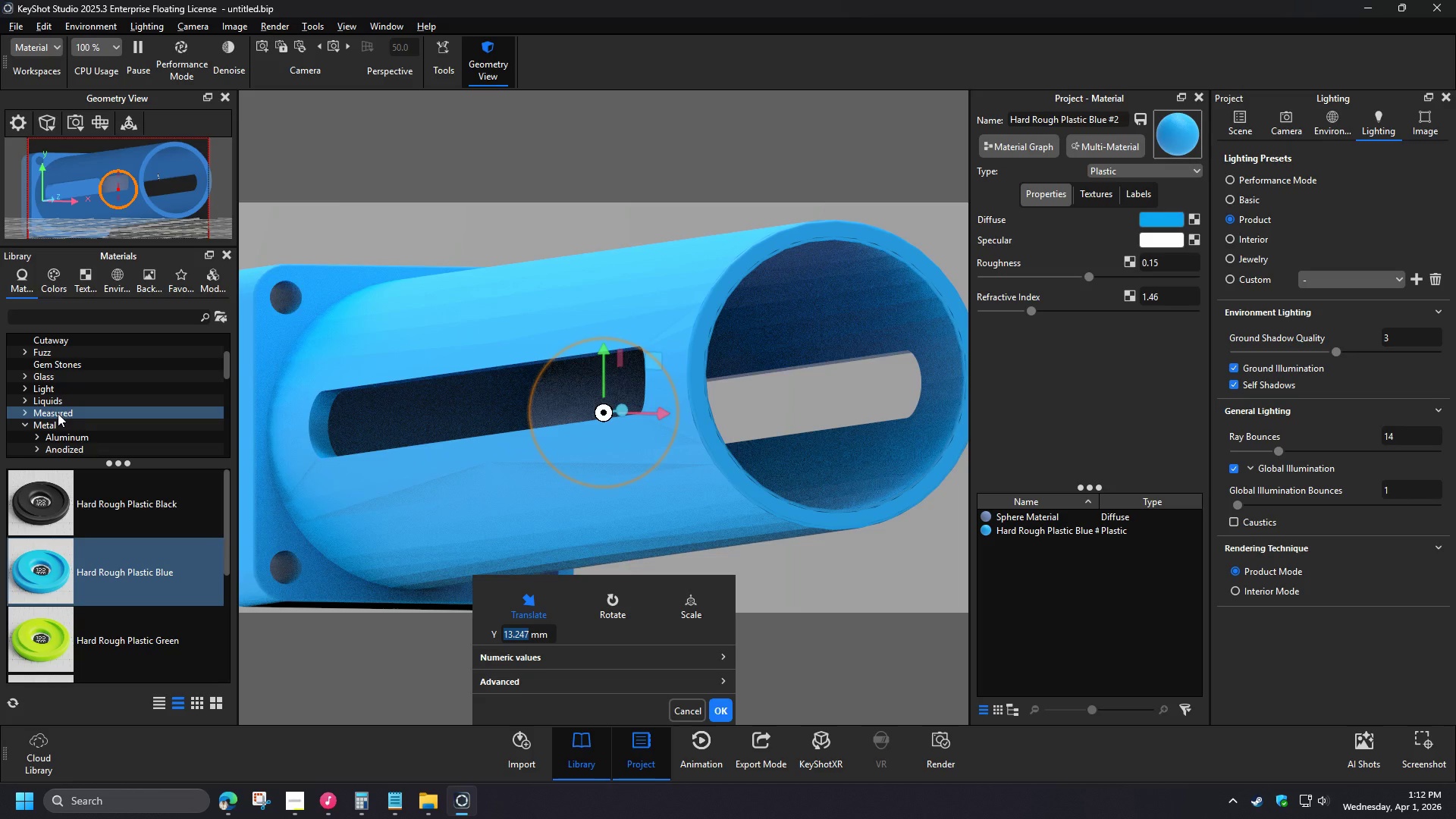 
scroll: coordinate [121, 548], scroll_direction: down, amount: 9.0
 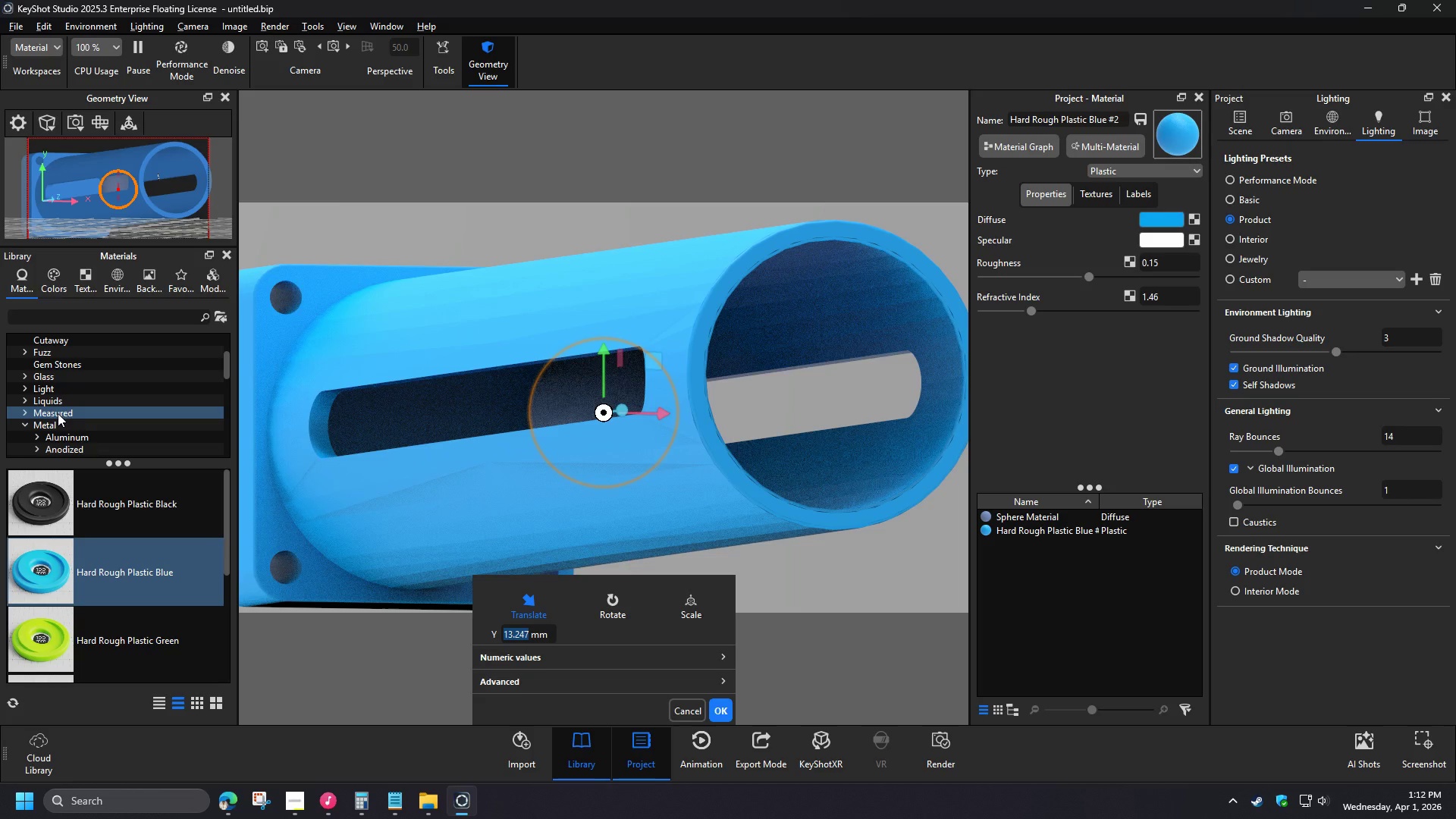 
scroll: coordinate [130, 538], scroll_direction: up, amount: 1.0
 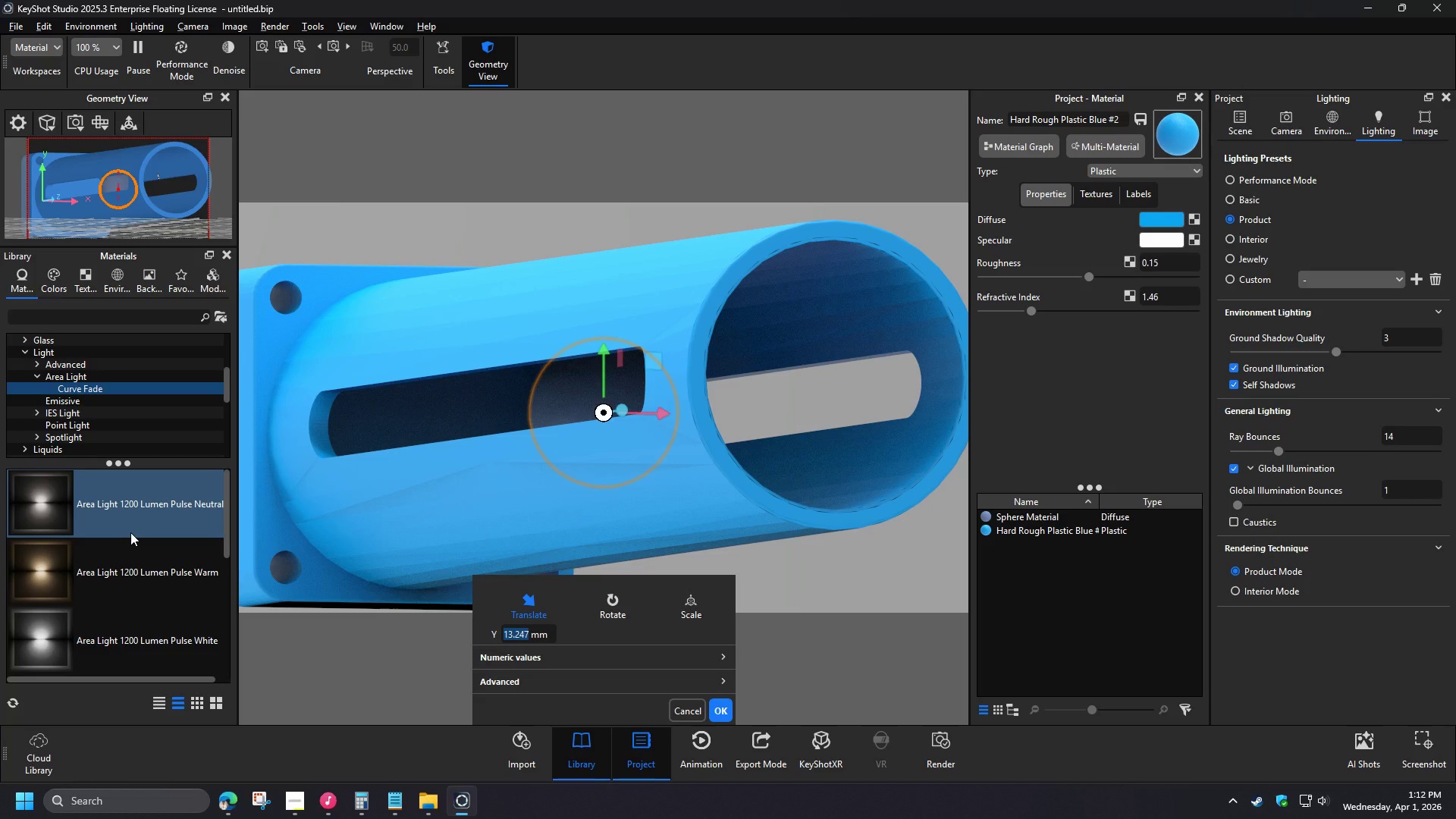 
mouse_move([310, 538])
 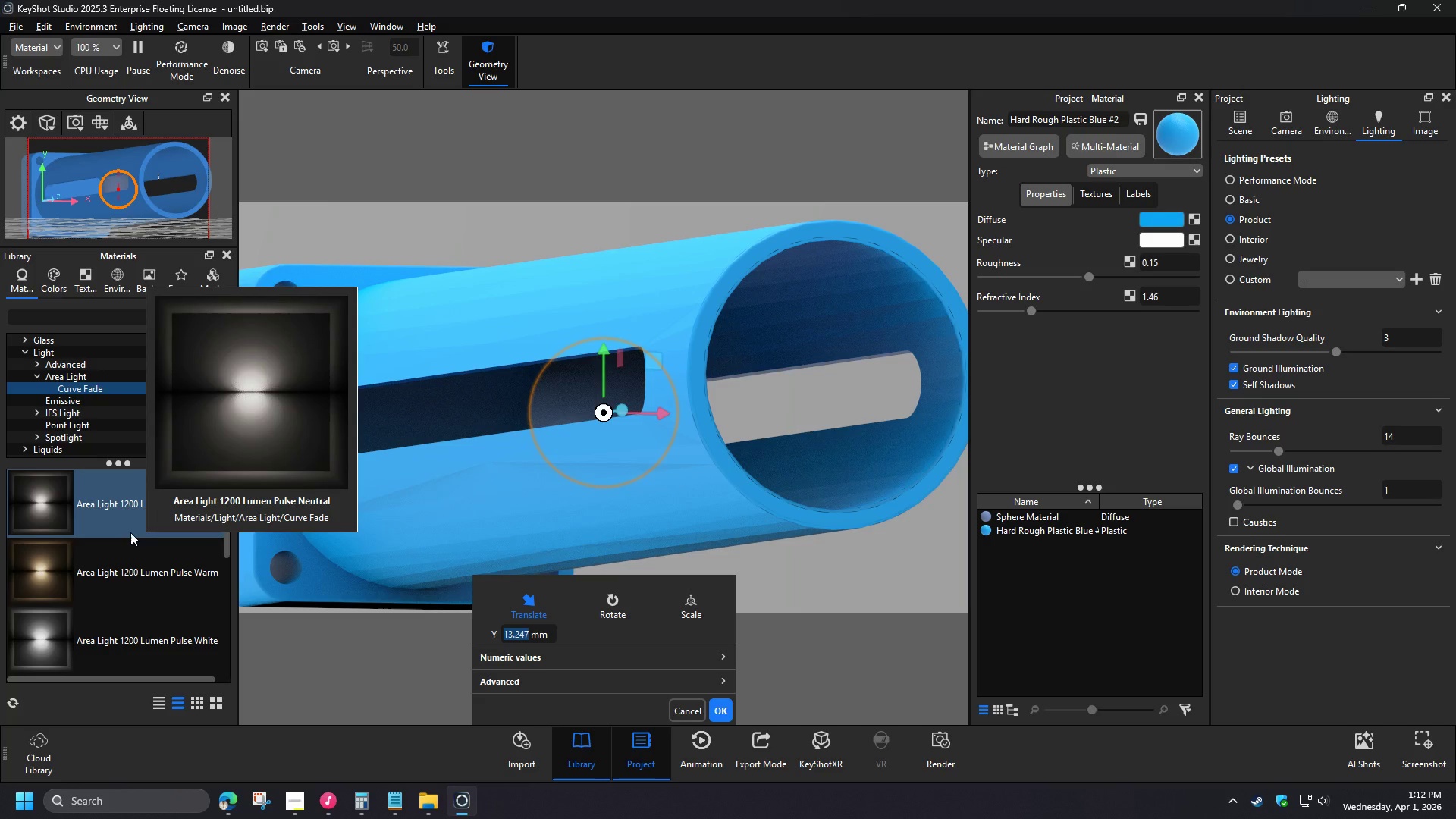 
left_click_drag(start_coordinate=[134, 634], to_coordinate=[1025, 519])
 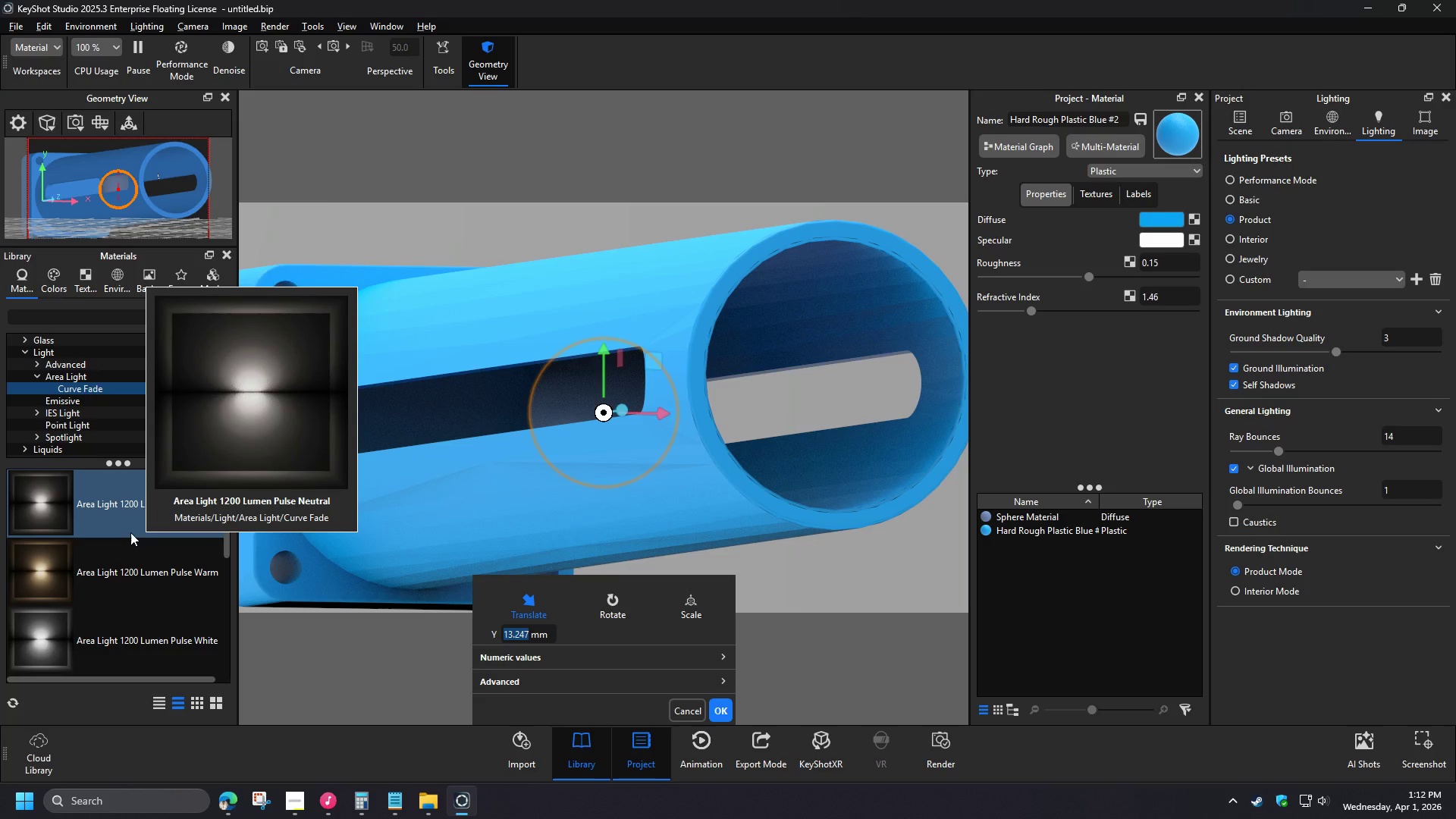 
double_click([1042, 518])
 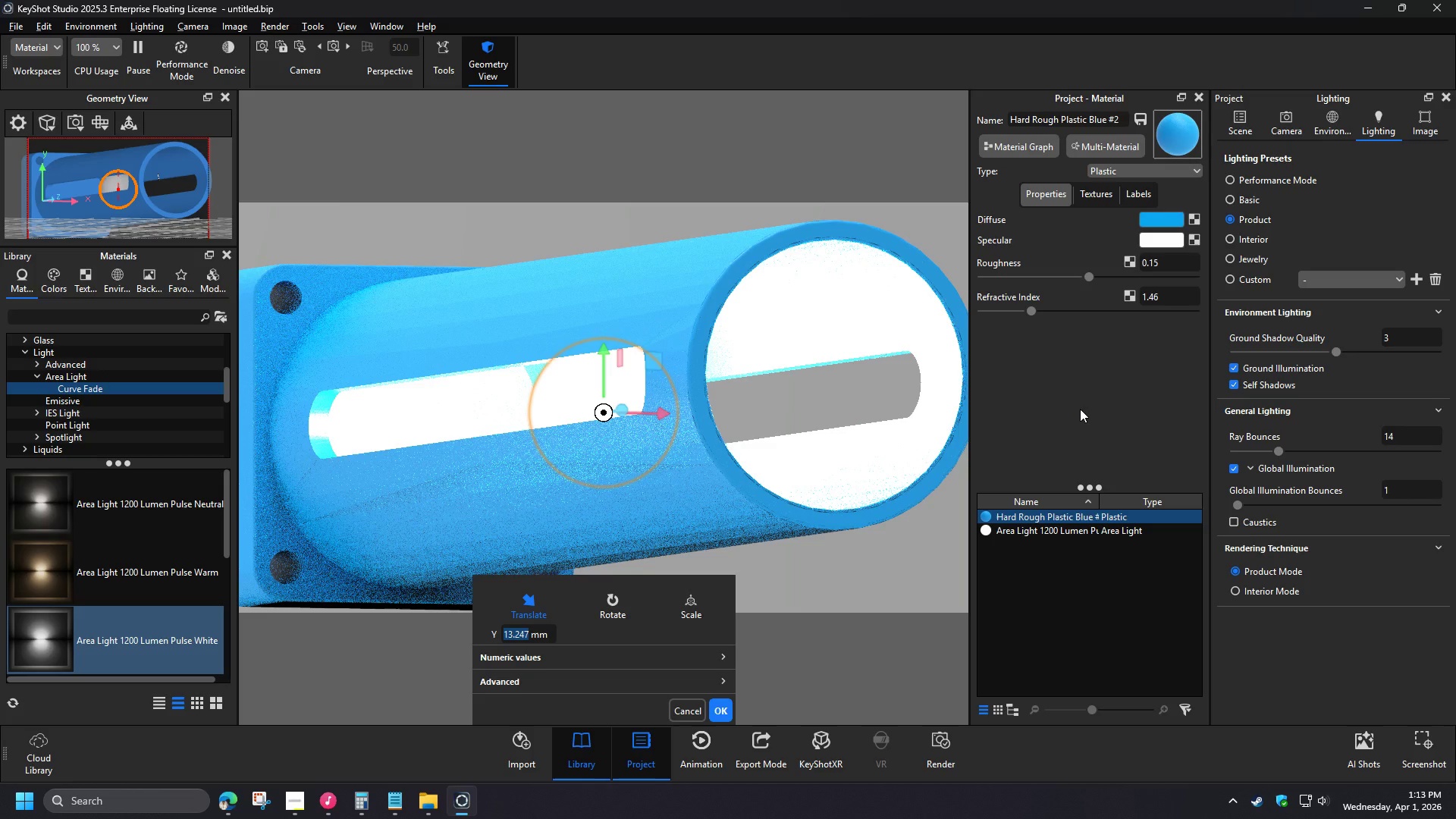 
wait(5.88)
 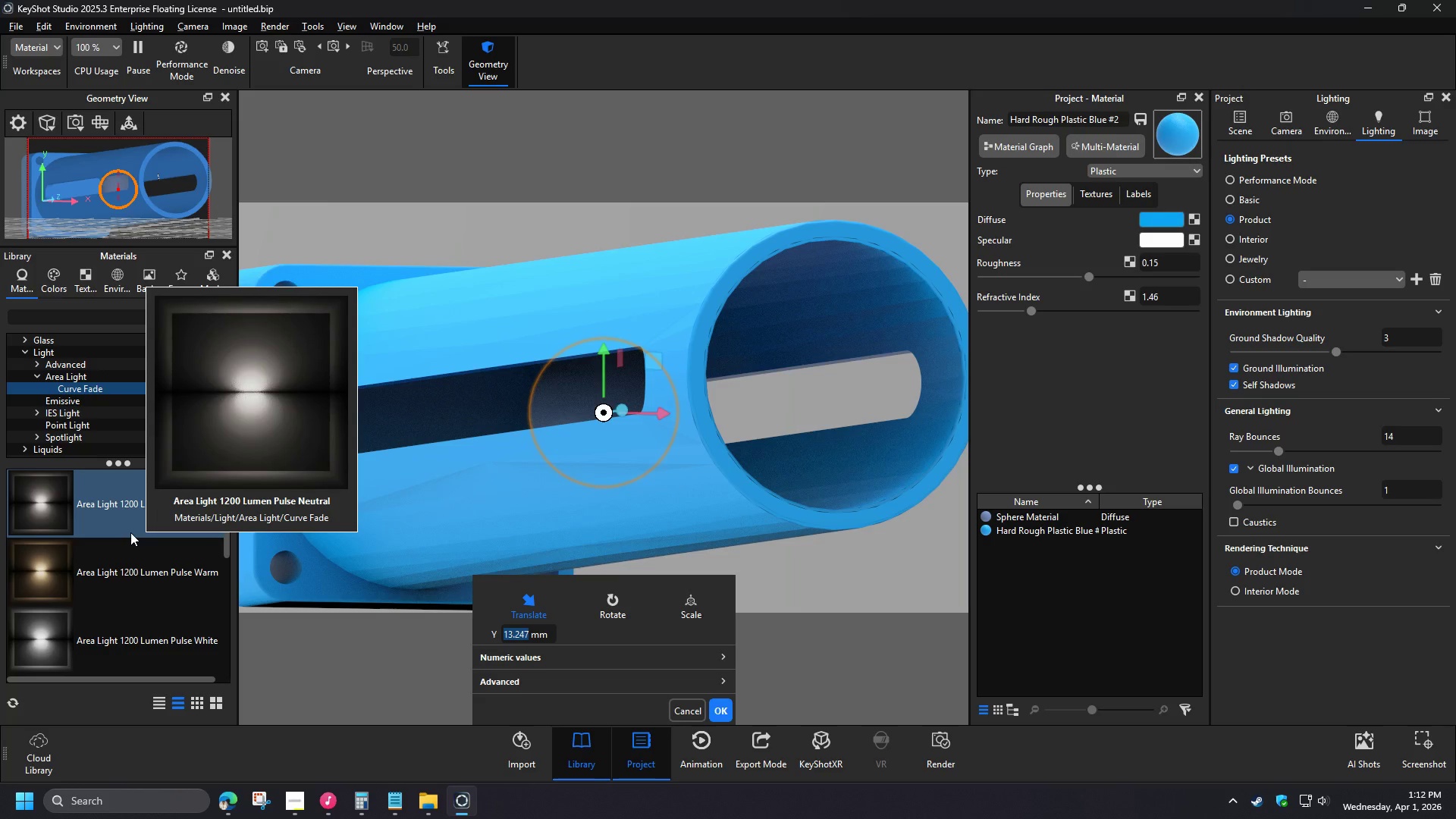 
left_click_drag(start_coordinate=[1091, 274], to_coordinate=[987, 269])
 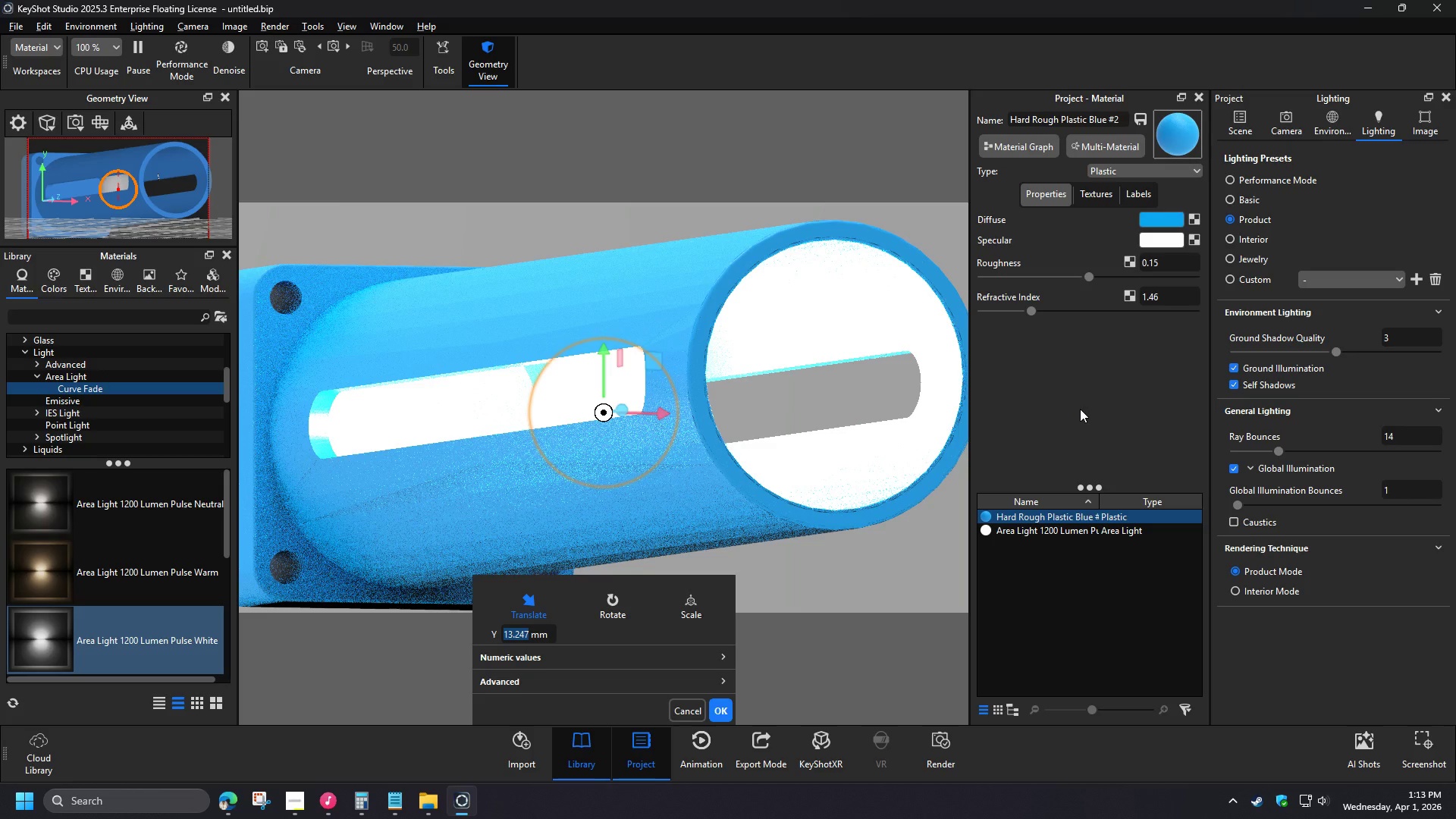 
left_click_drag(start_coordinate=[1176, 262], to_coordinate=[1115, 262])
 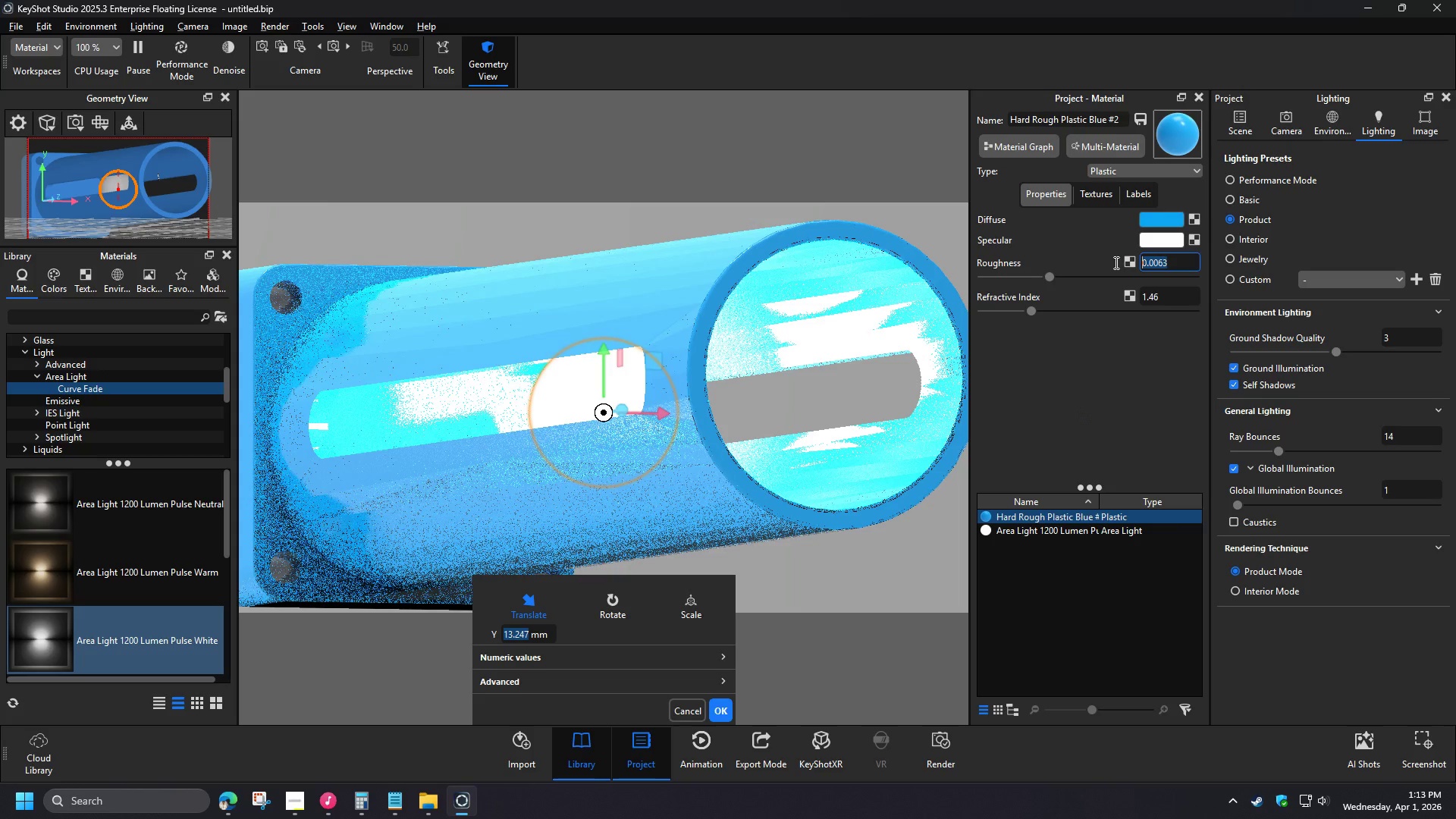 
key(NumpadDecimal)
 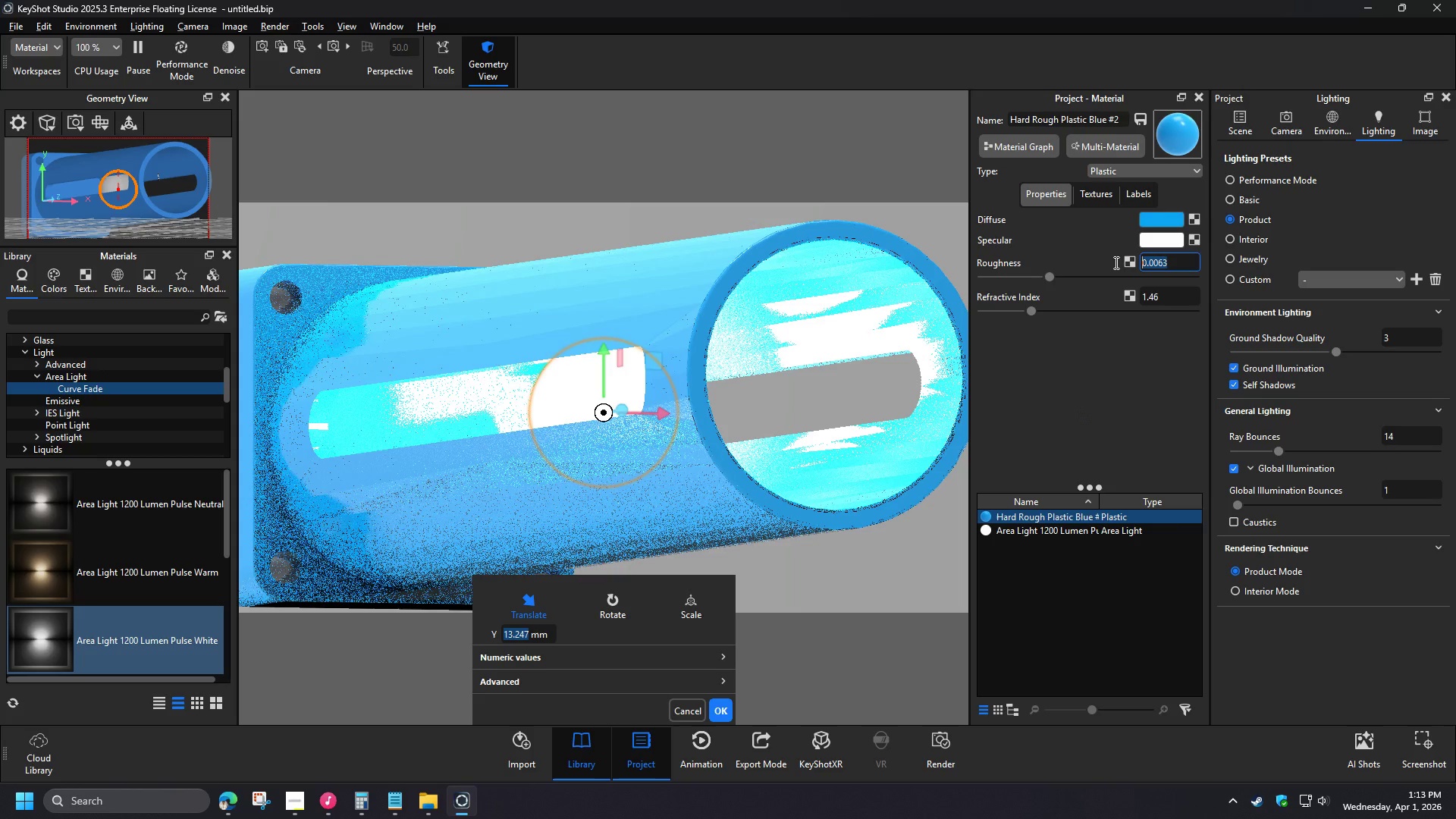 
key(Numpad1)
 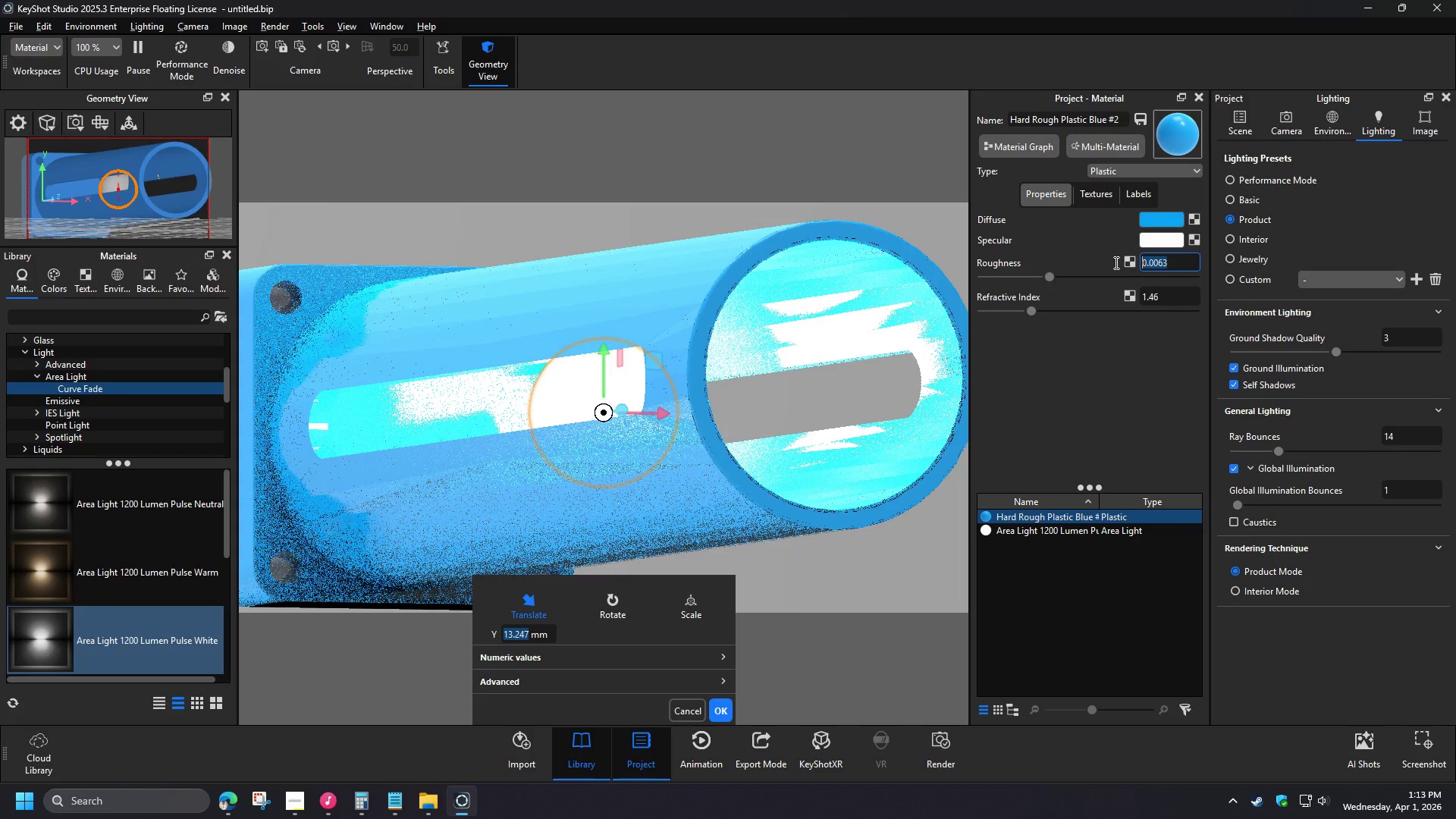 
key(Numpad5)
 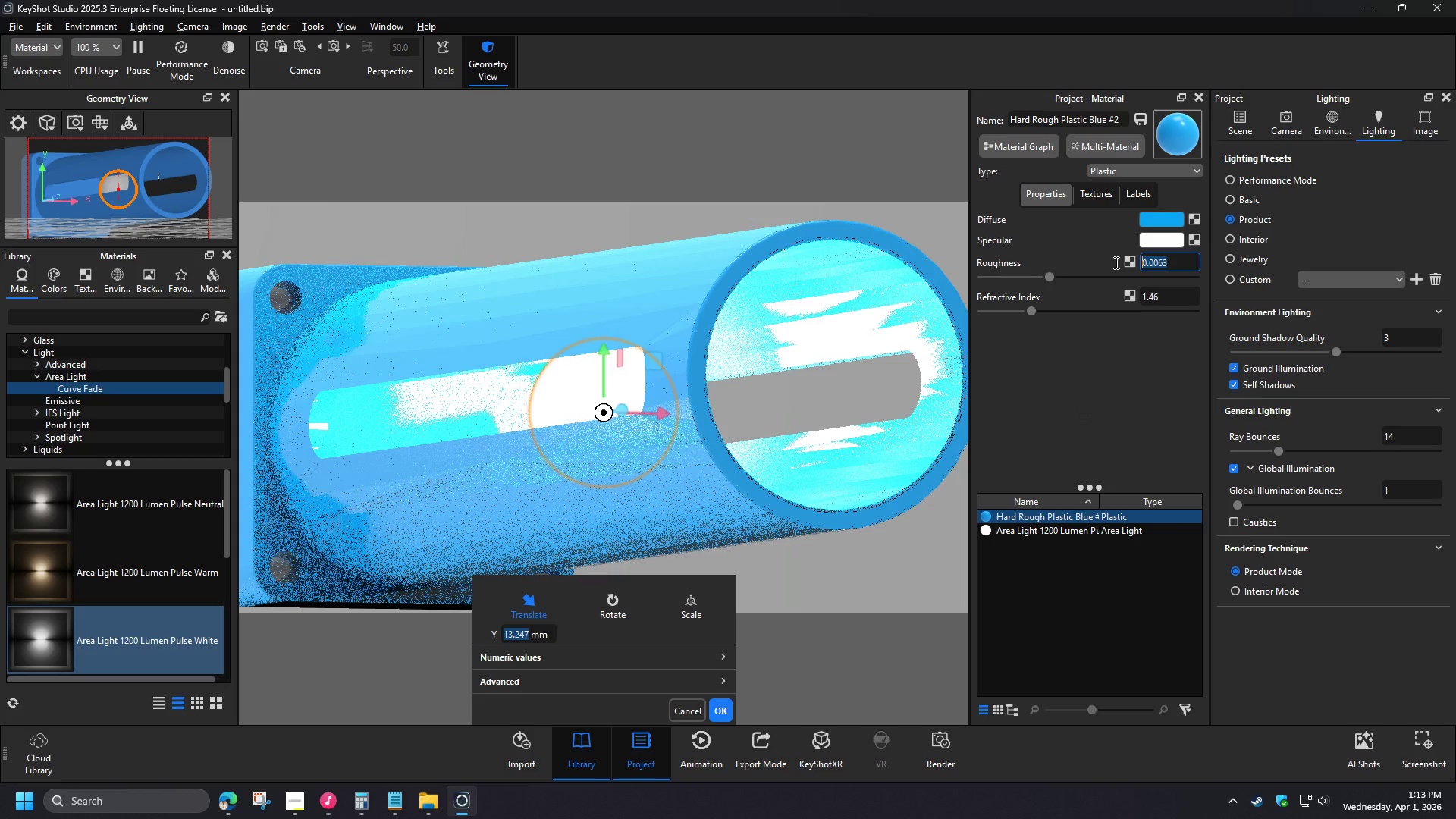 
key(NumpadEnter)
 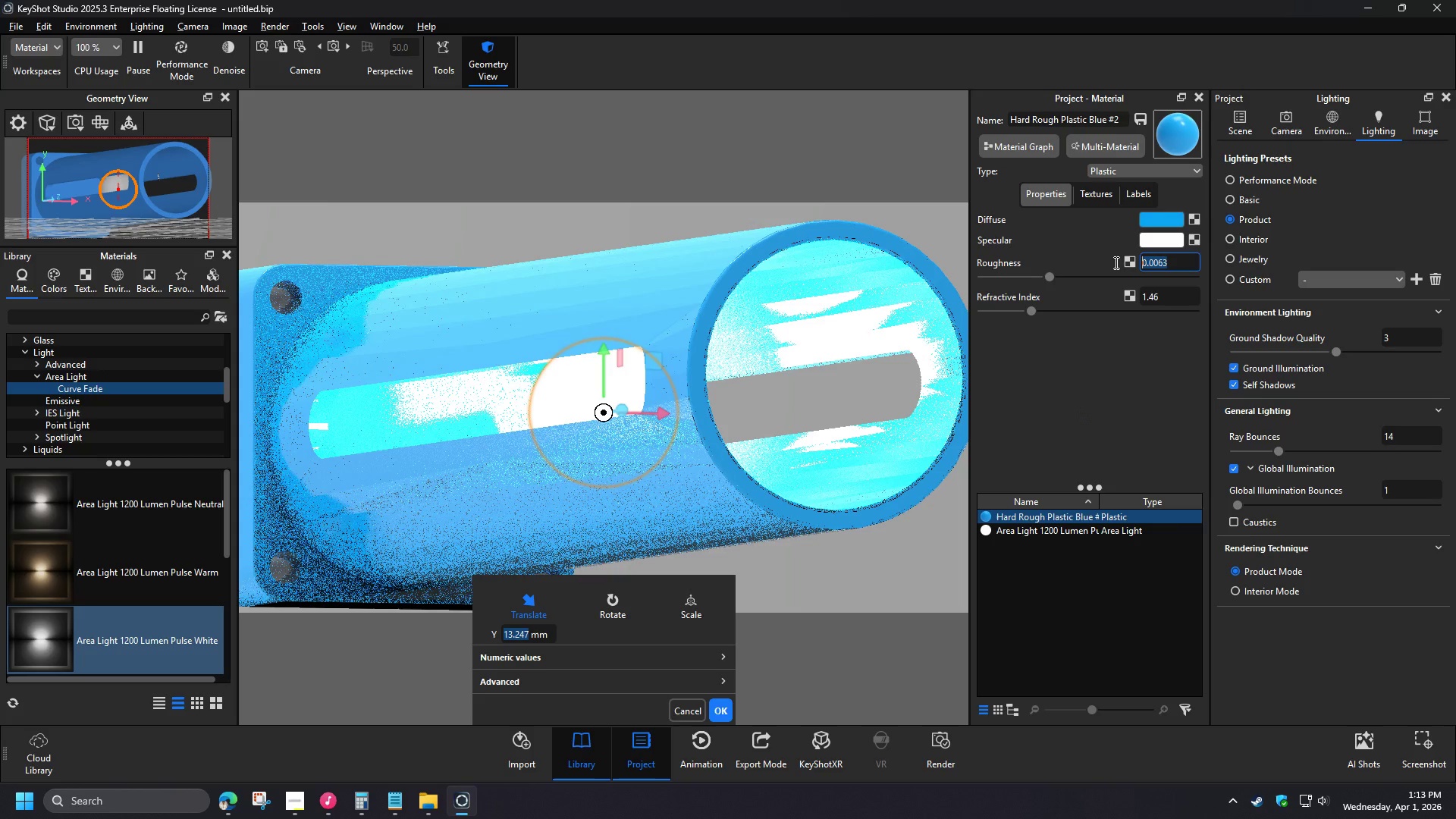 
left_click([1097, 194])
 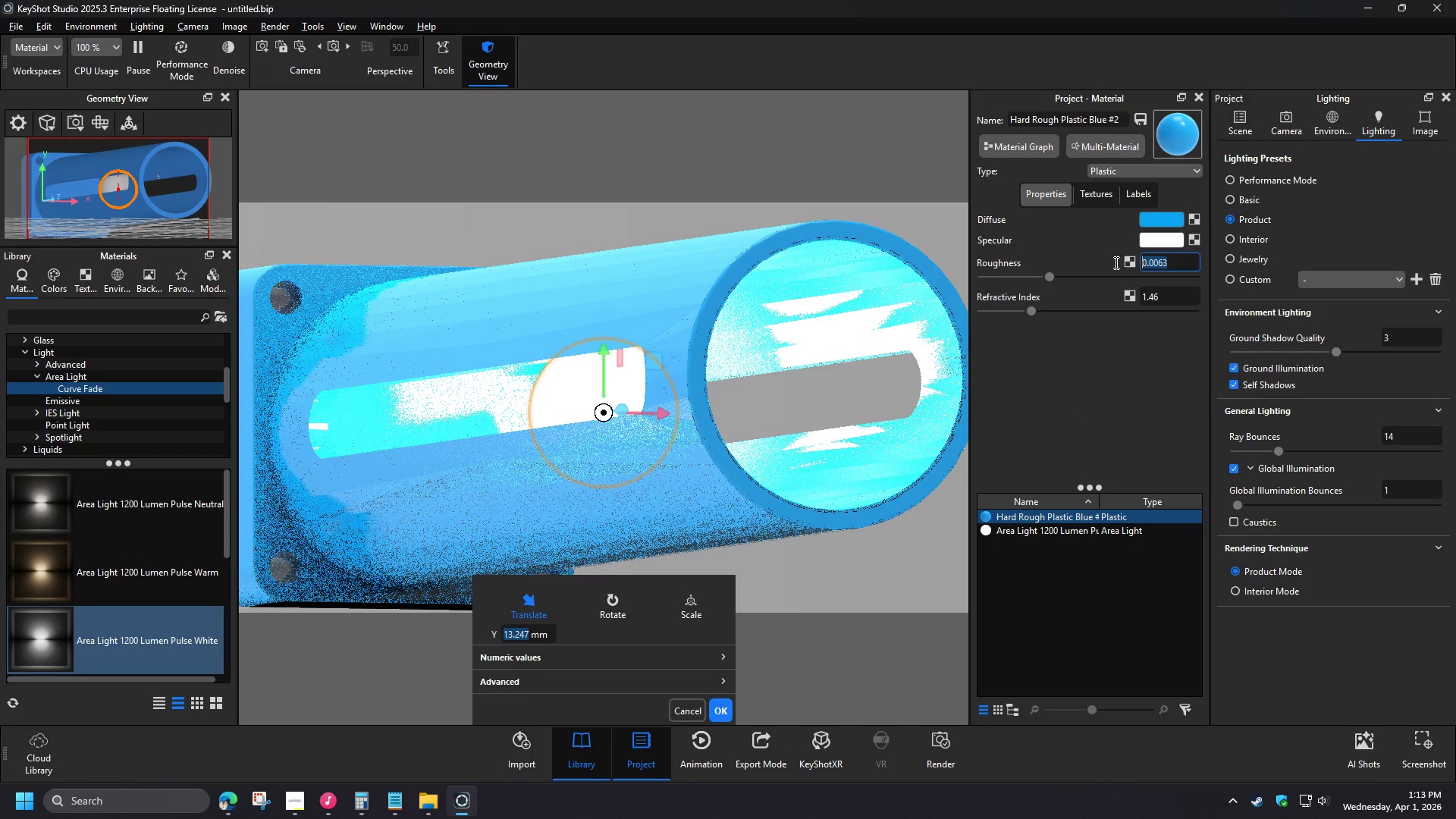 
left_click([1049, 190])
 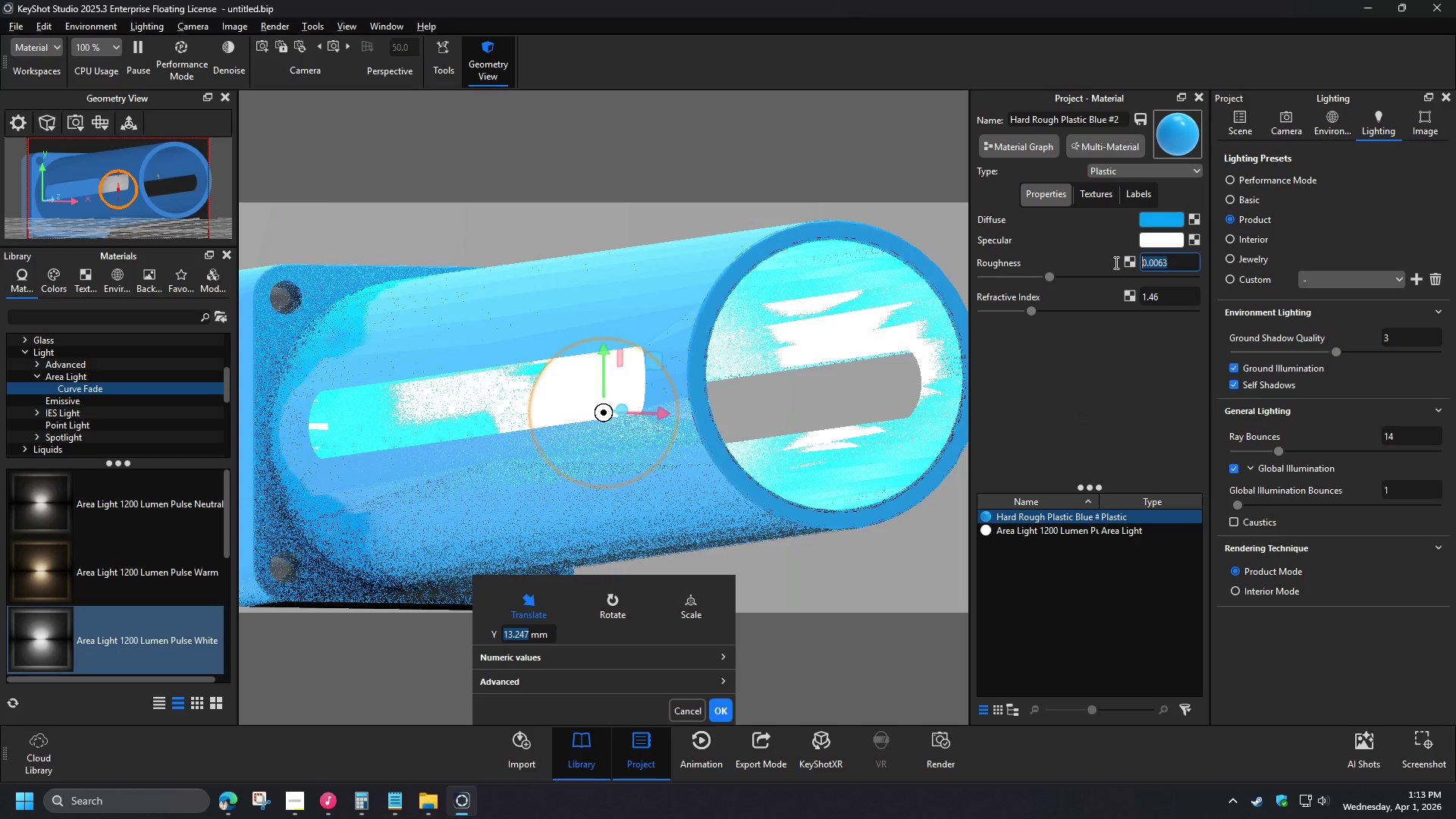 
wait(6.14)
 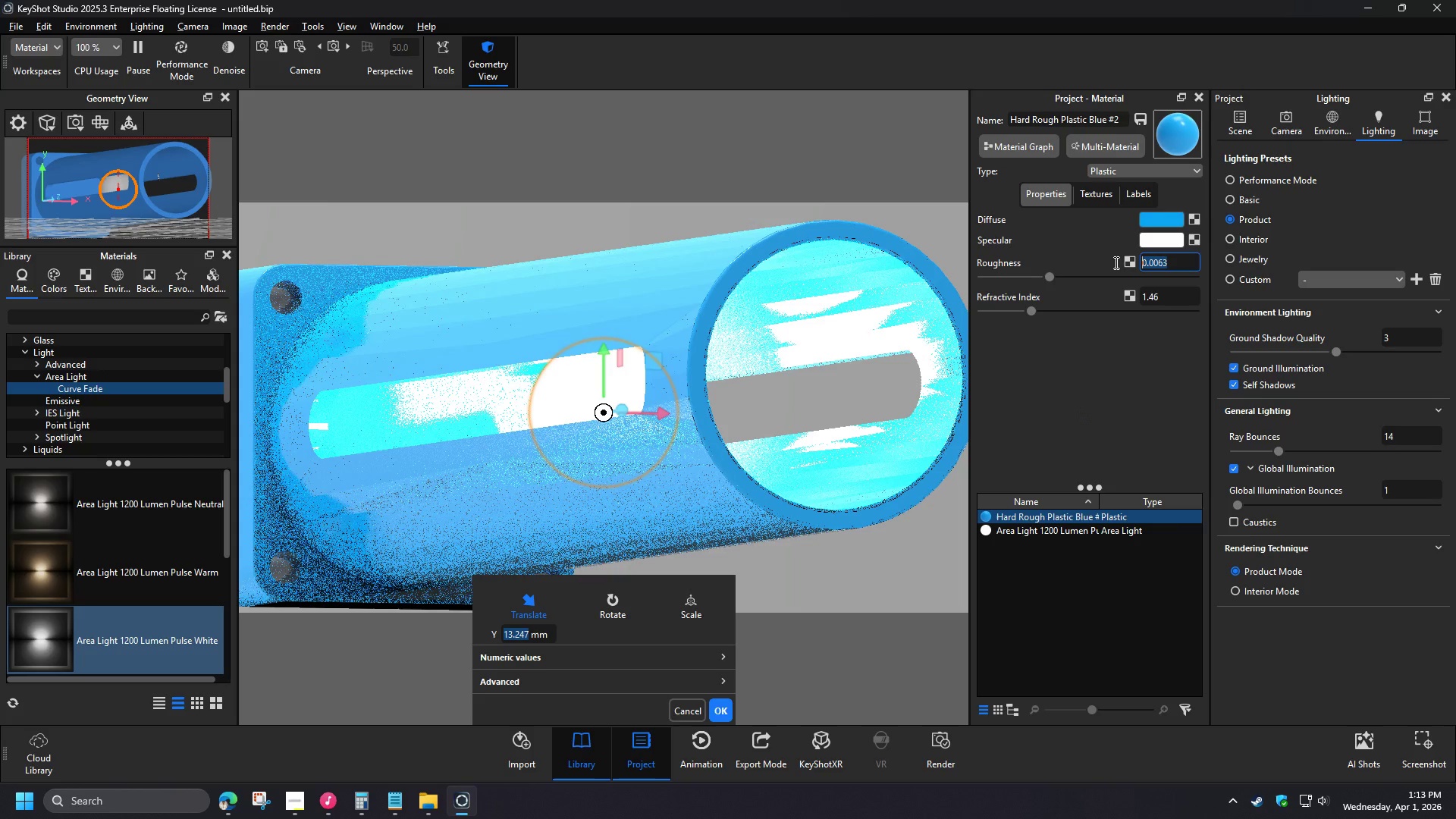 
double_click([1062, 519])
 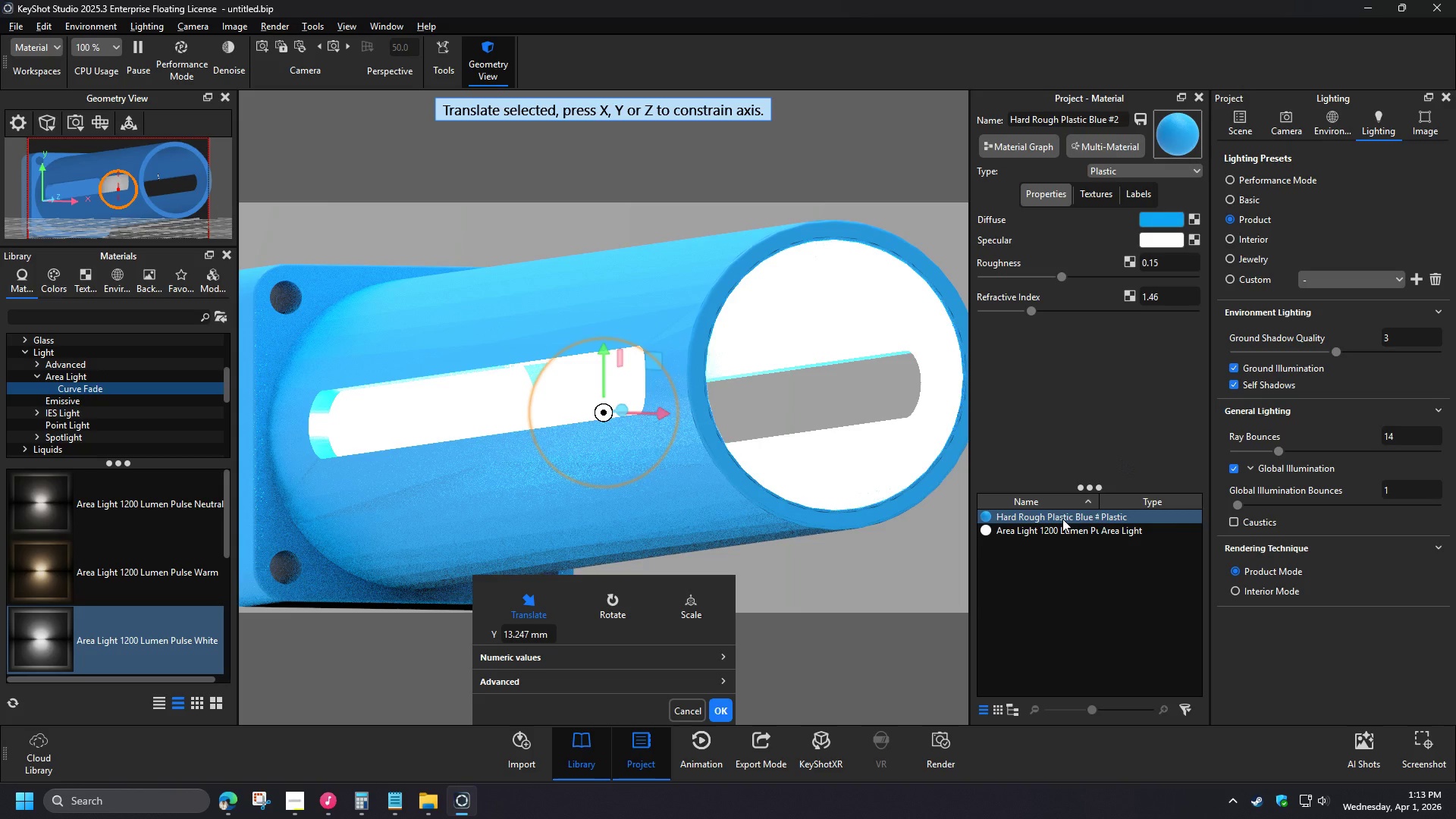 
wait(5.99)
 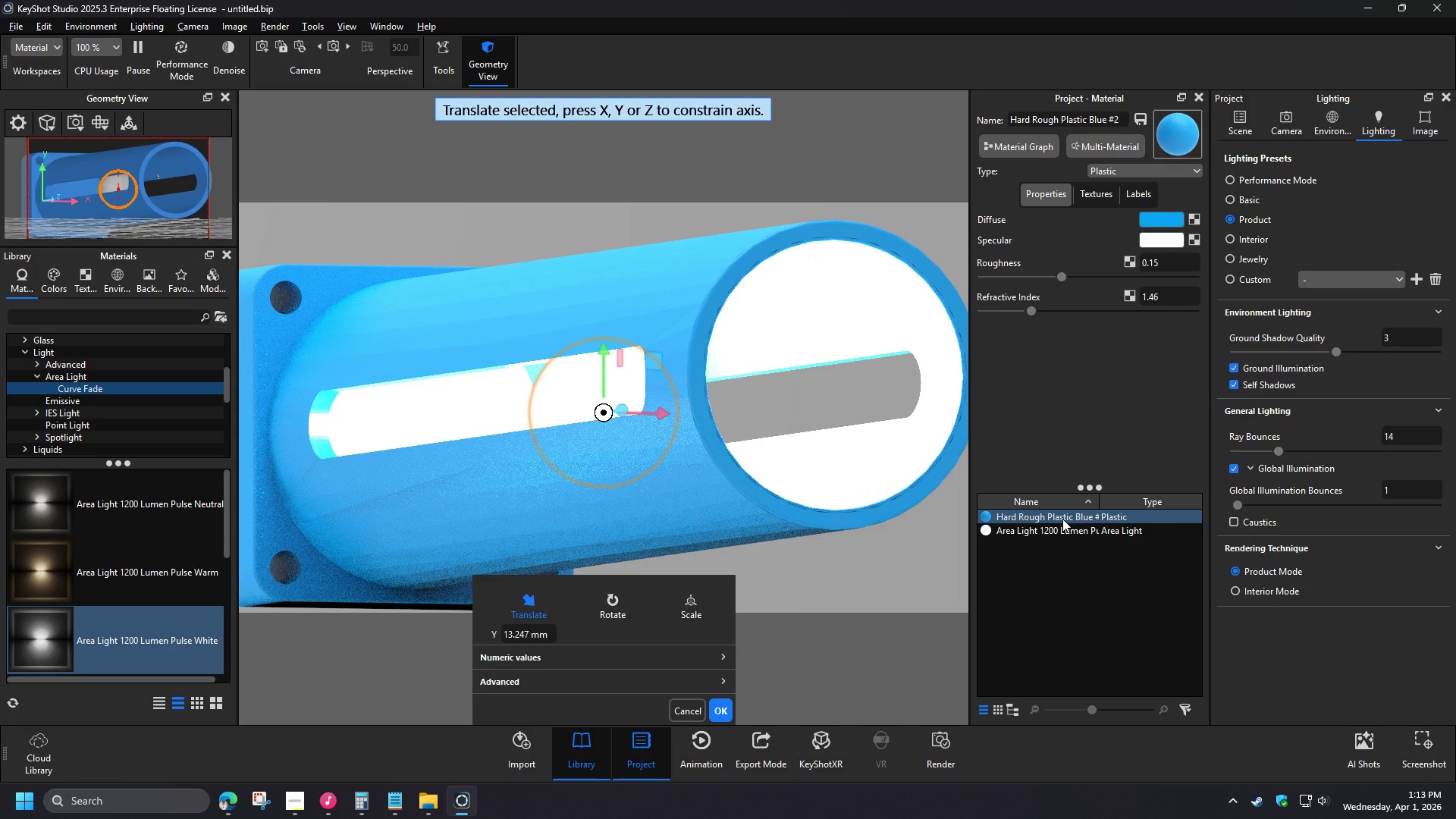 
left_click([237, 802])
 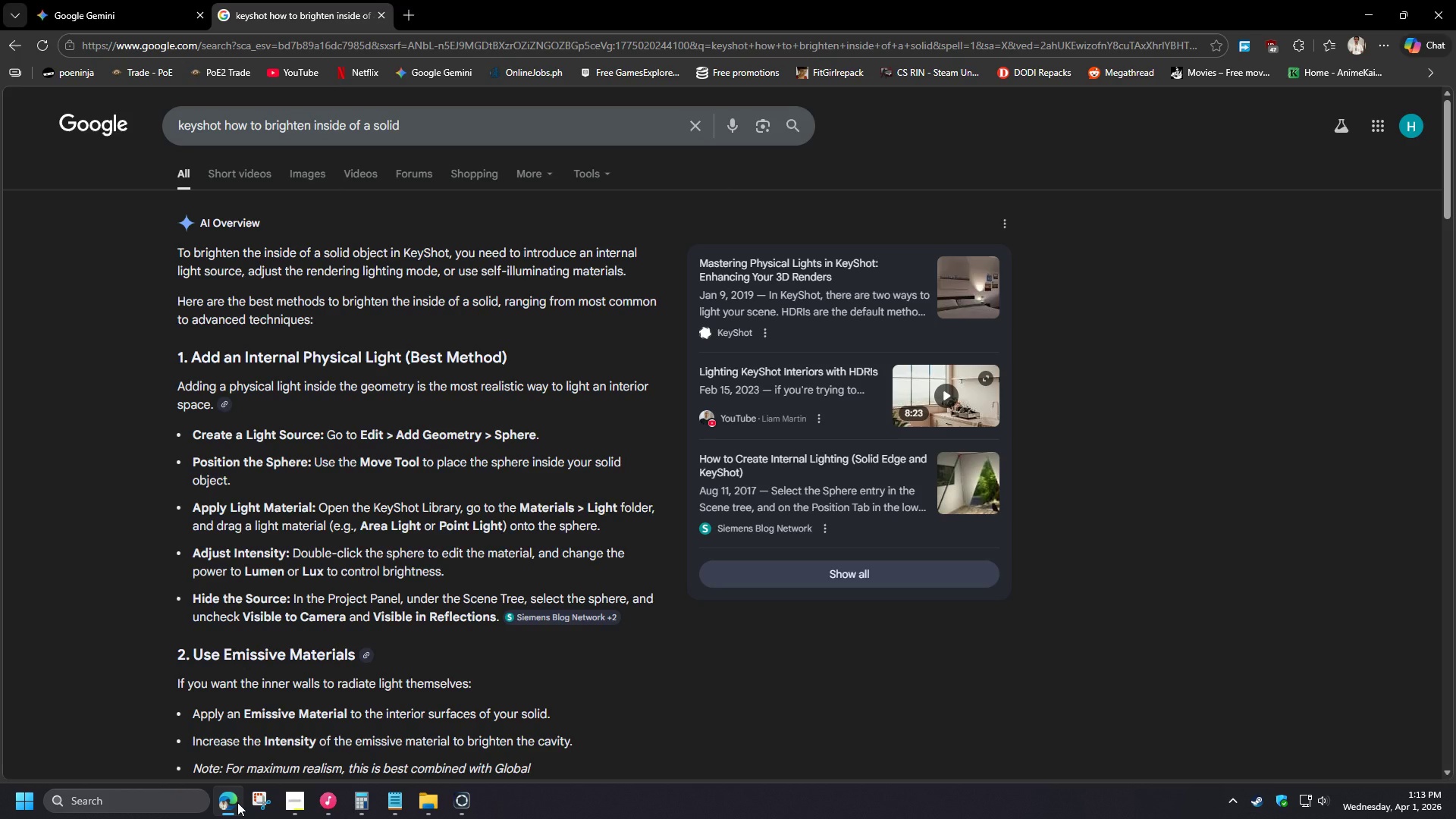 
wait(8.19)
 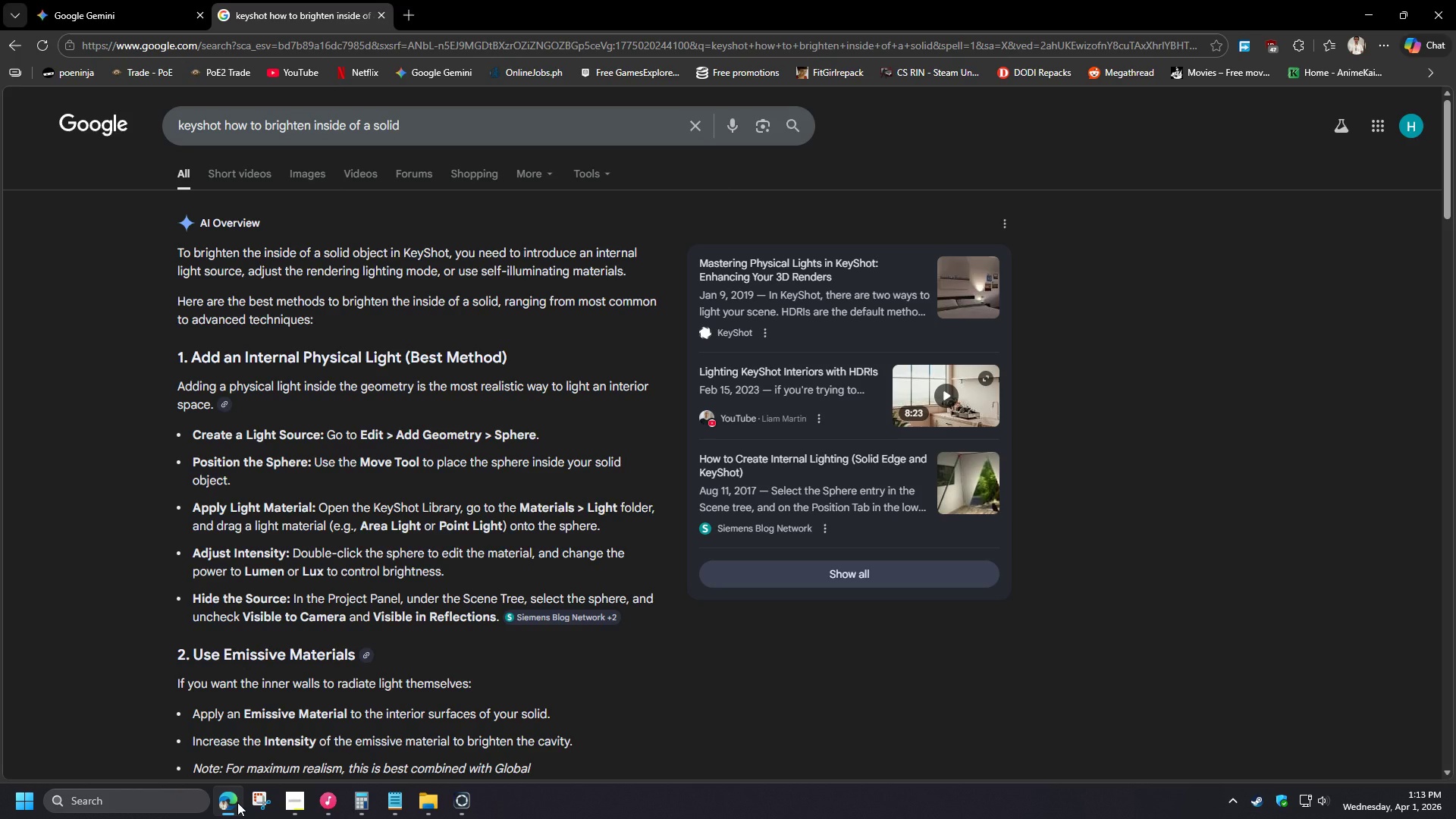 
left_click([237, 802])
 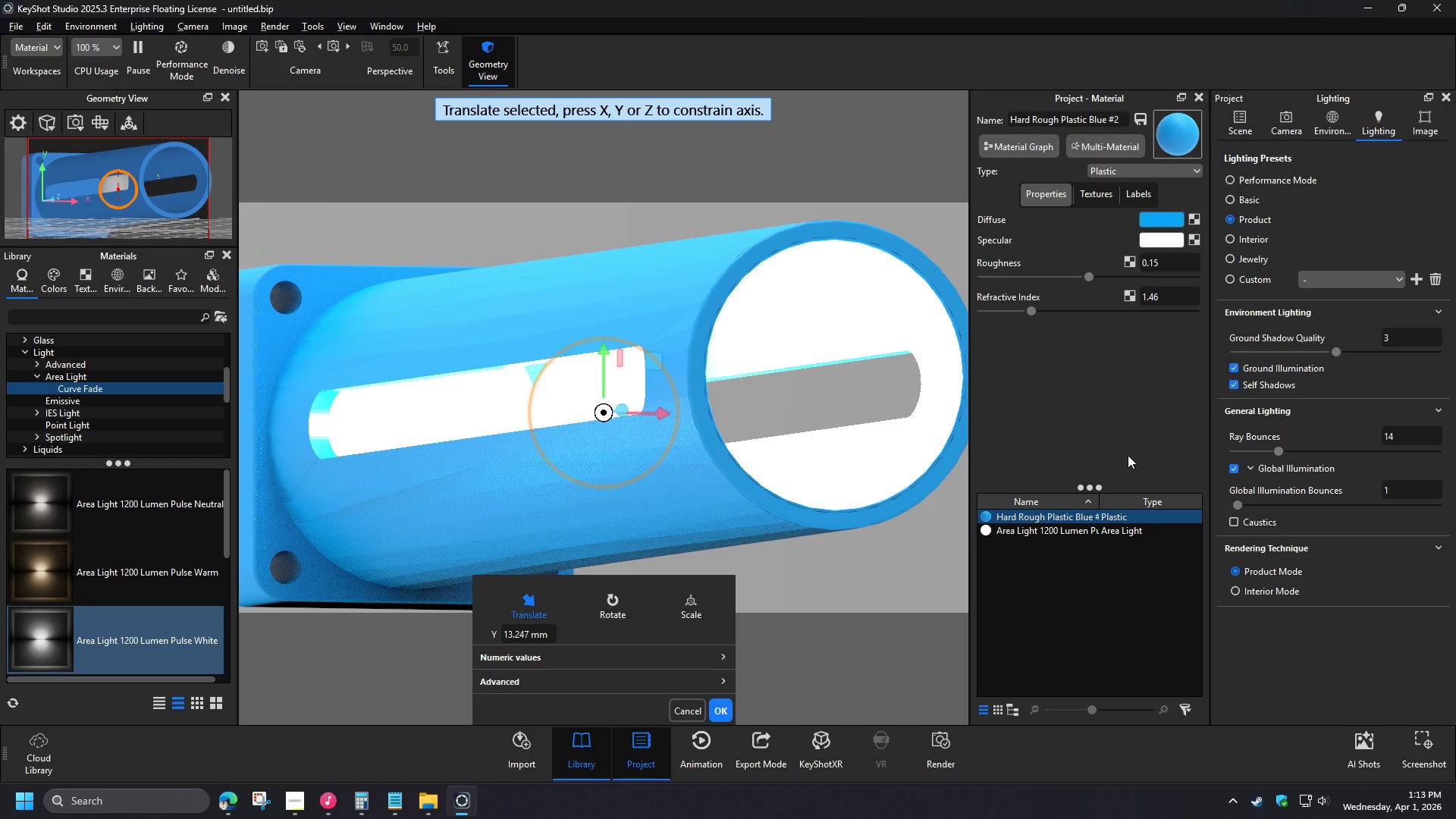 
left_click([1075, 544])
 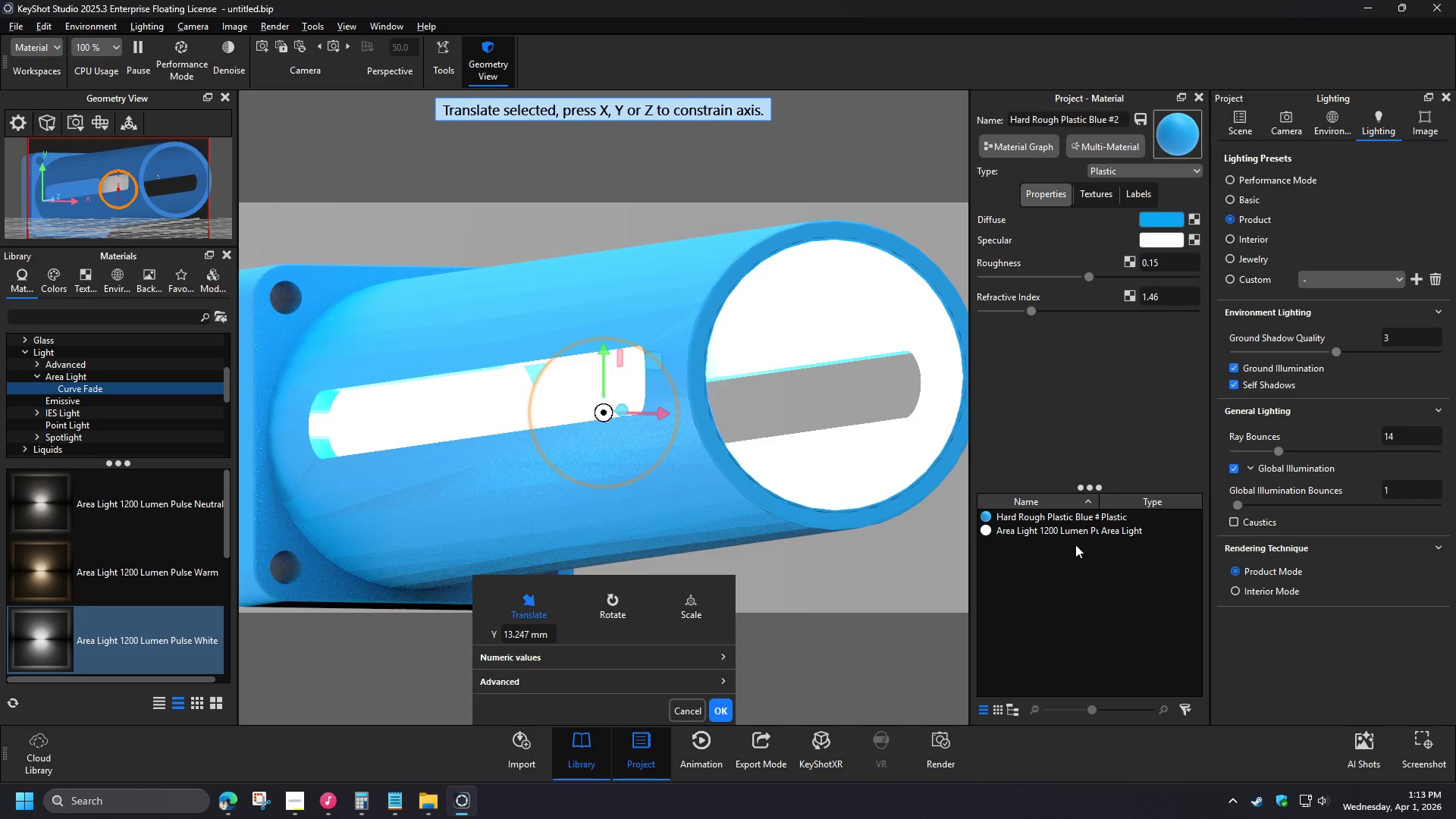 
double_click([1068, 529])
 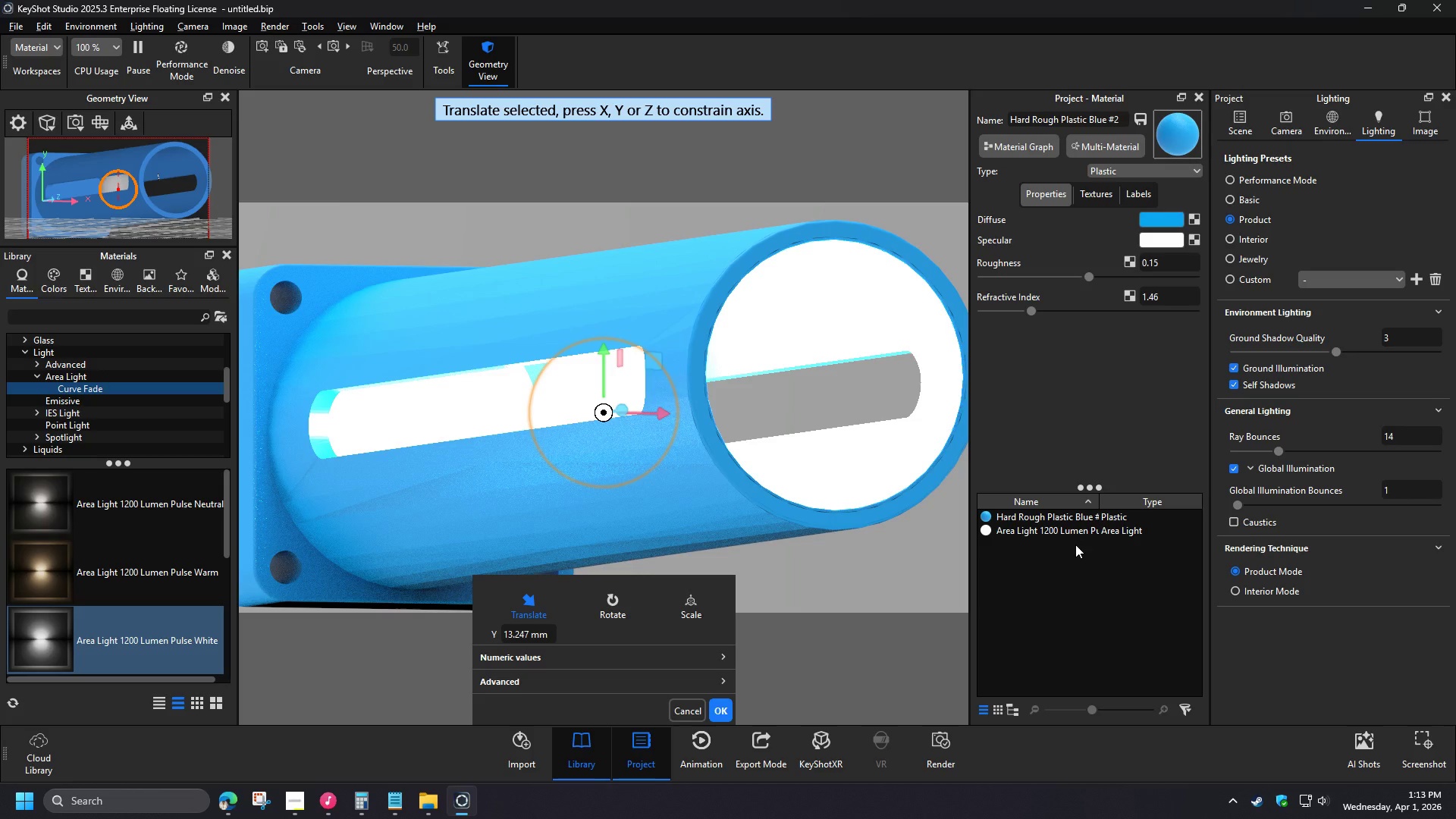 
triple_click([1068, 529])
 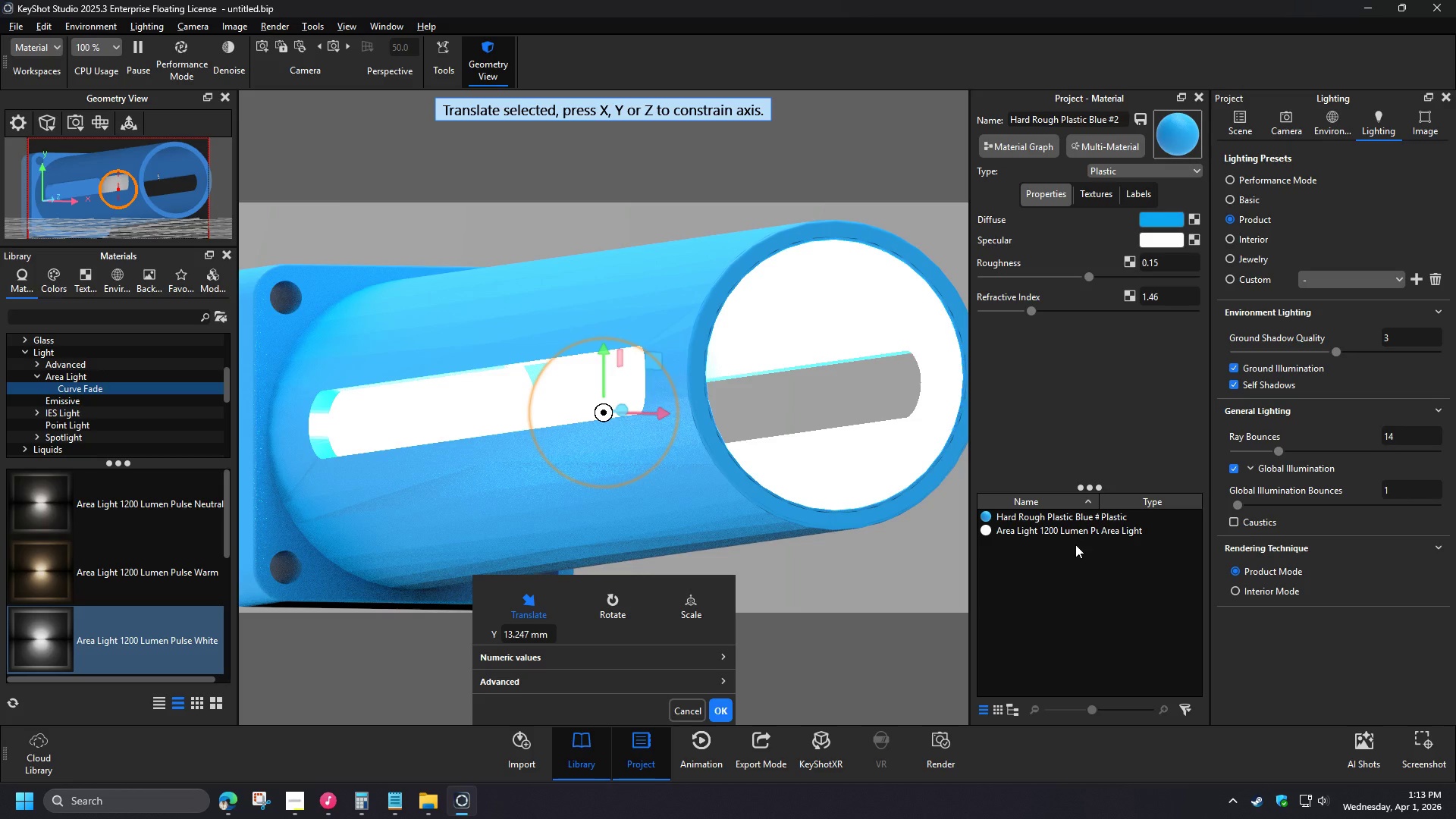 
left_click([1043, 563])
 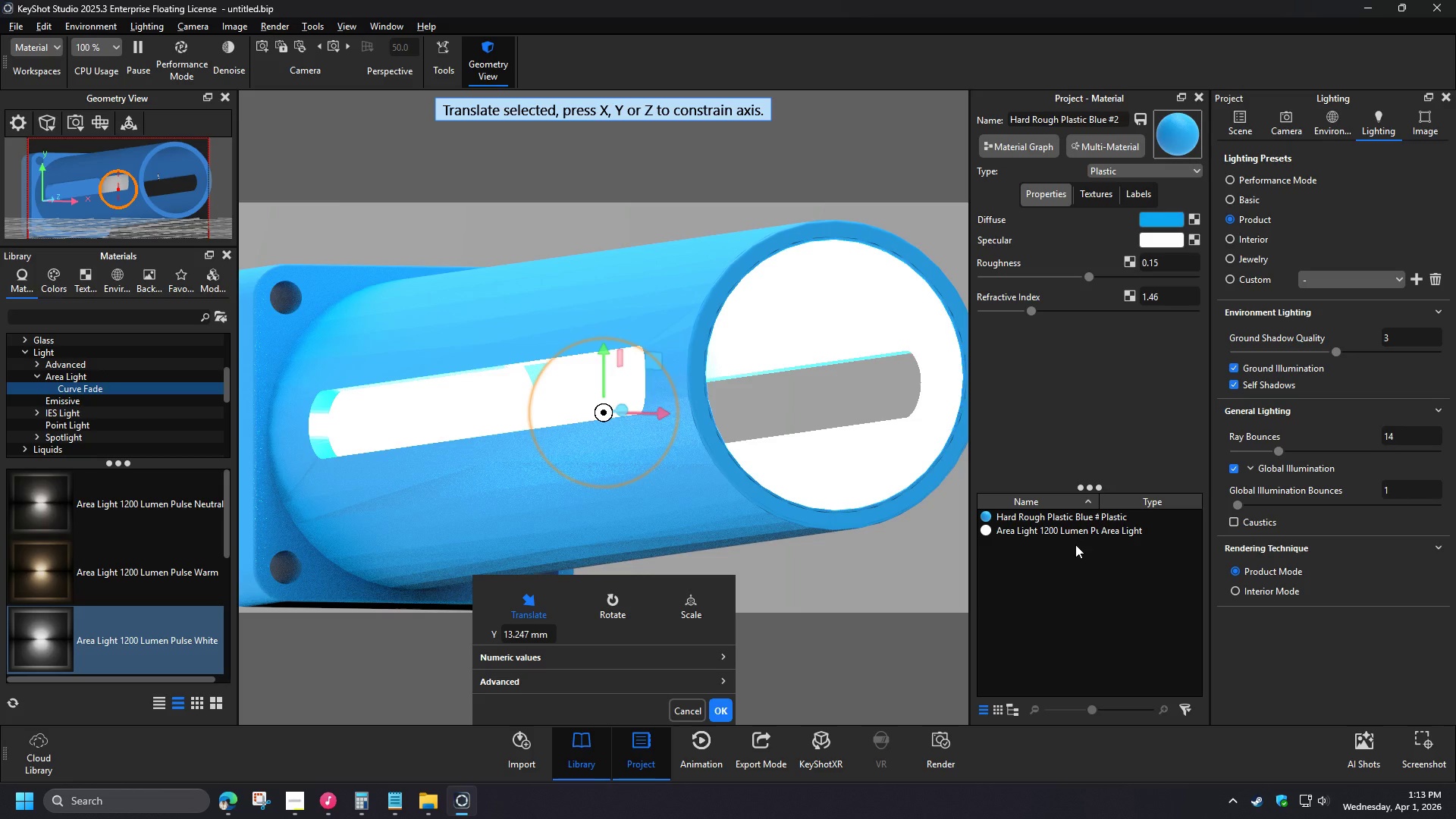 
key(Control+Z)
 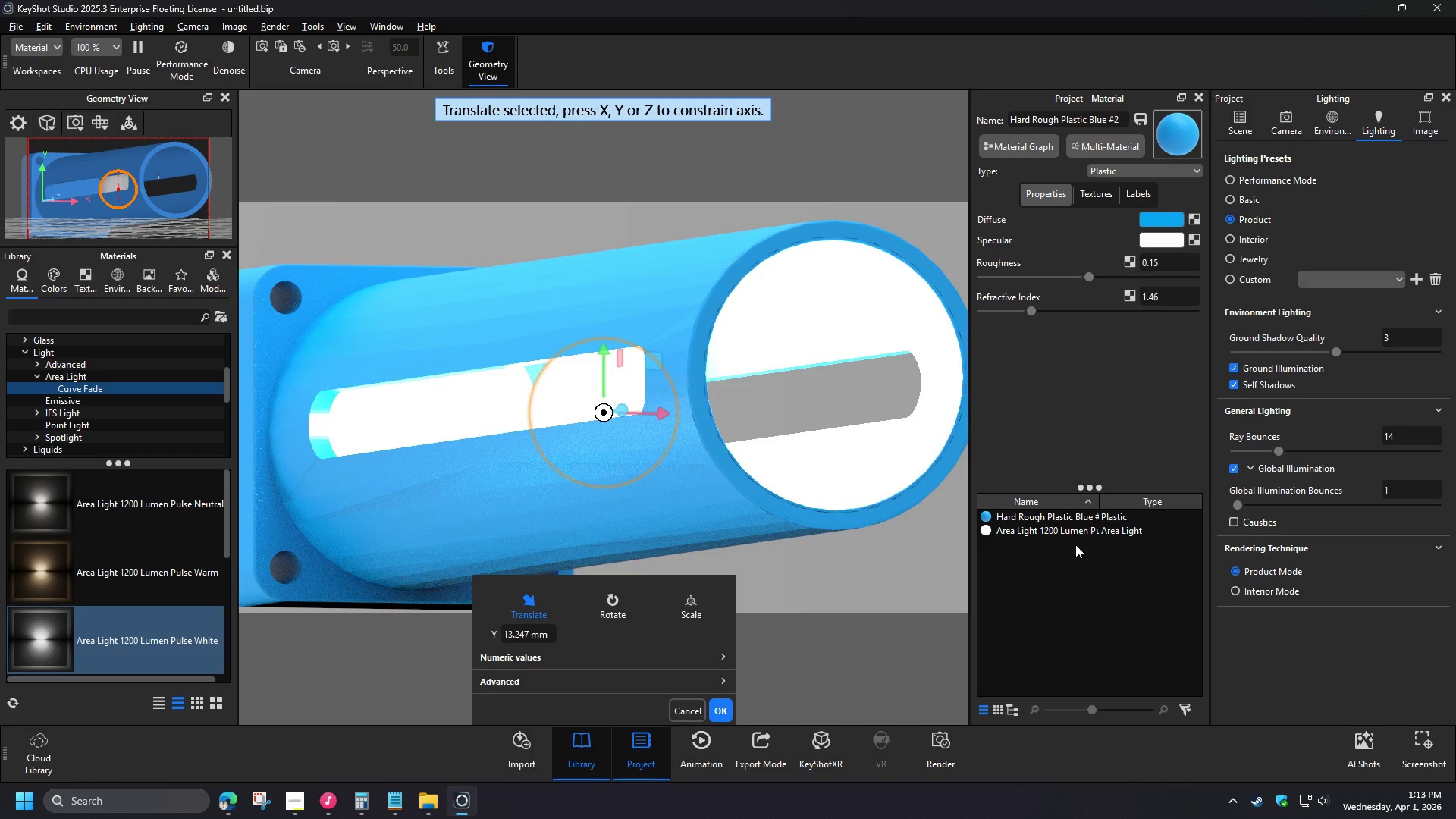 
key(Control+Z)
 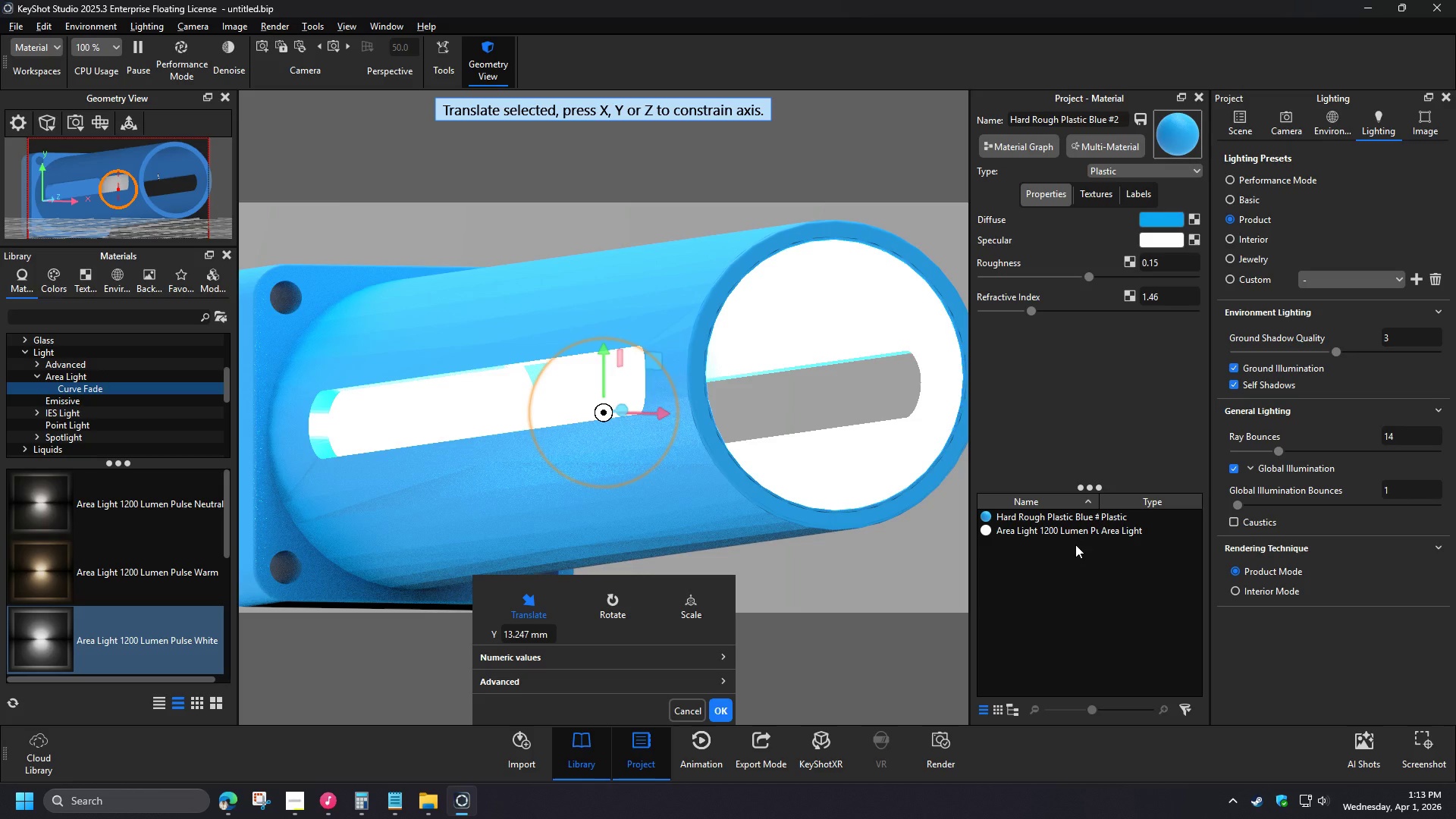 
key(Control+Z)
 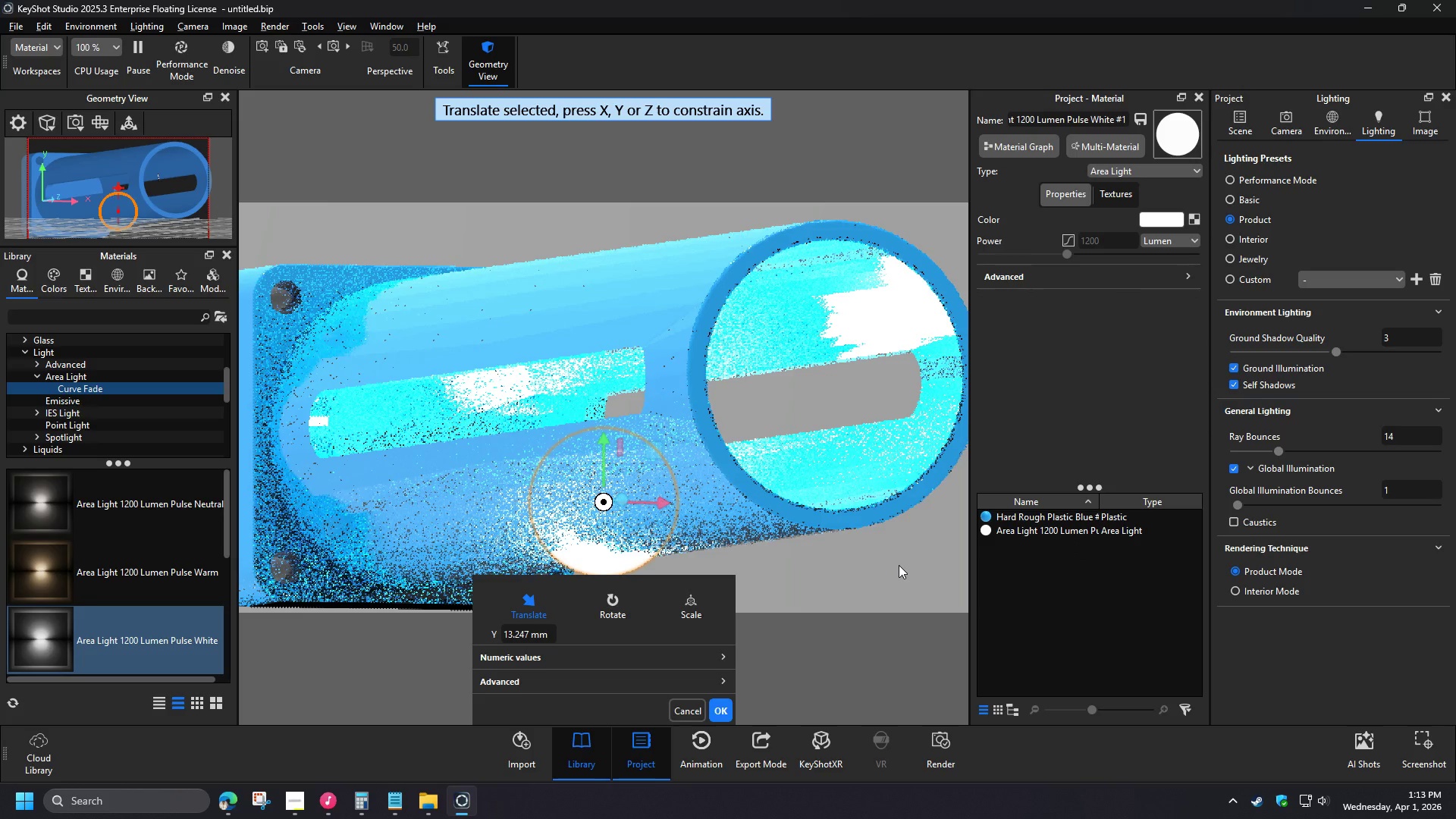 
key(Control+Z)
 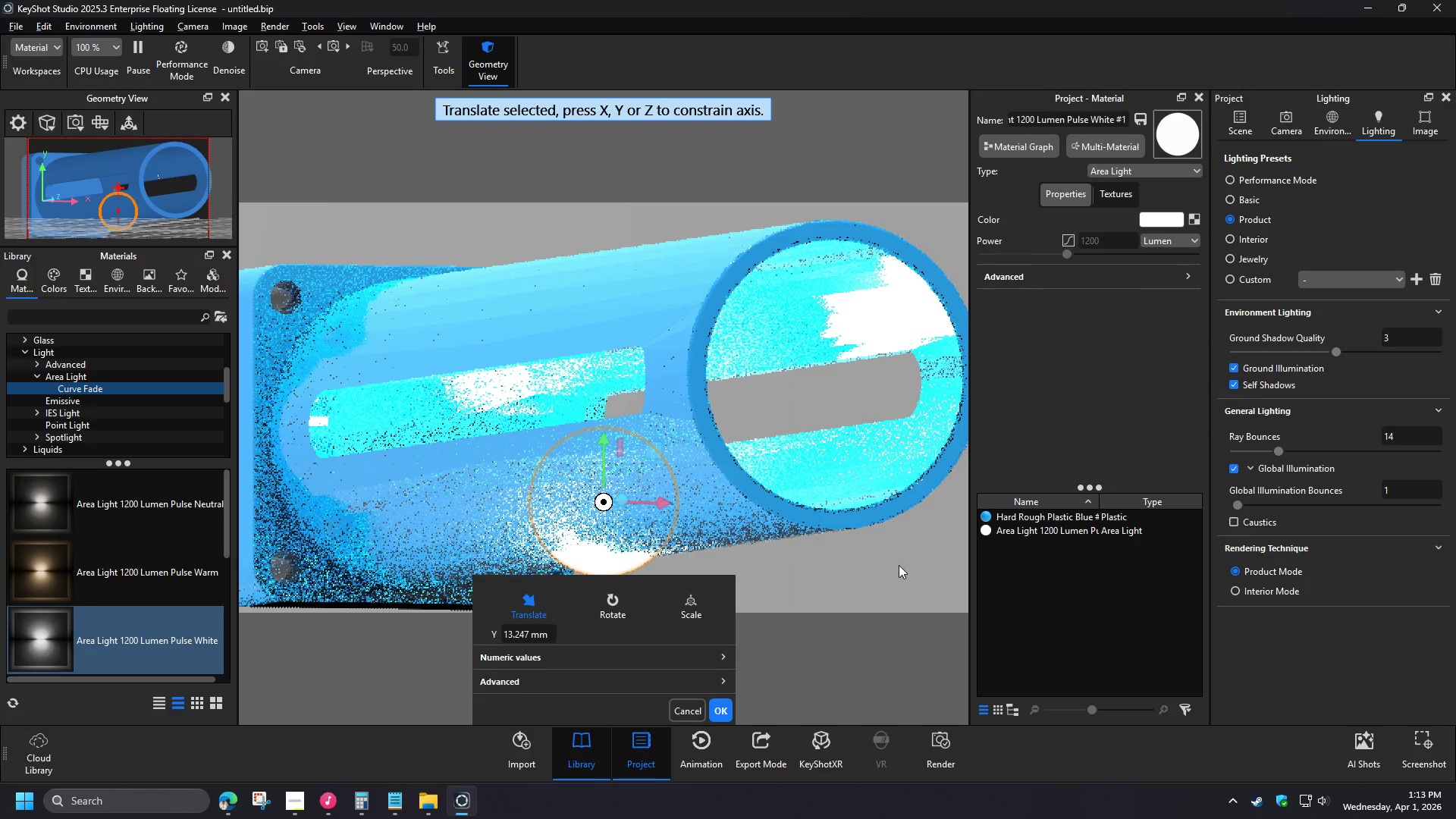 
key(Control+Z)
 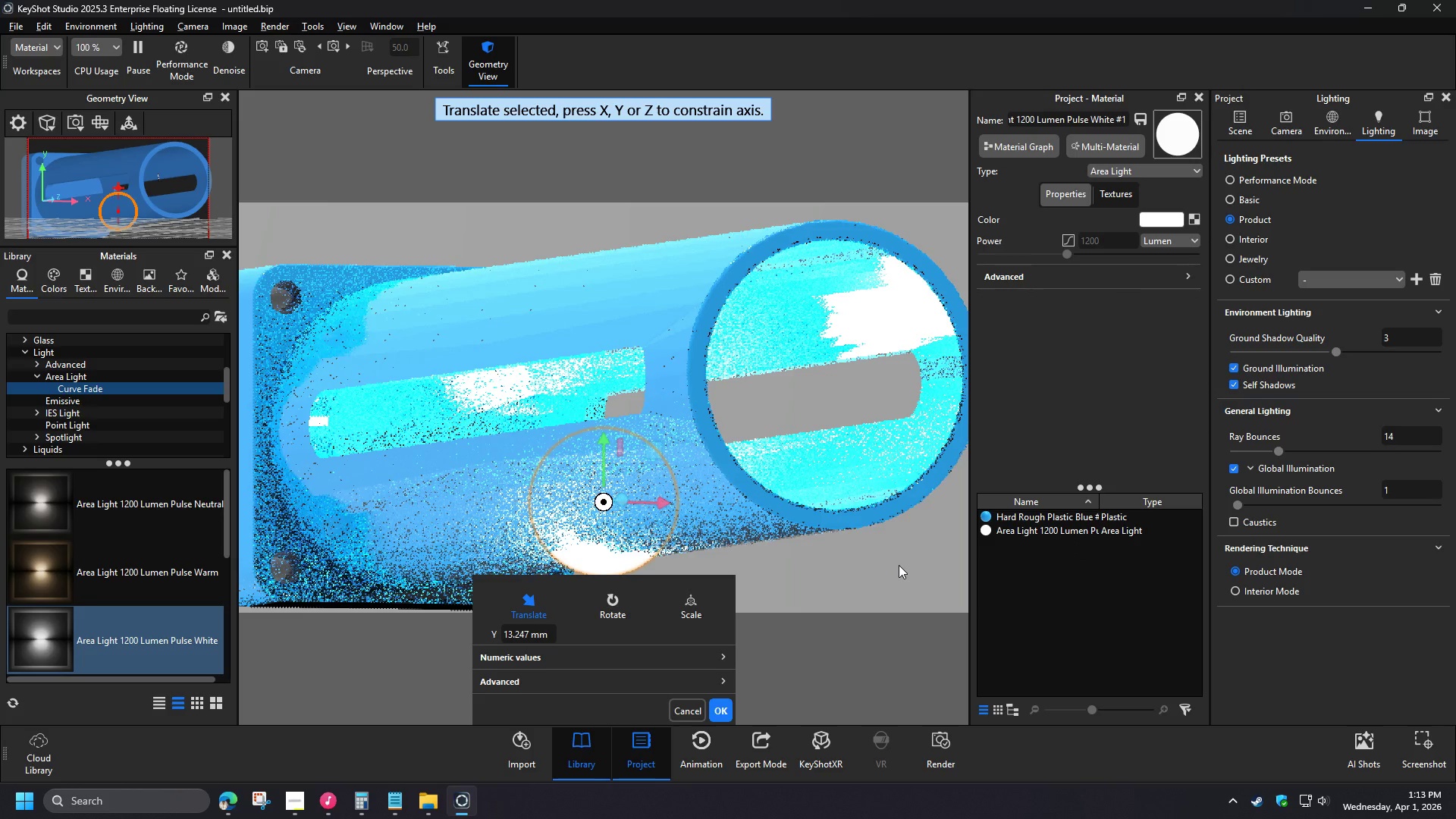 
left_click_drag(start_coordinate=[604, 440], to_coordinate=[605, 375])
 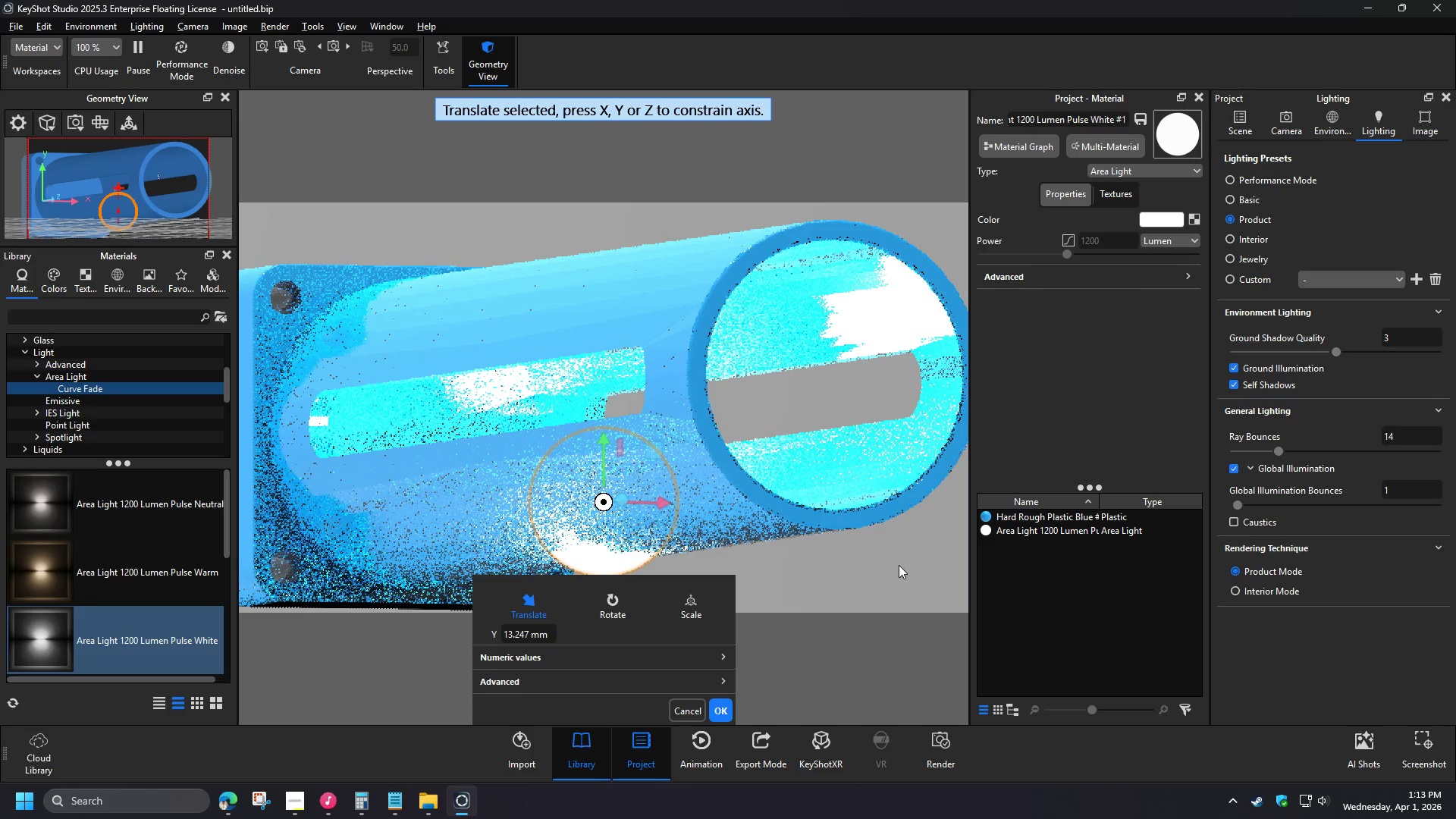 
left_click_drag(start_coordinate=[604, 375], to_coordinate=[605, 362])
 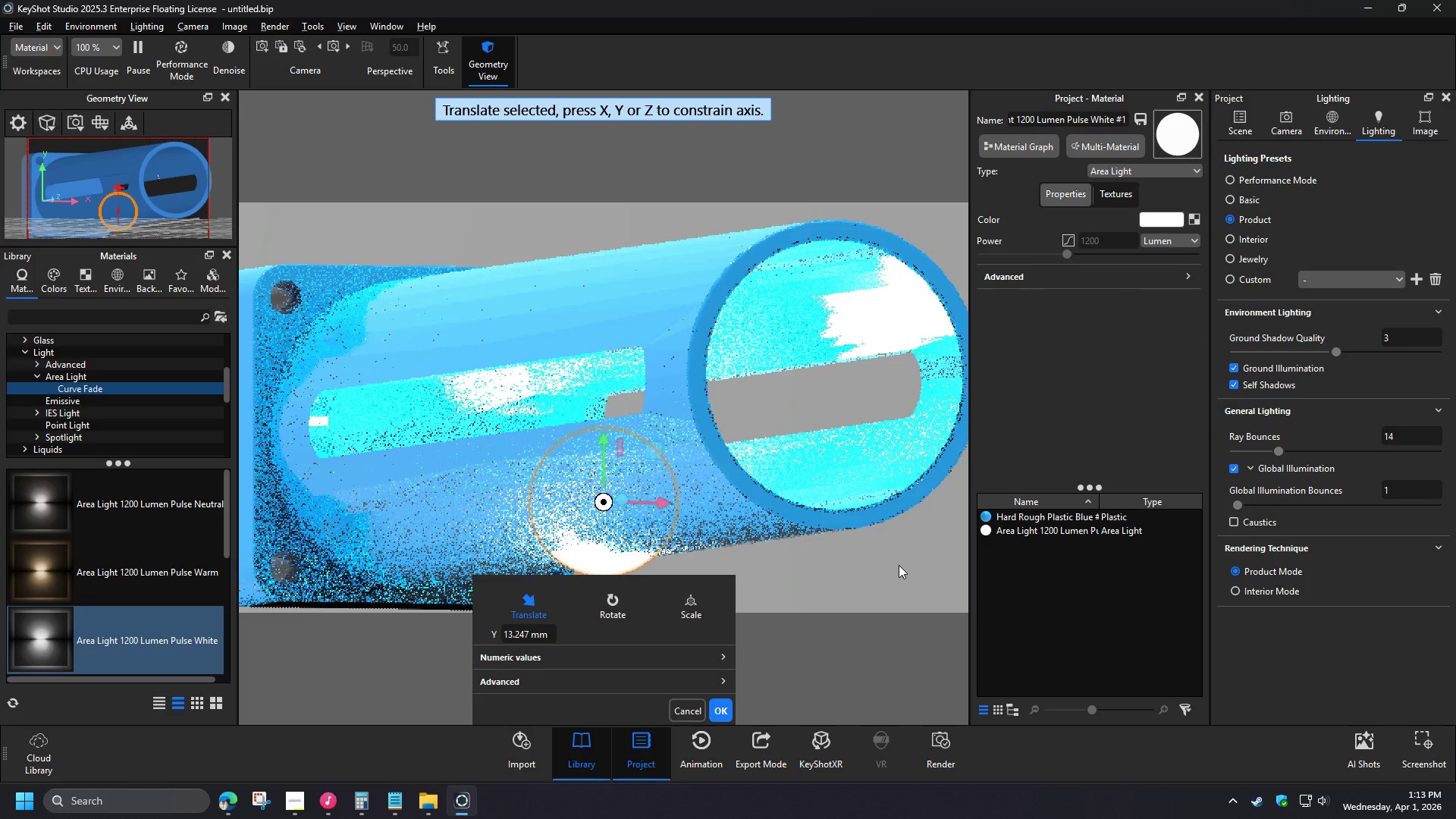 
left_click_drag(start_coordinate=[97, 629], to_coordinate=[1018, 519])
 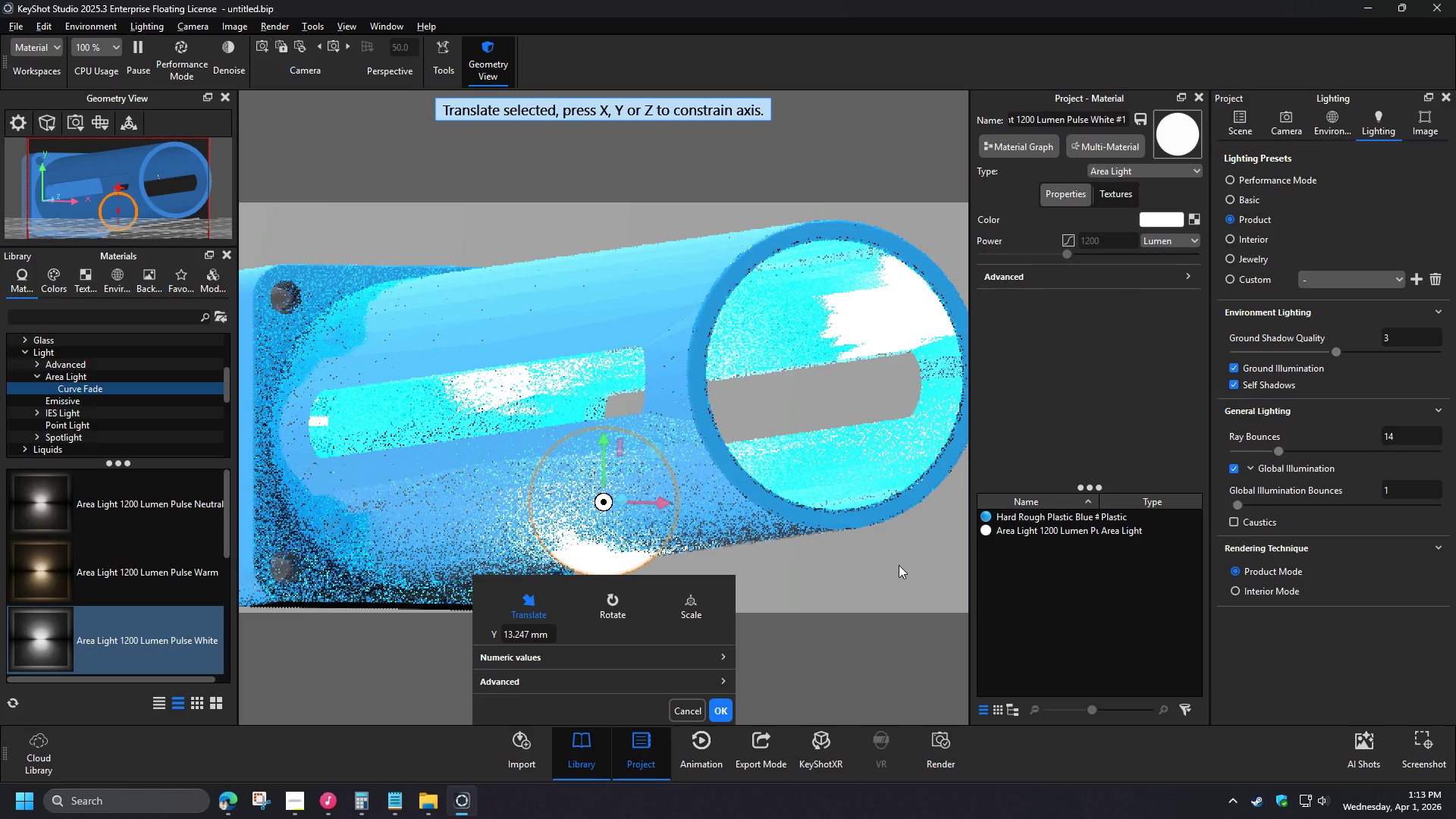 
double_click([1056, 534])
 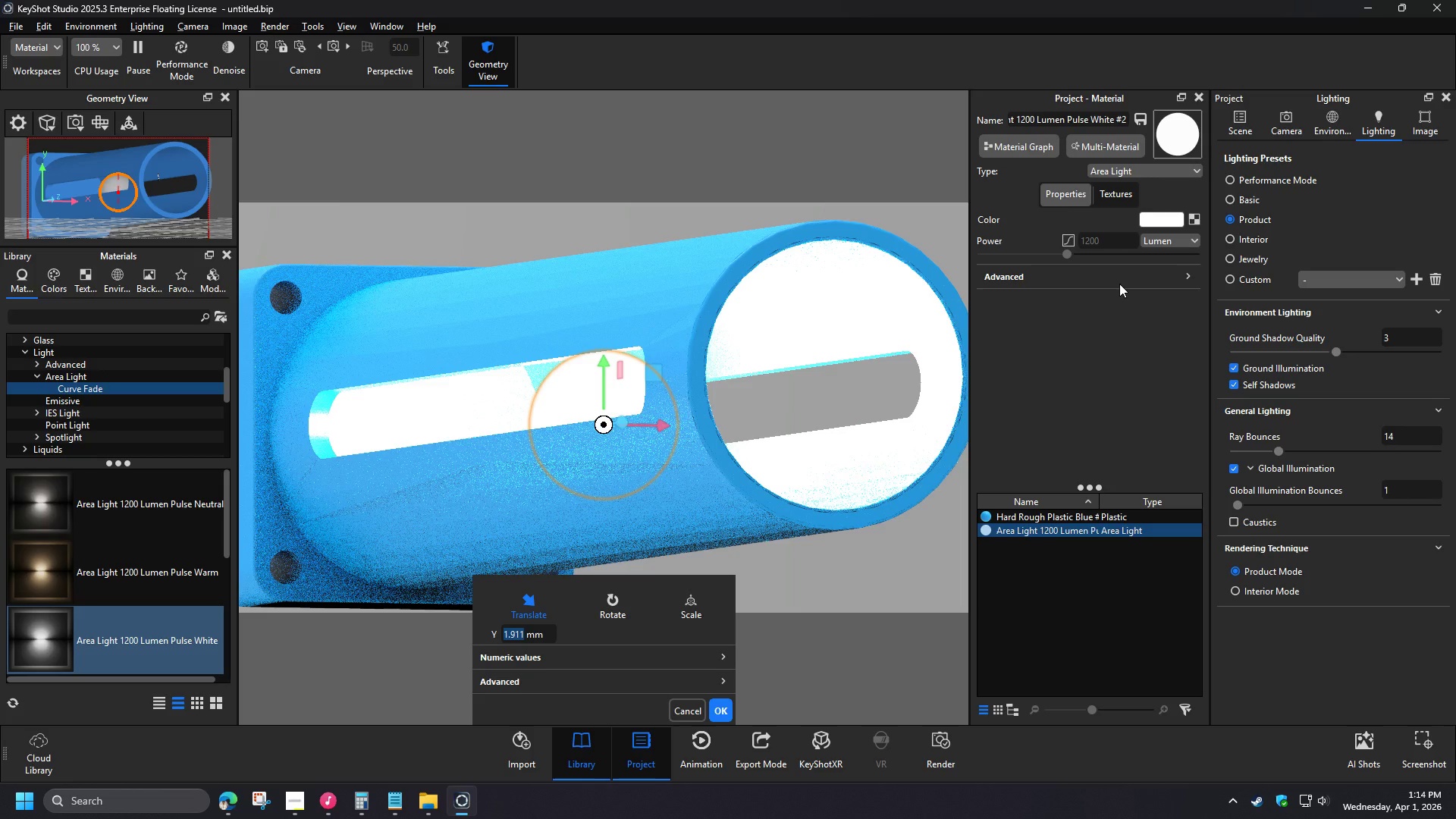 
left_click_drag(start_coordinate=[1068, 256], to_coordinate=[1056, 256])
 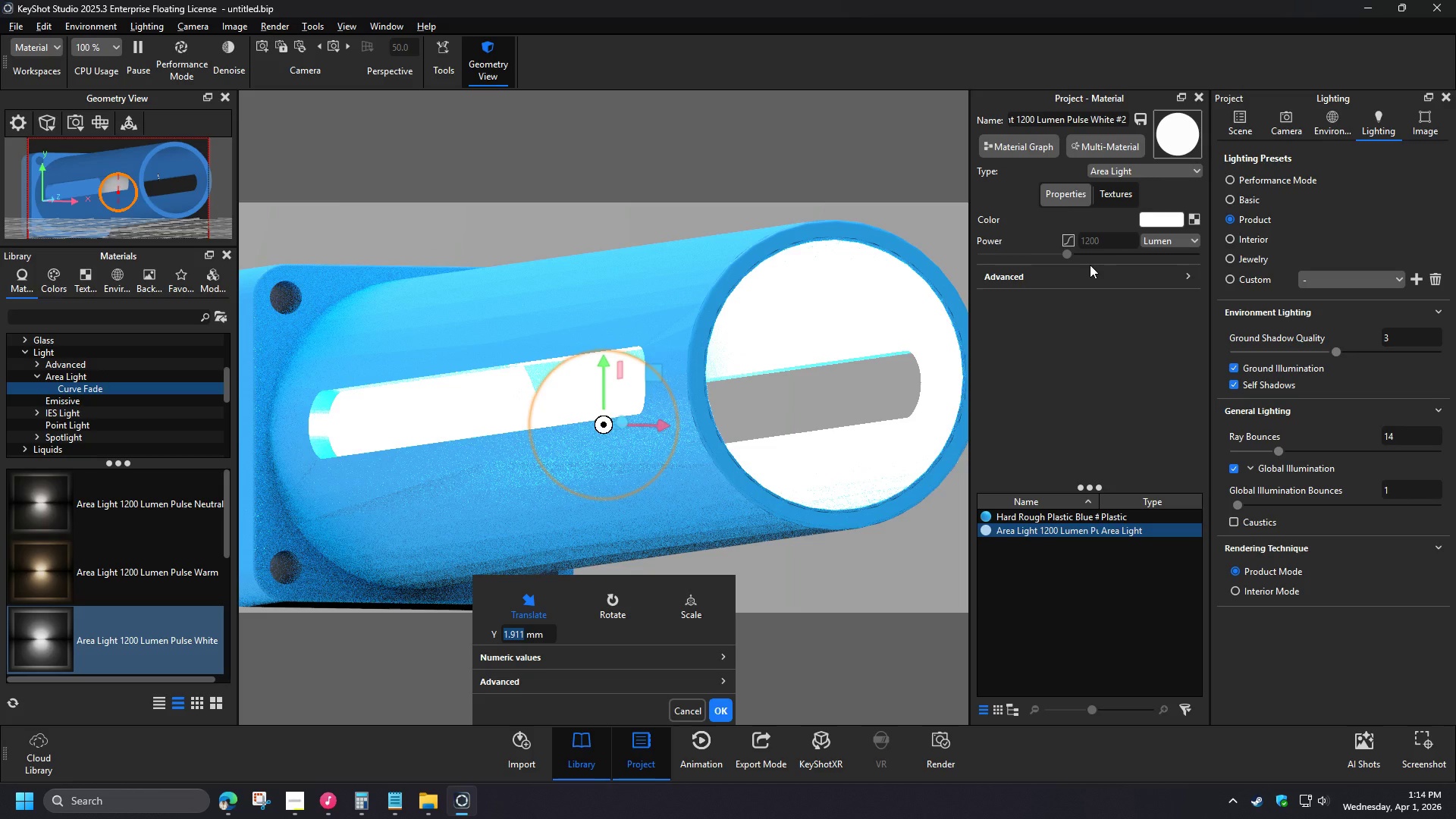 
left_click([1163, 245])
 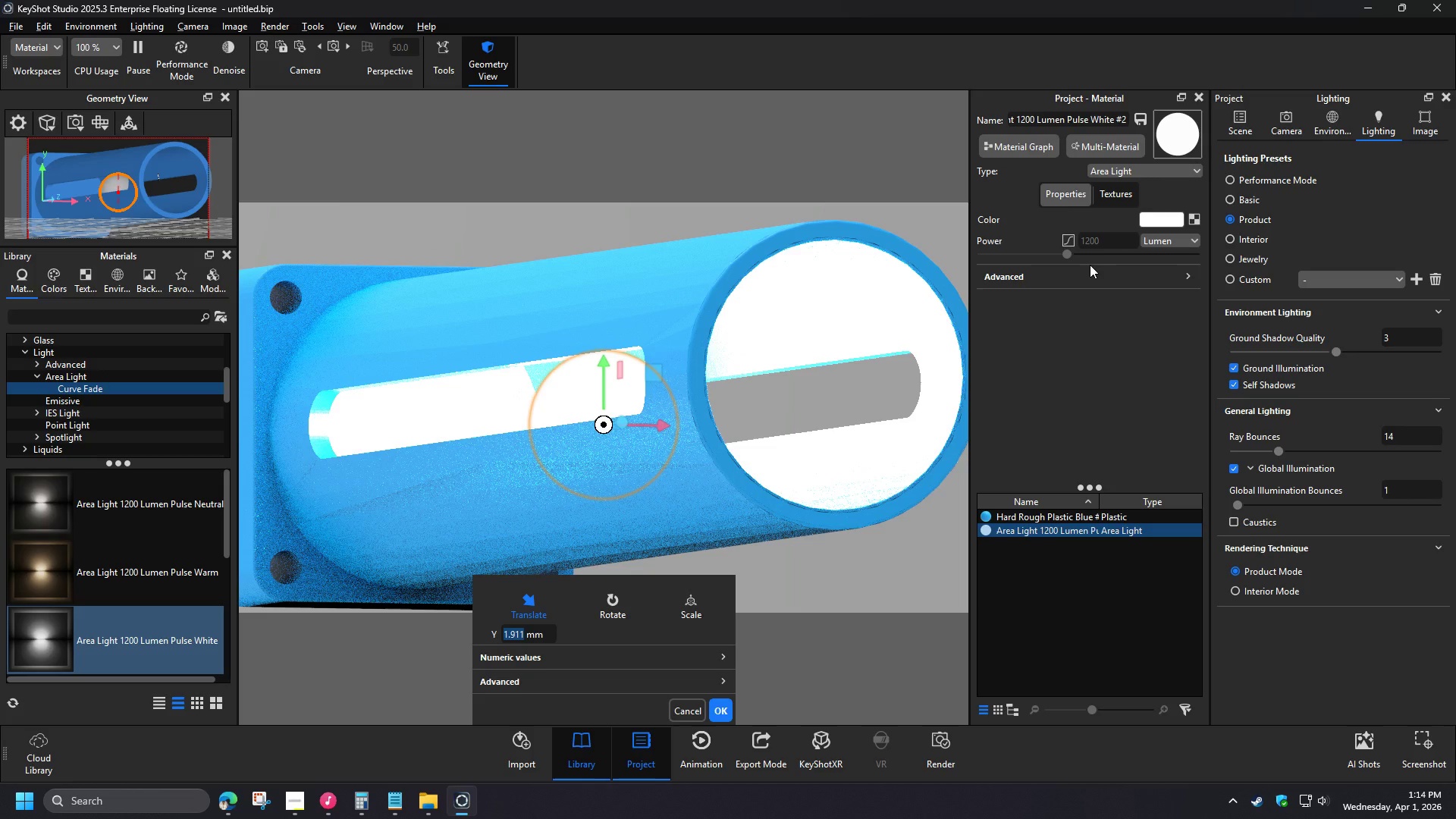 
left_click([1166, 265])
 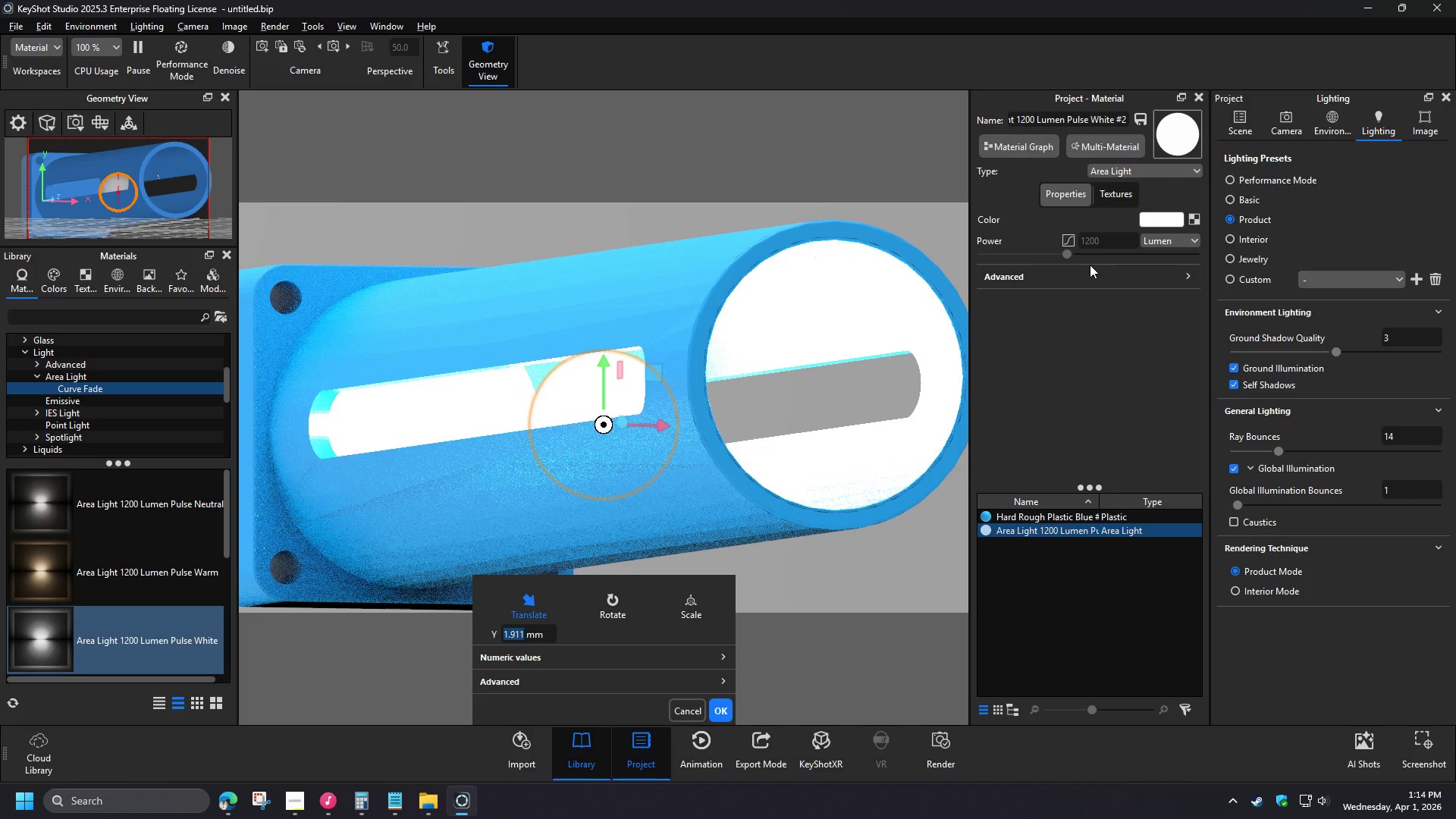 
left_click([1198, 278])
 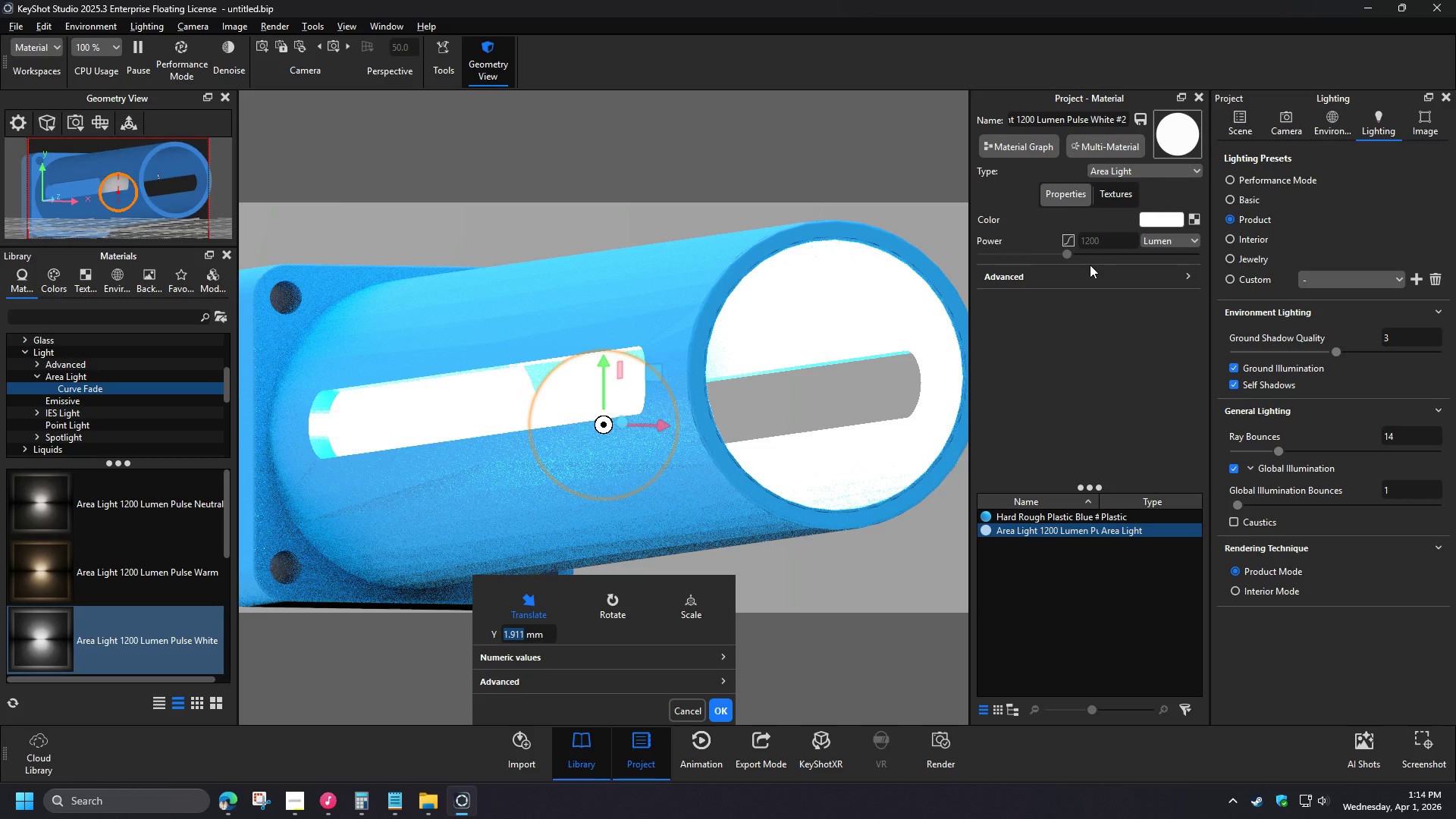 
left_click([1190, 278])
 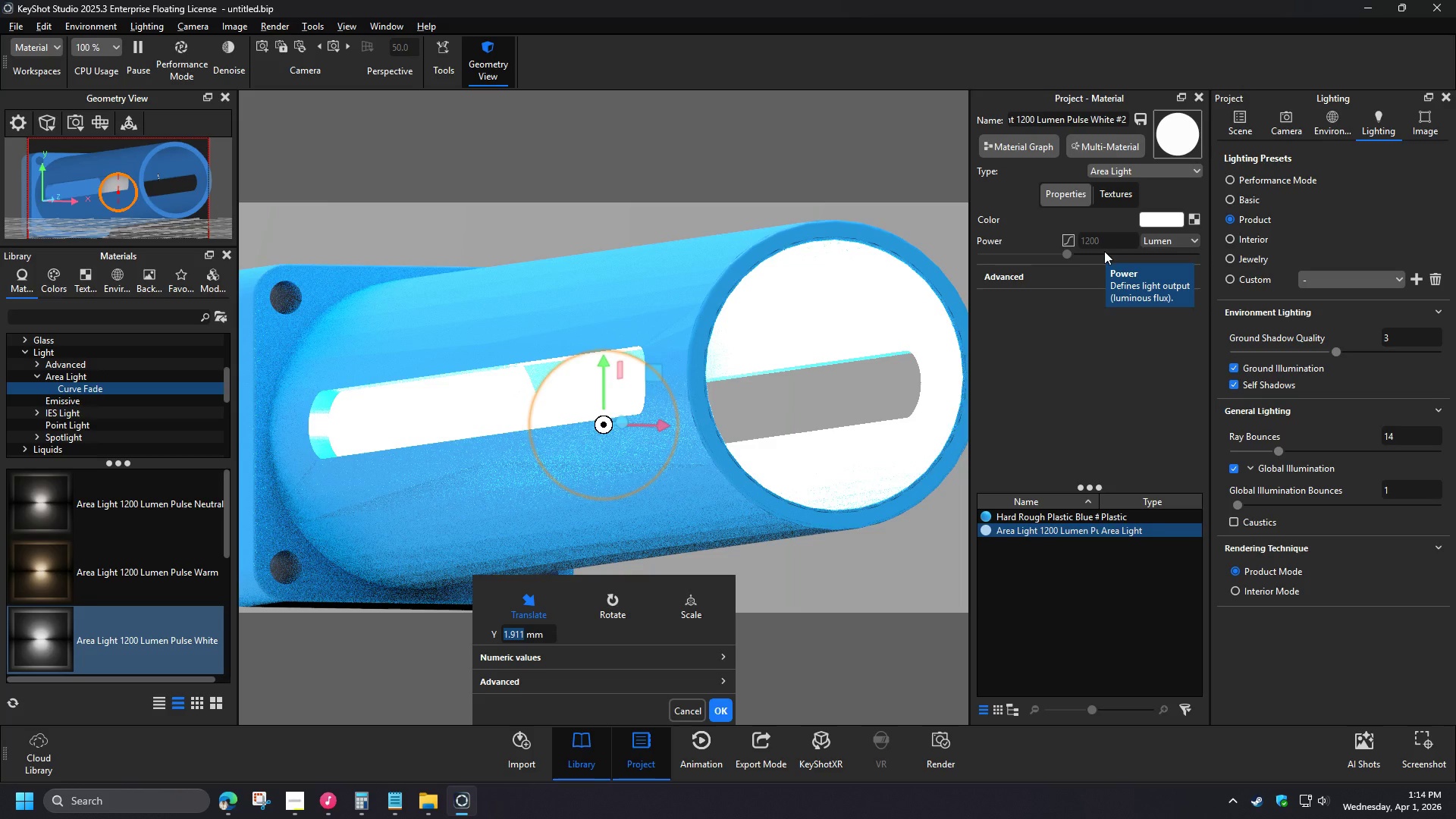 
left_click([1077, 238])
 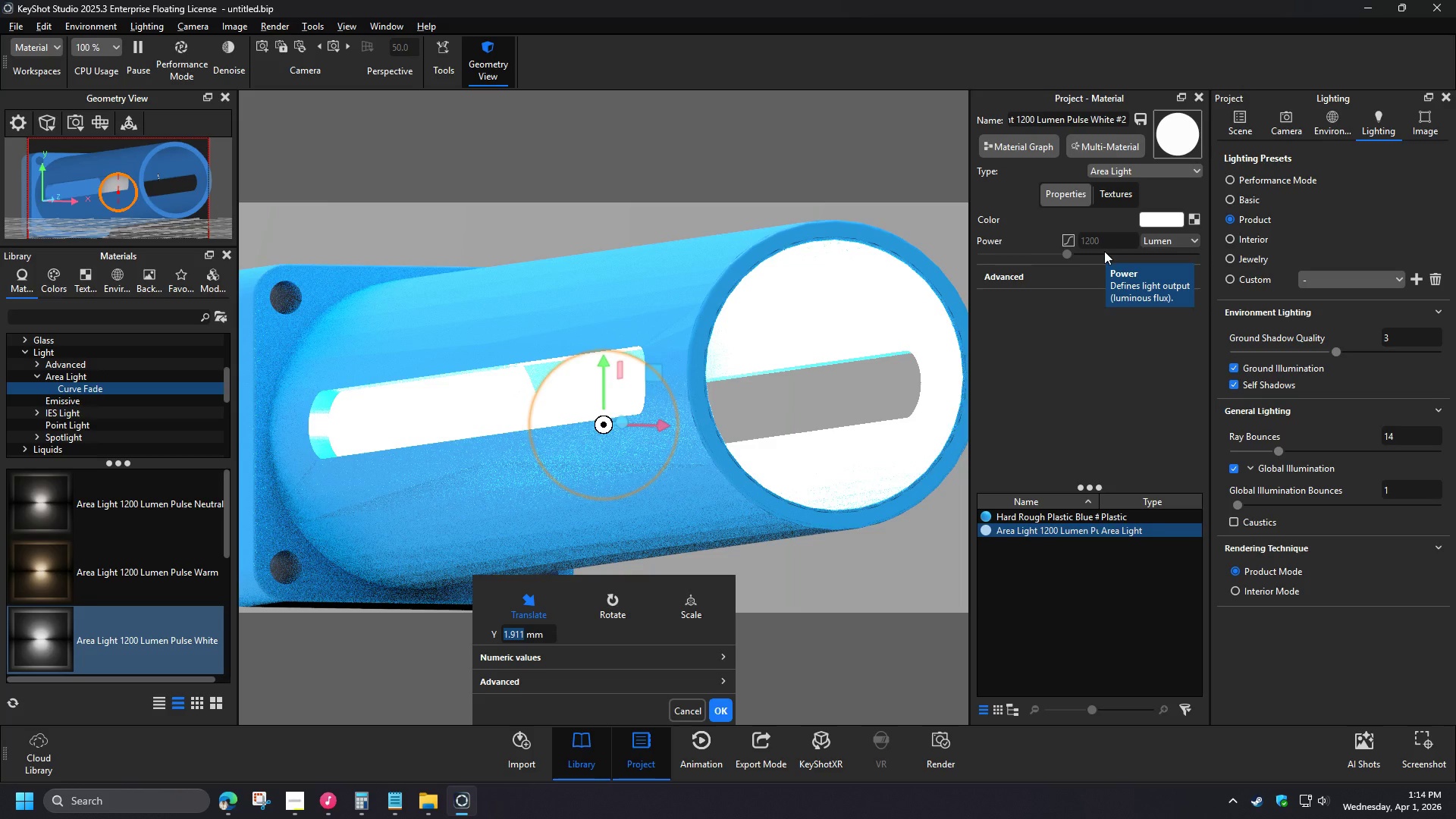 
left_click([1066, 238])
 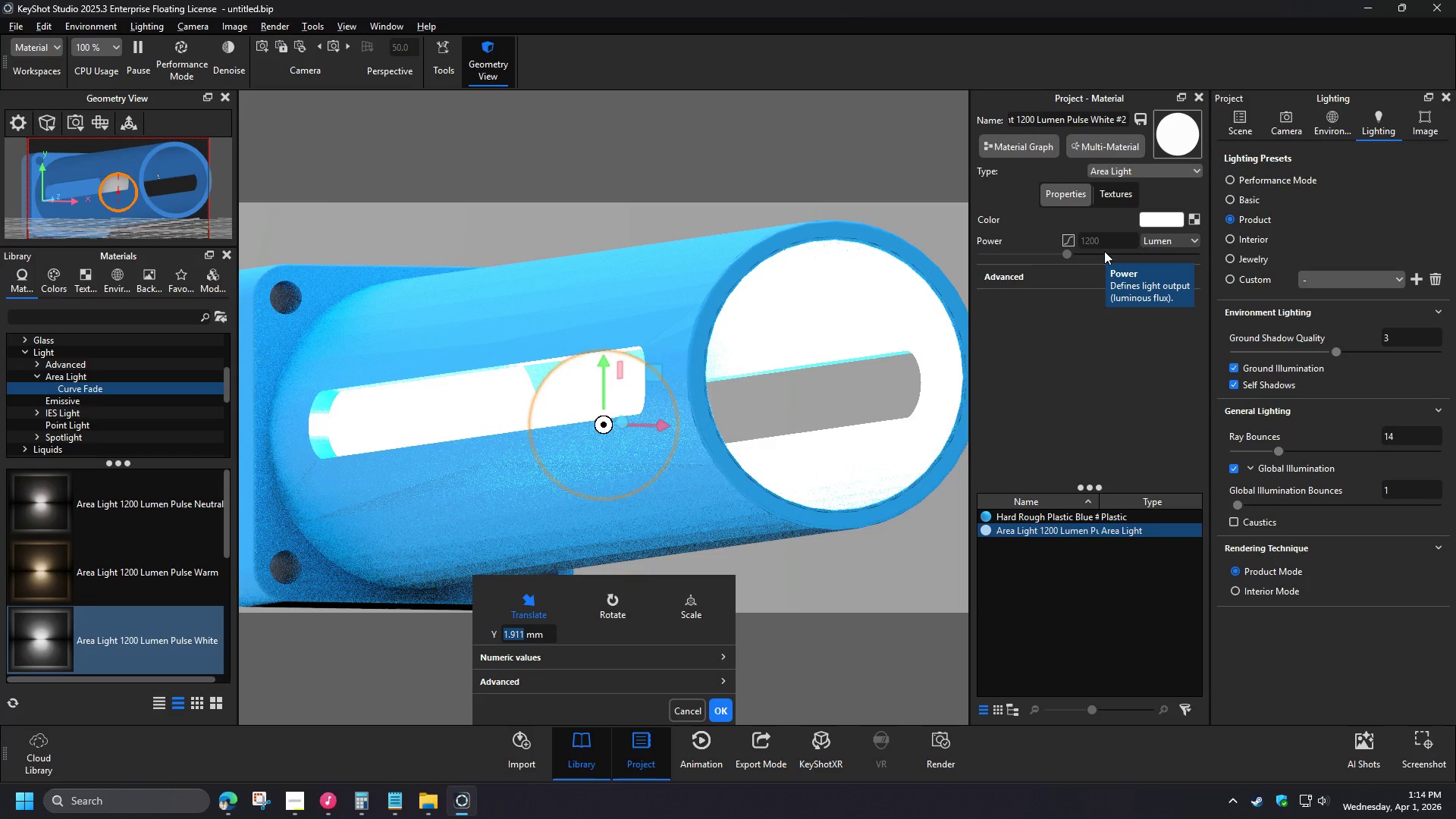 
left_click([1063, 199])
 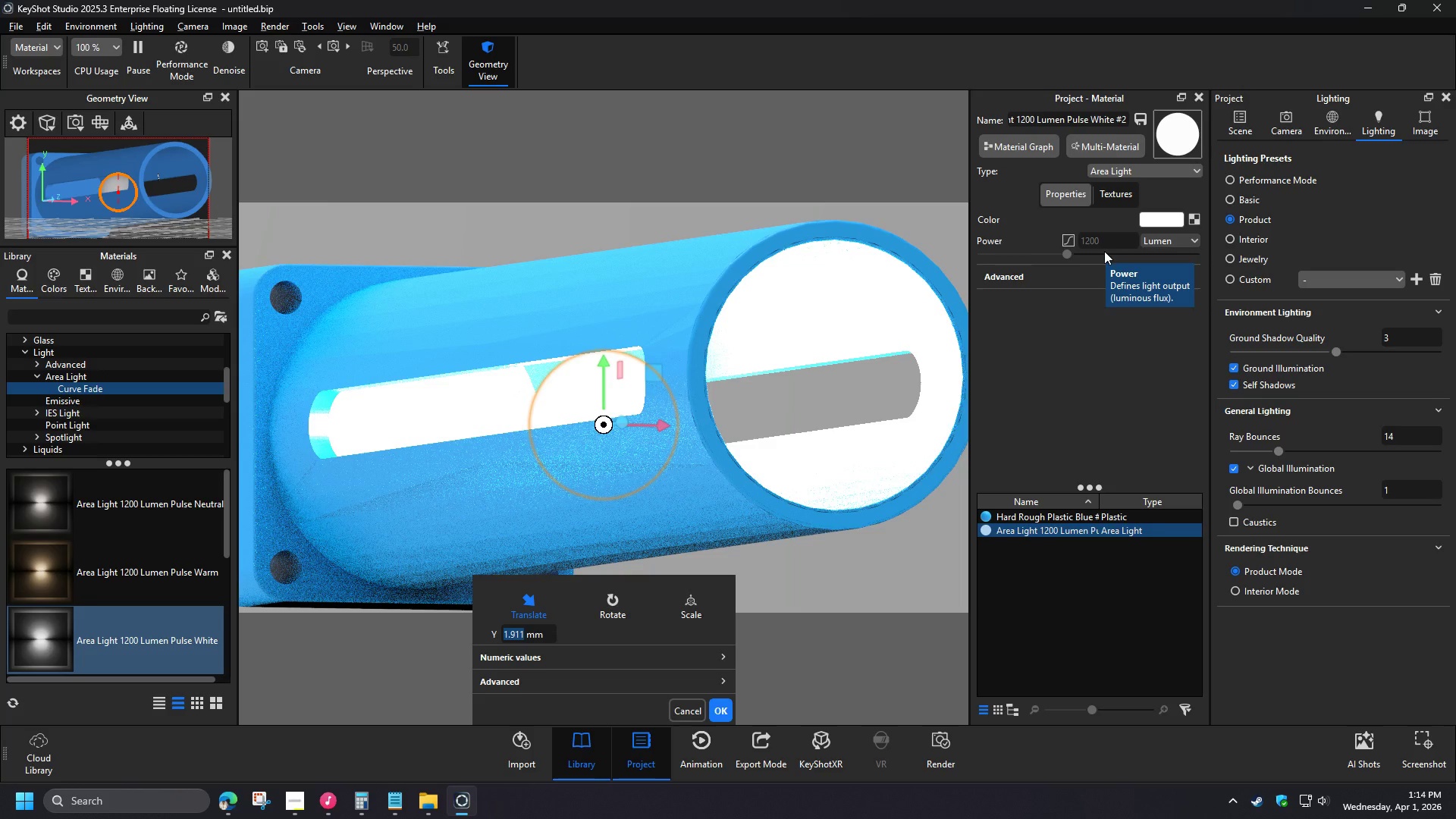 
left_click([1166, 245])
 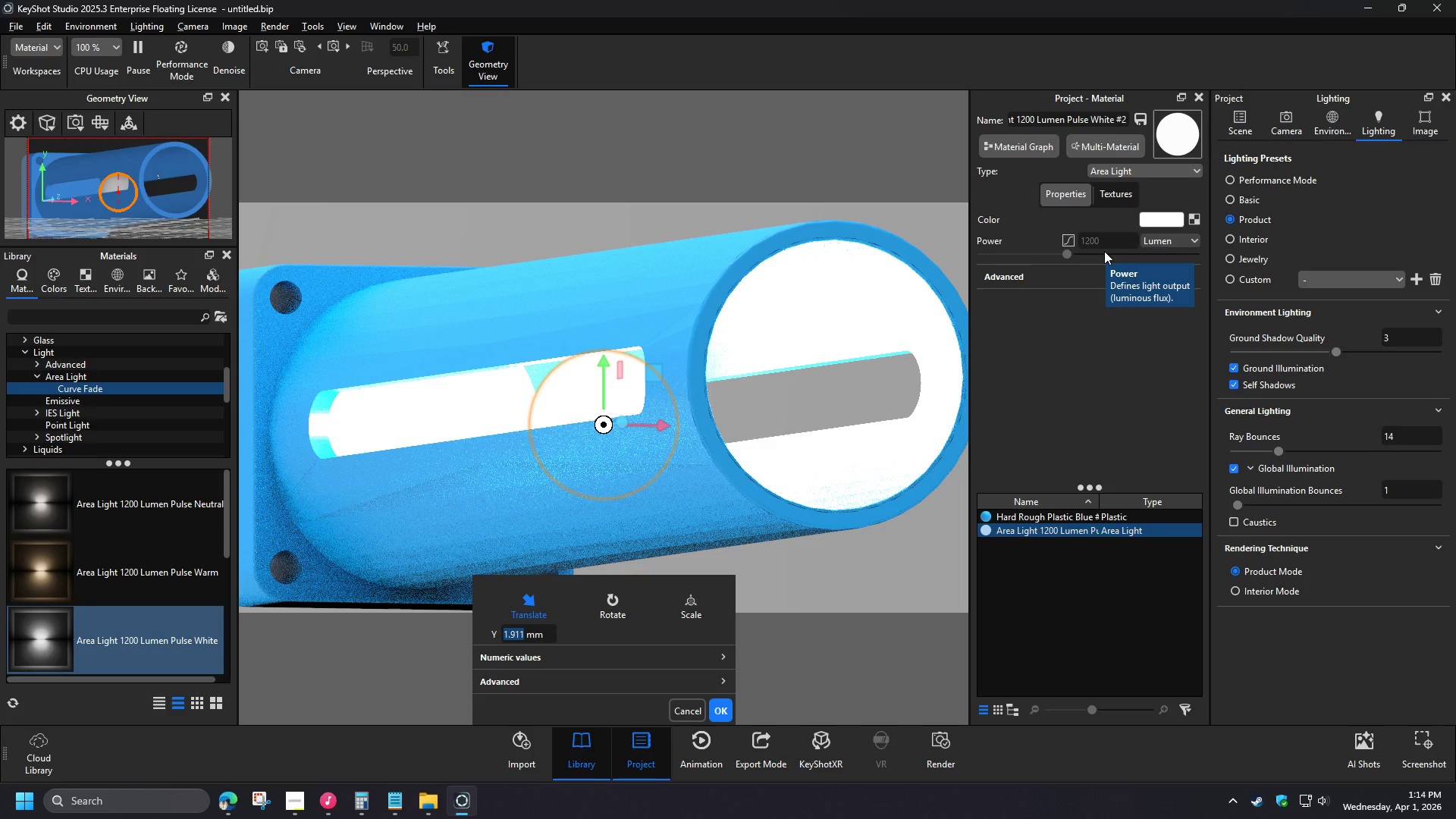 
left_click([1166, 275])
 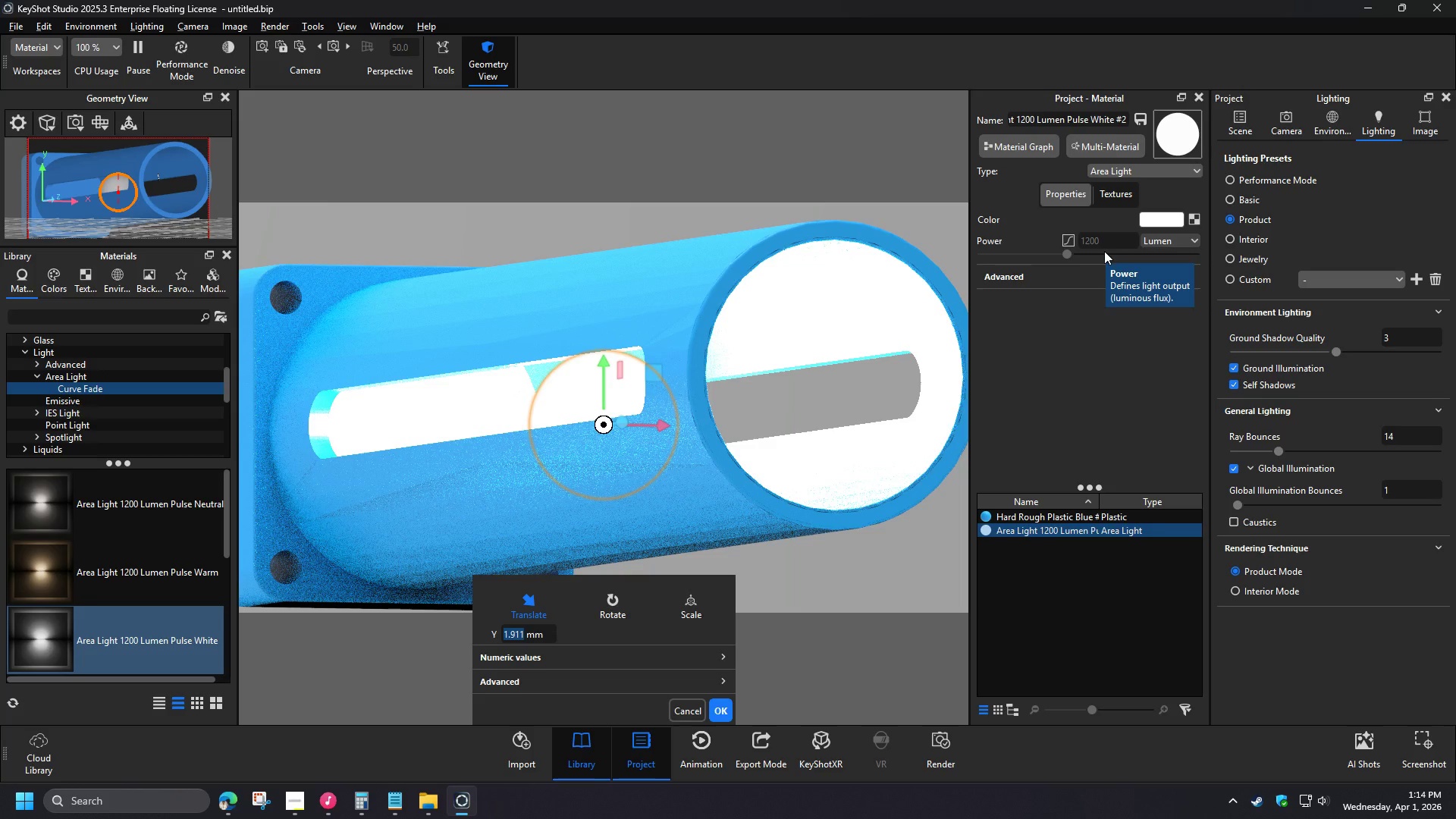 
left_click([1166, 243])
 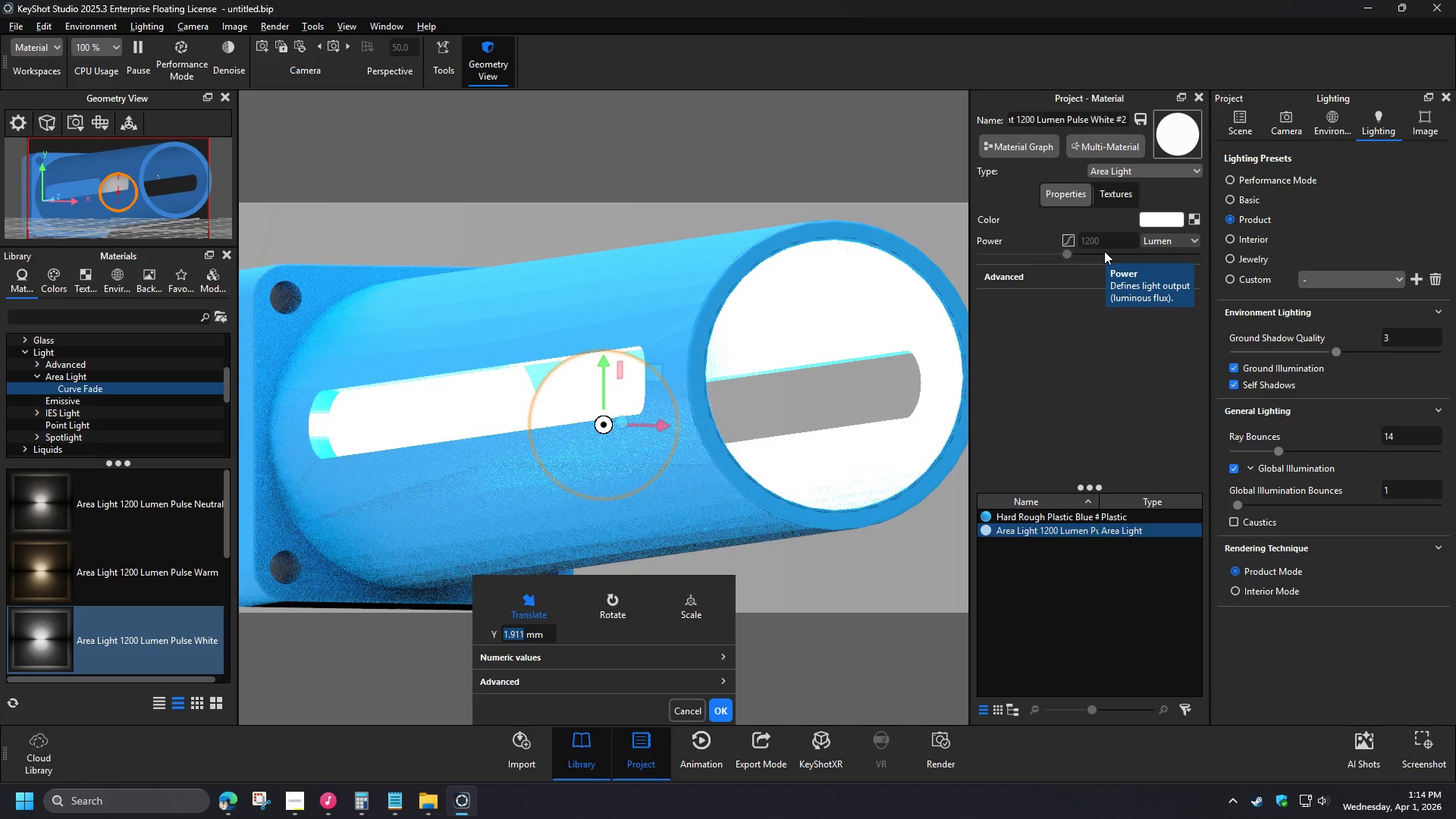 
left_click([1164, 265])
 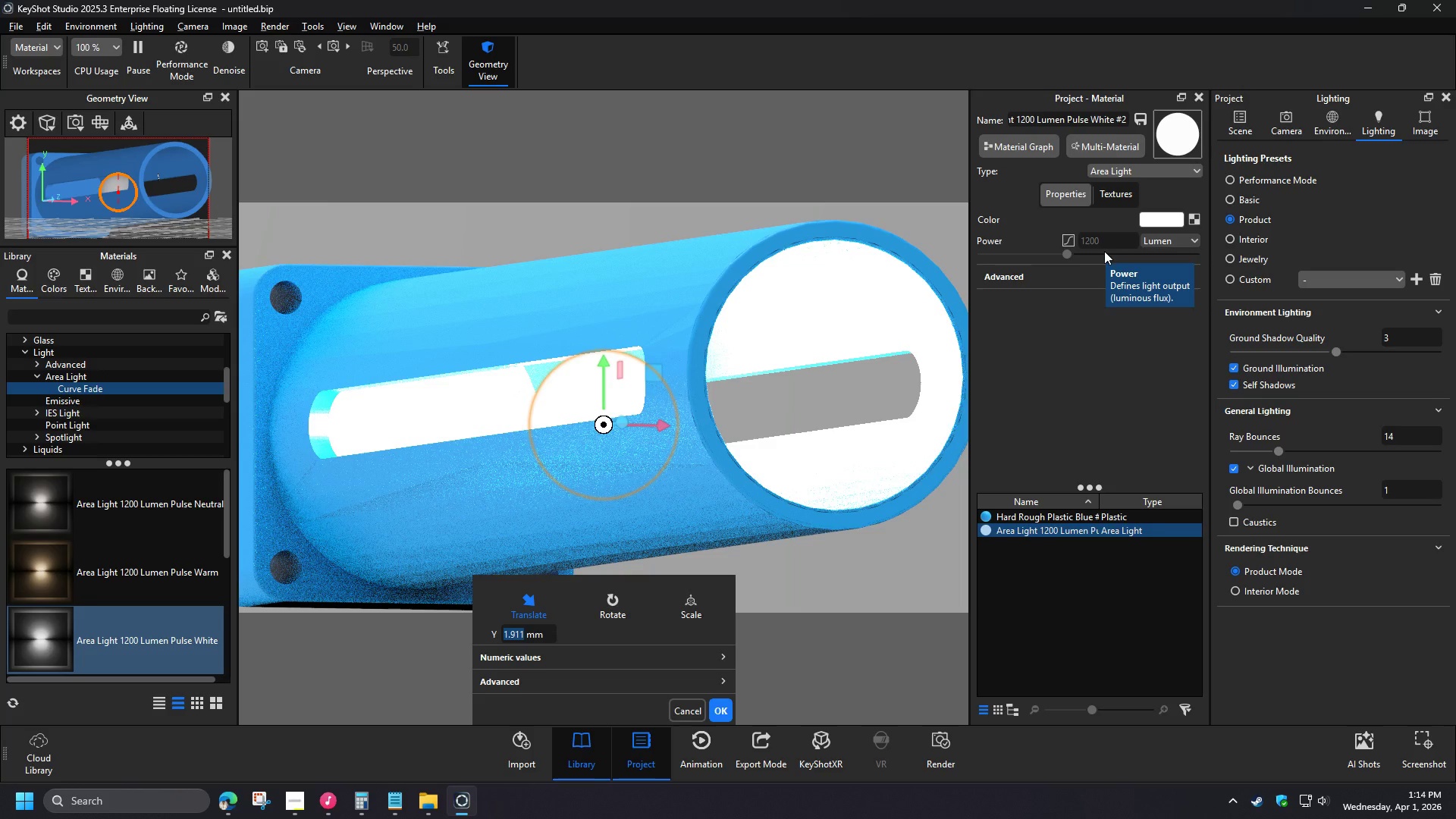 
left_click_drag(start_coordinate=[1067, 253], to_coordinate=[1018, 253])
 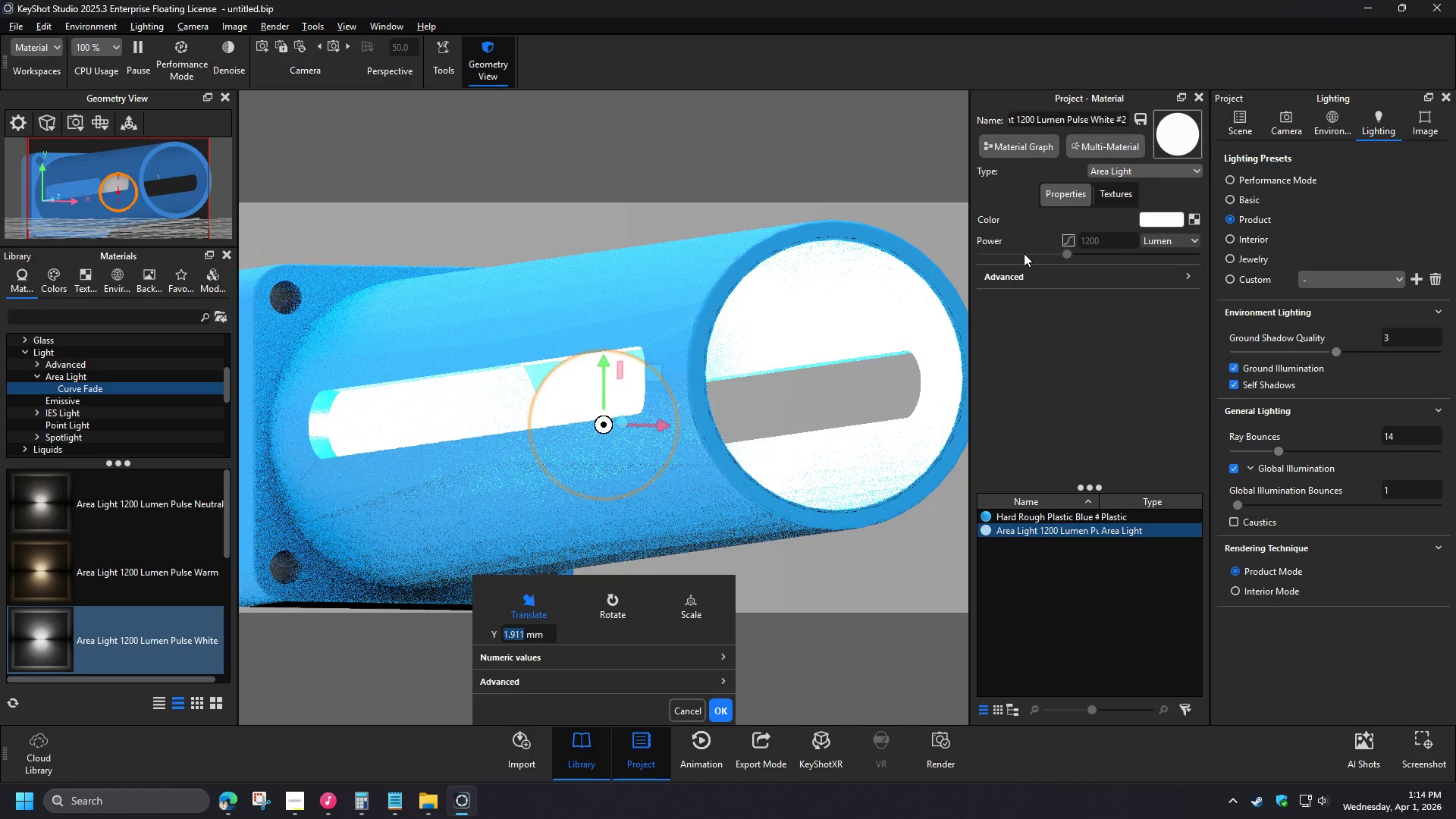 
double_click([1042, 250])
 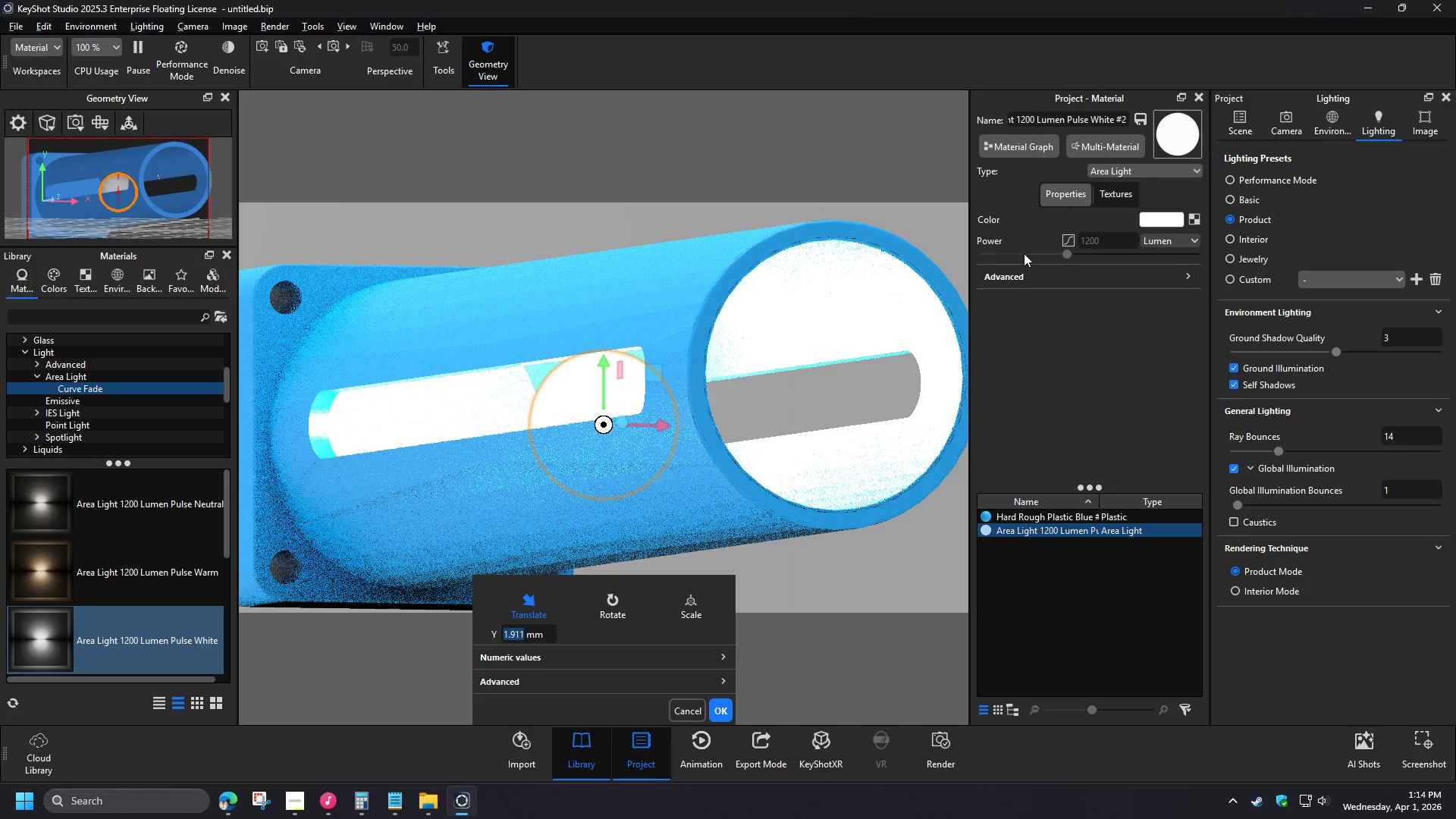 
left_click([1174, 280])
 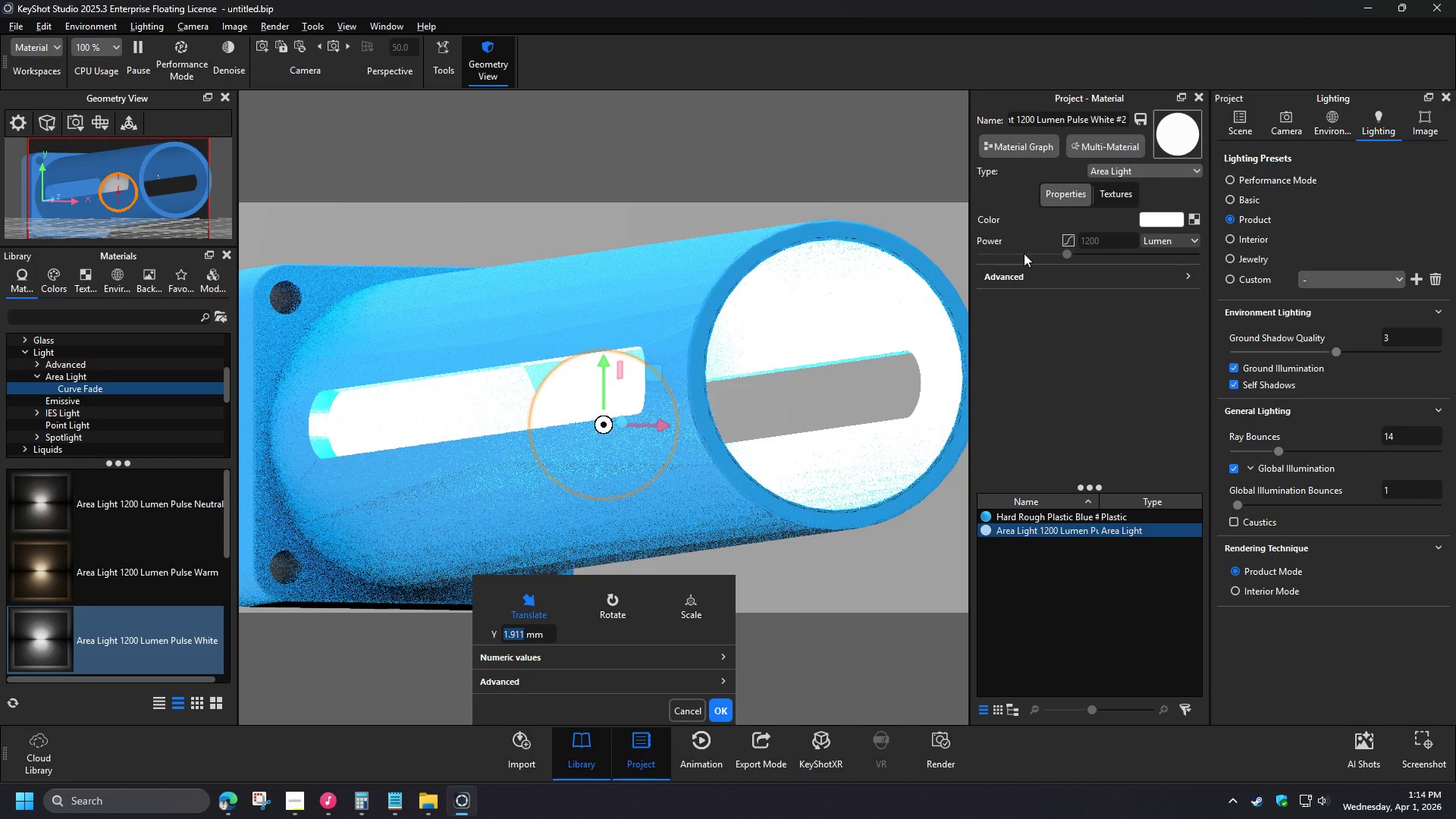 
left_click([996, 335])
 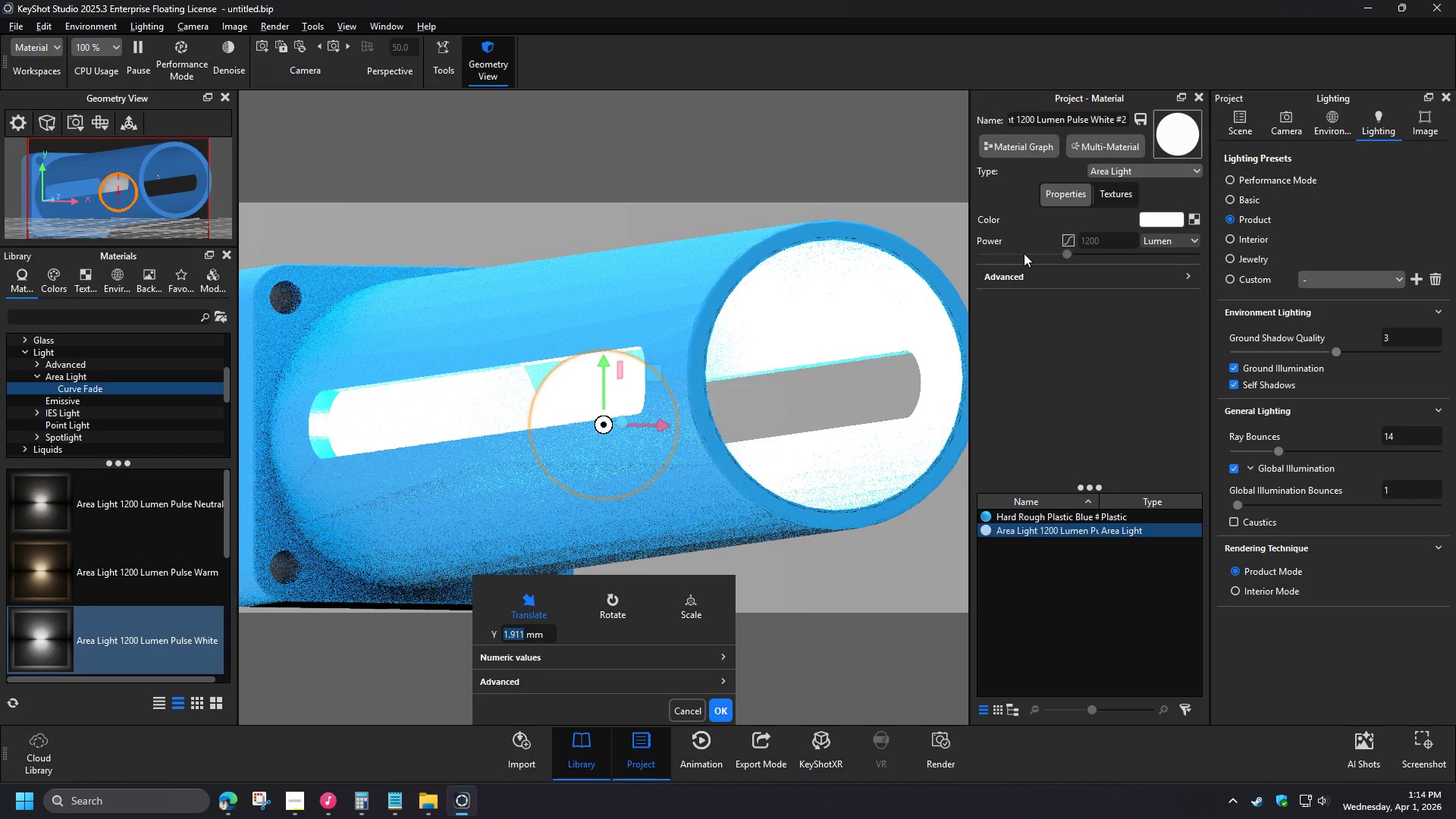 
left_click([997, 346])
 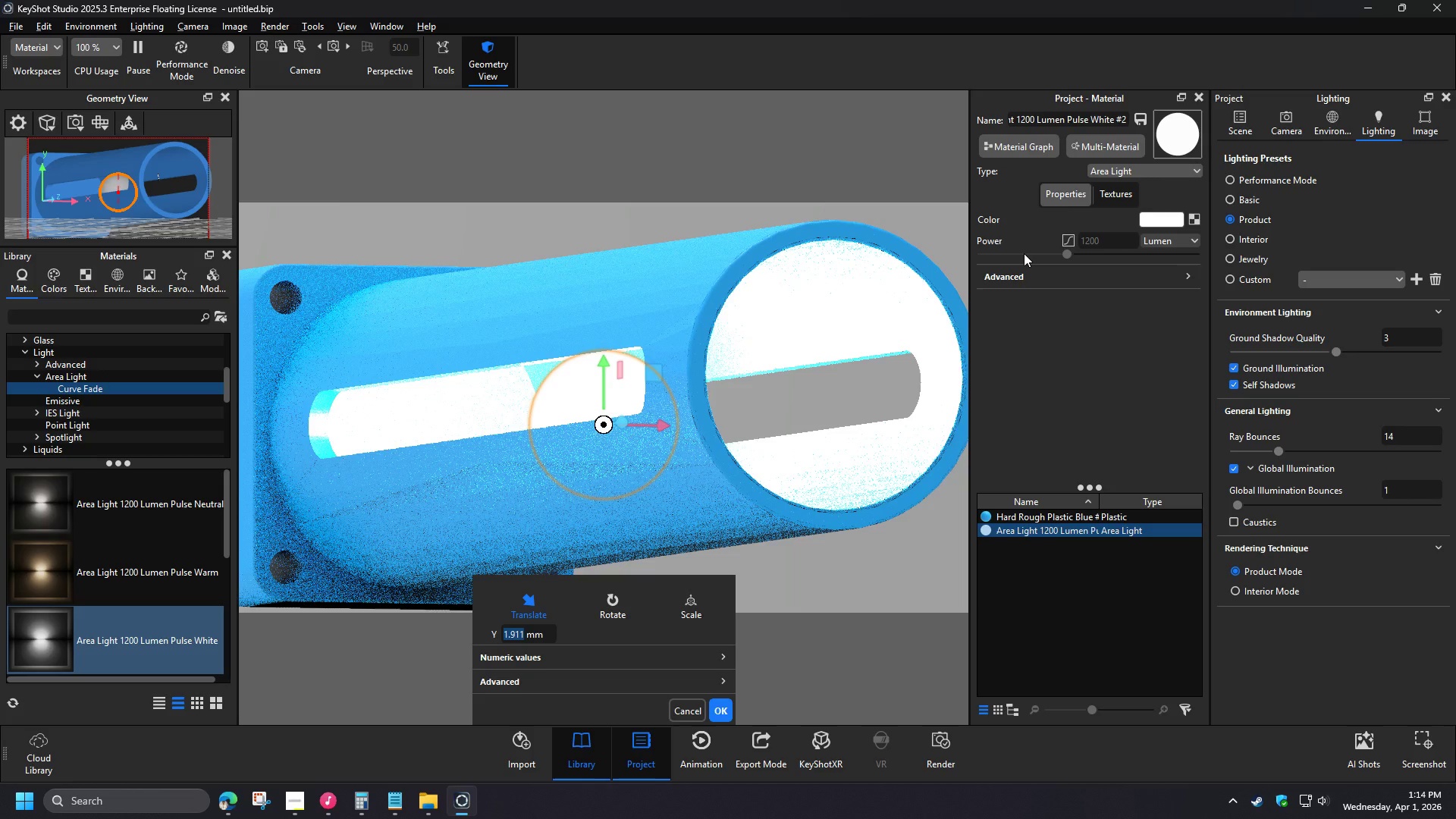 
left_click([1177, 269])
 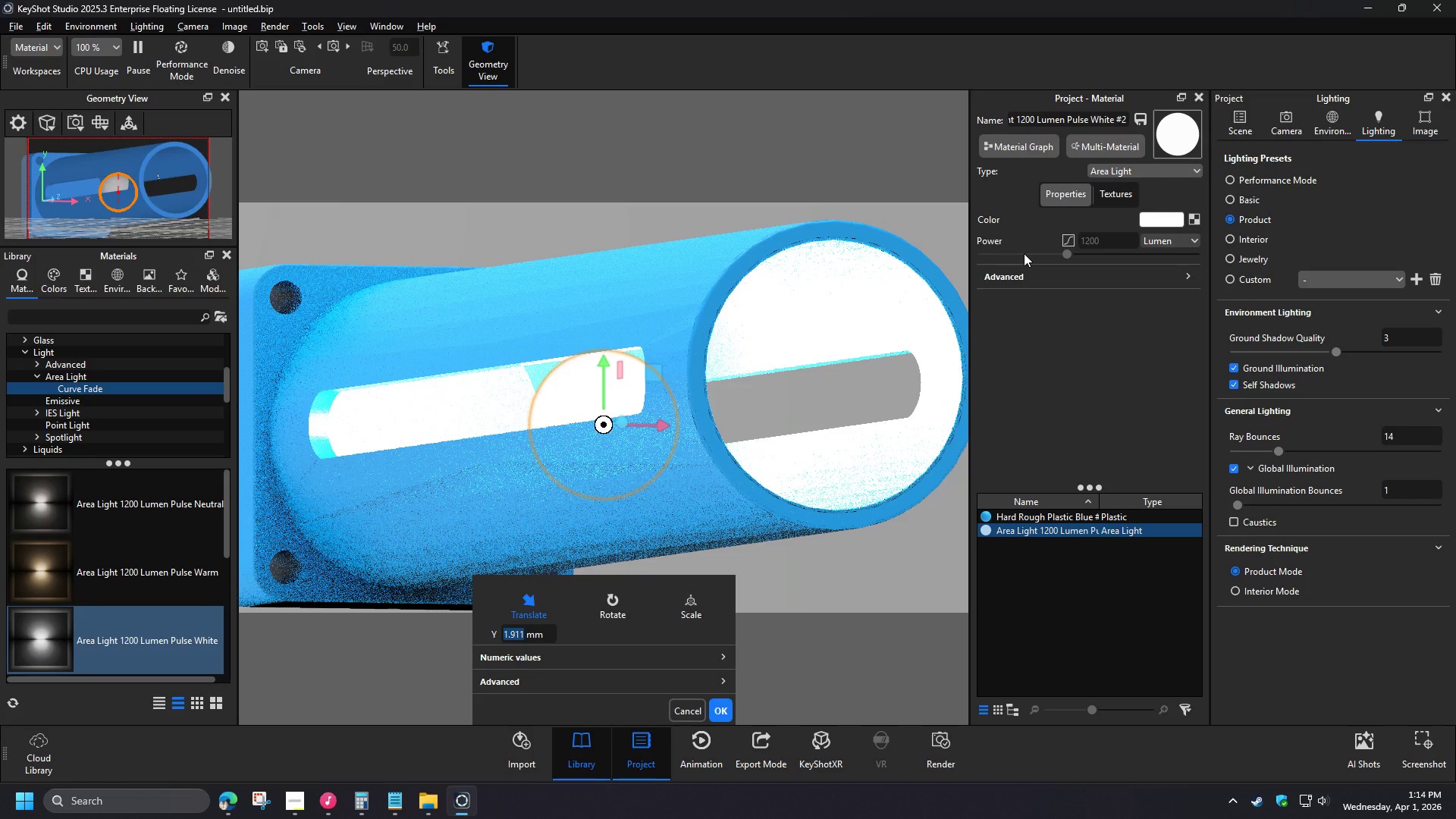 
left_click([1102, 238])
 